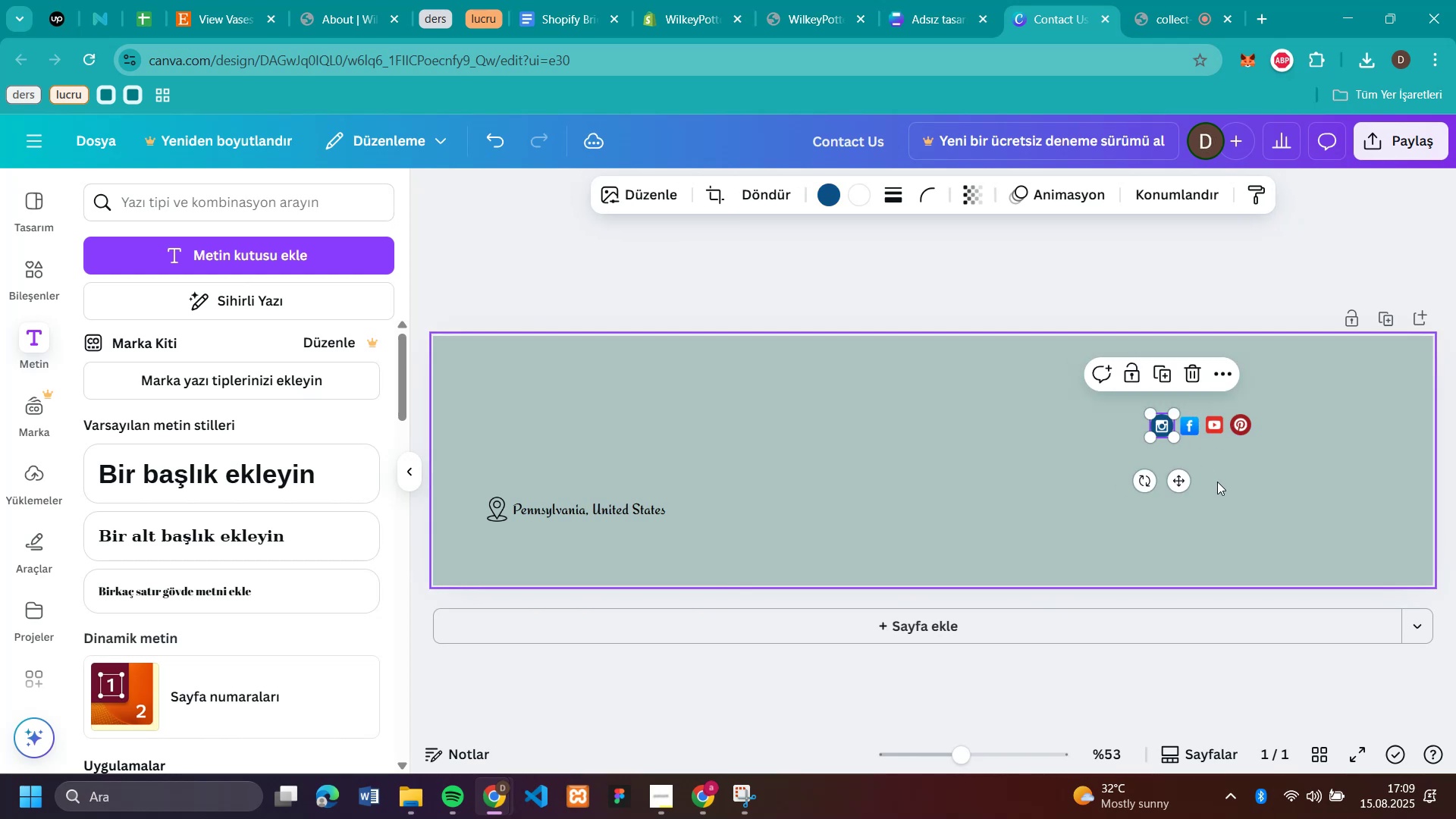 
left_click([1225, 479])
 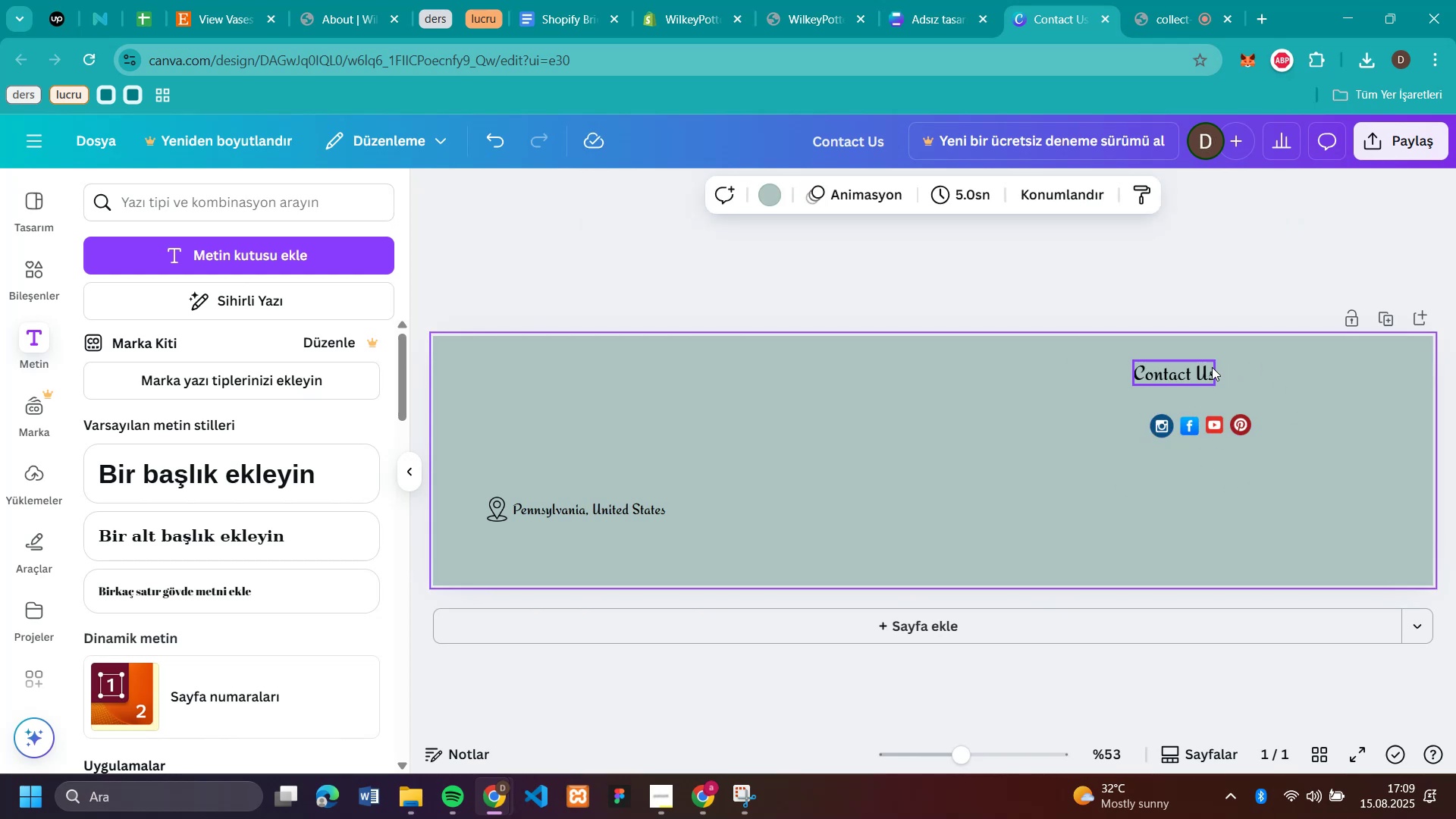 
left_click_drag(start_coordinate=[1203, 369], to_coordinate=[1229, 382])
 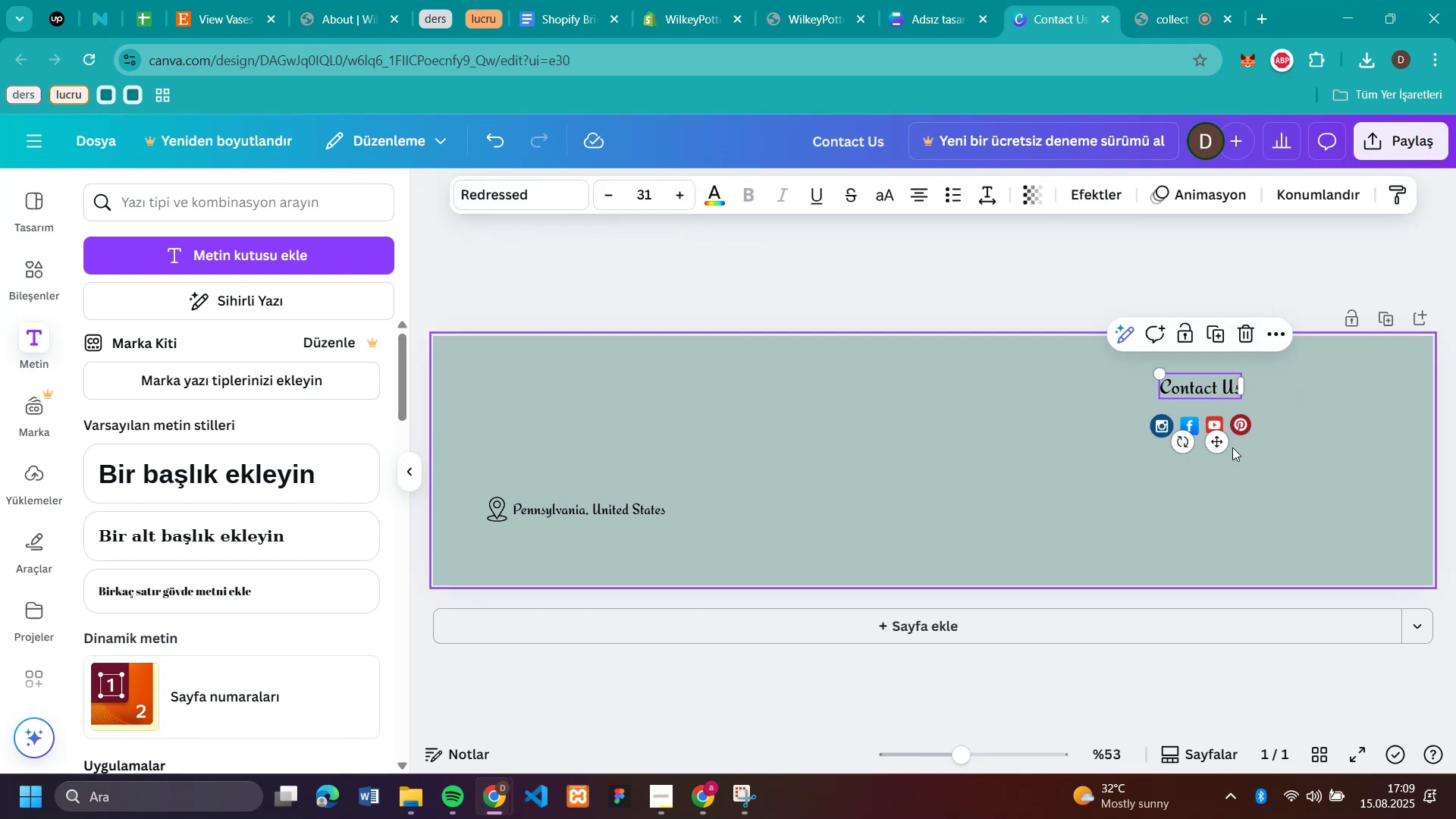 
left_click_drag(start_coordinate=[1244, 430], to_coordinate=[1254, 441])
 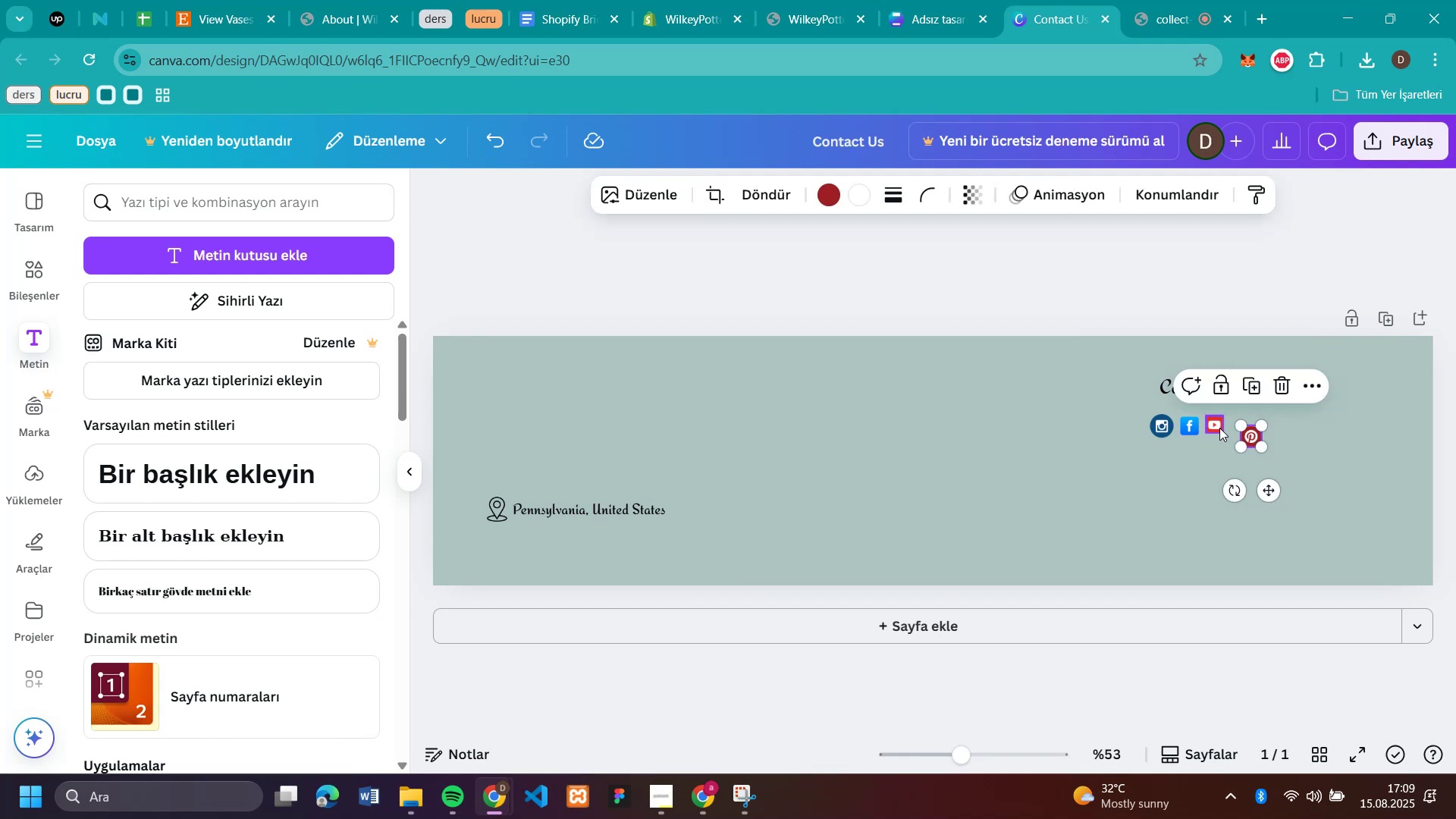 
left_click_drag(start_coordinate=[1217, 427], to_coordinate=[1226, 438])
 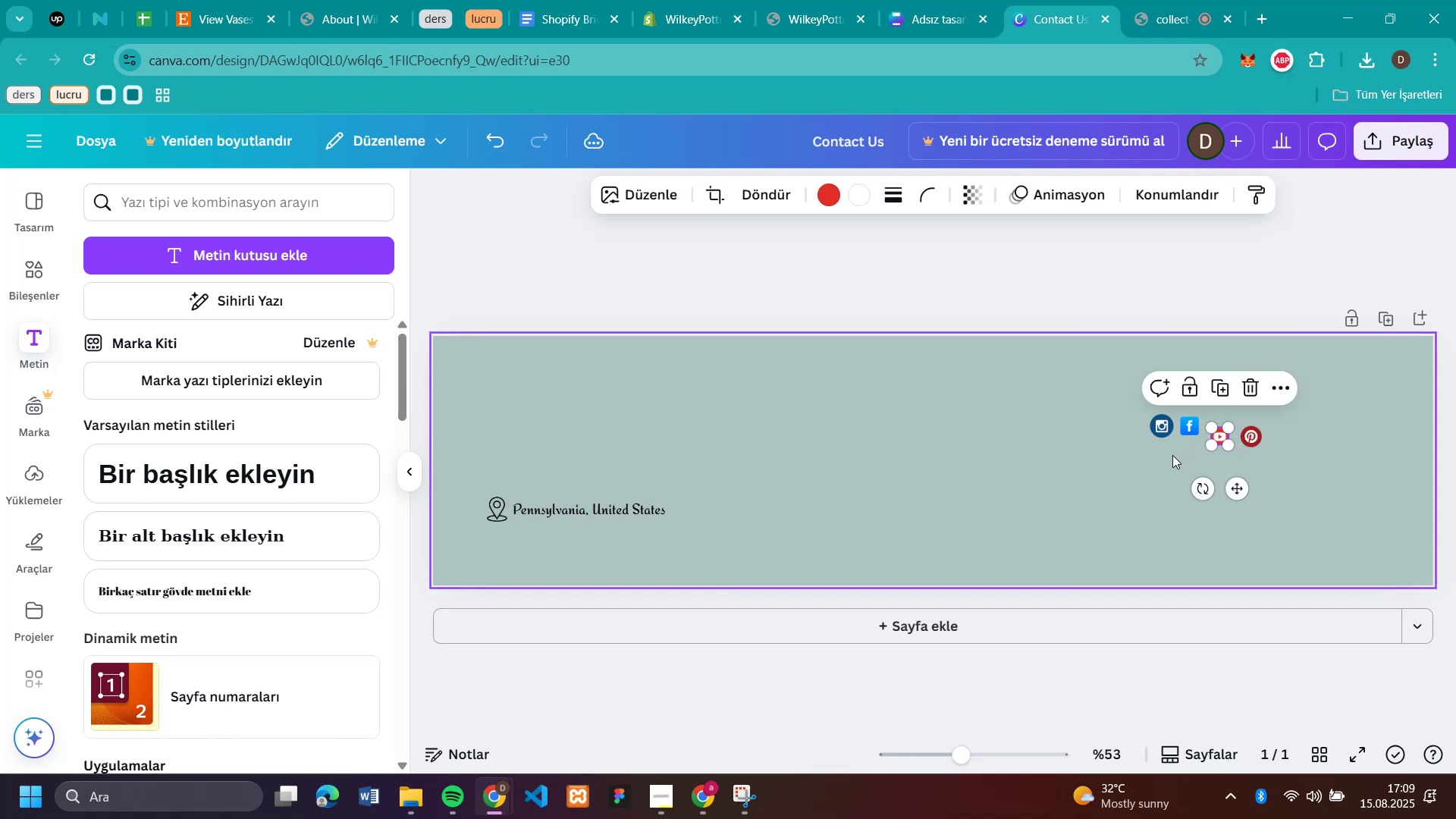 
left_click([1166, 460])
 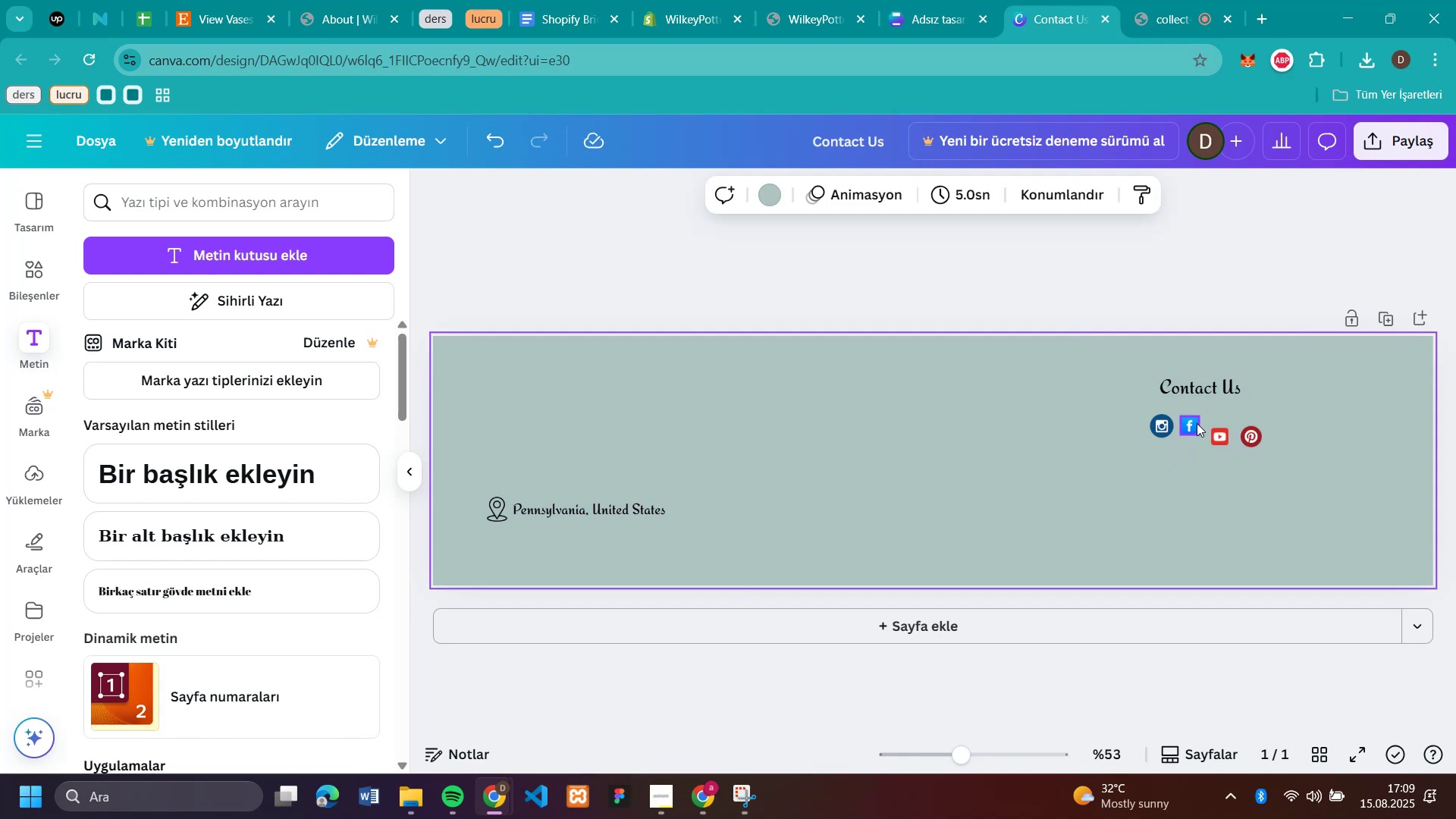 
left_click_drag(start_coordinate=[1196, 423], to_coordinate=[1194, 435])
 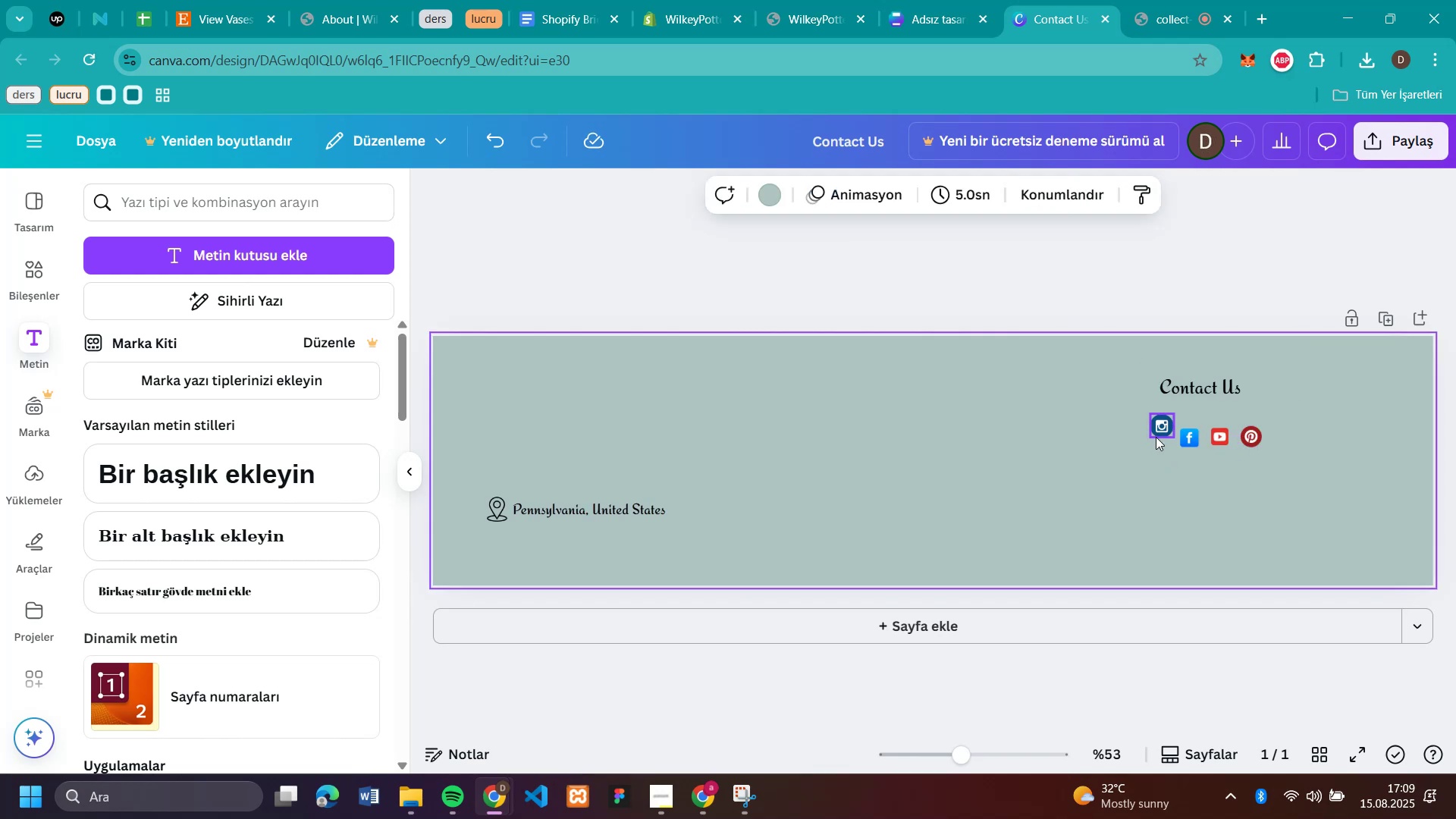 
left_click_drag(start_coordinate=[1164, 428], to_coordinate=[1160, 438])
 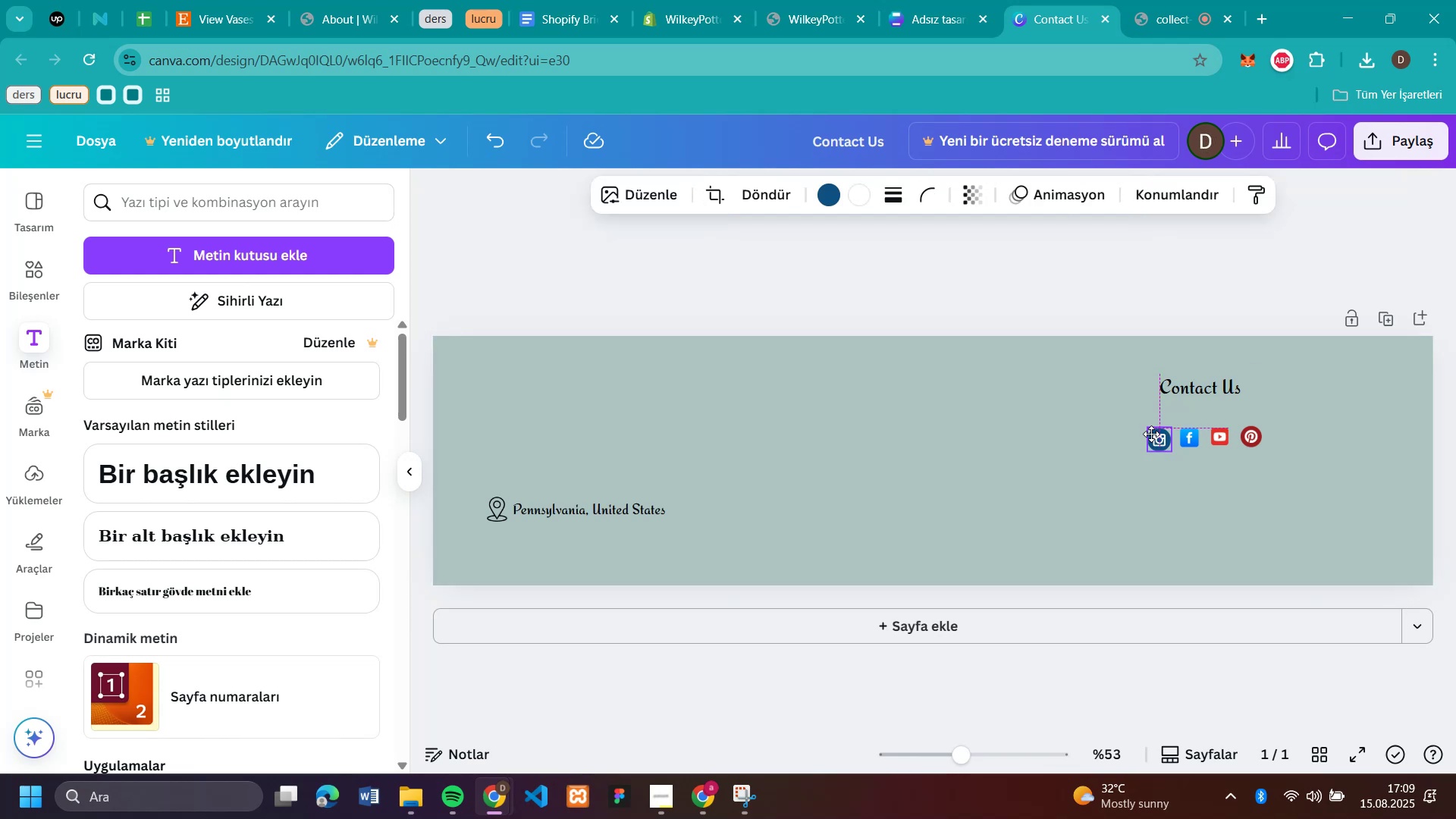 
left_click([1015, 483])
 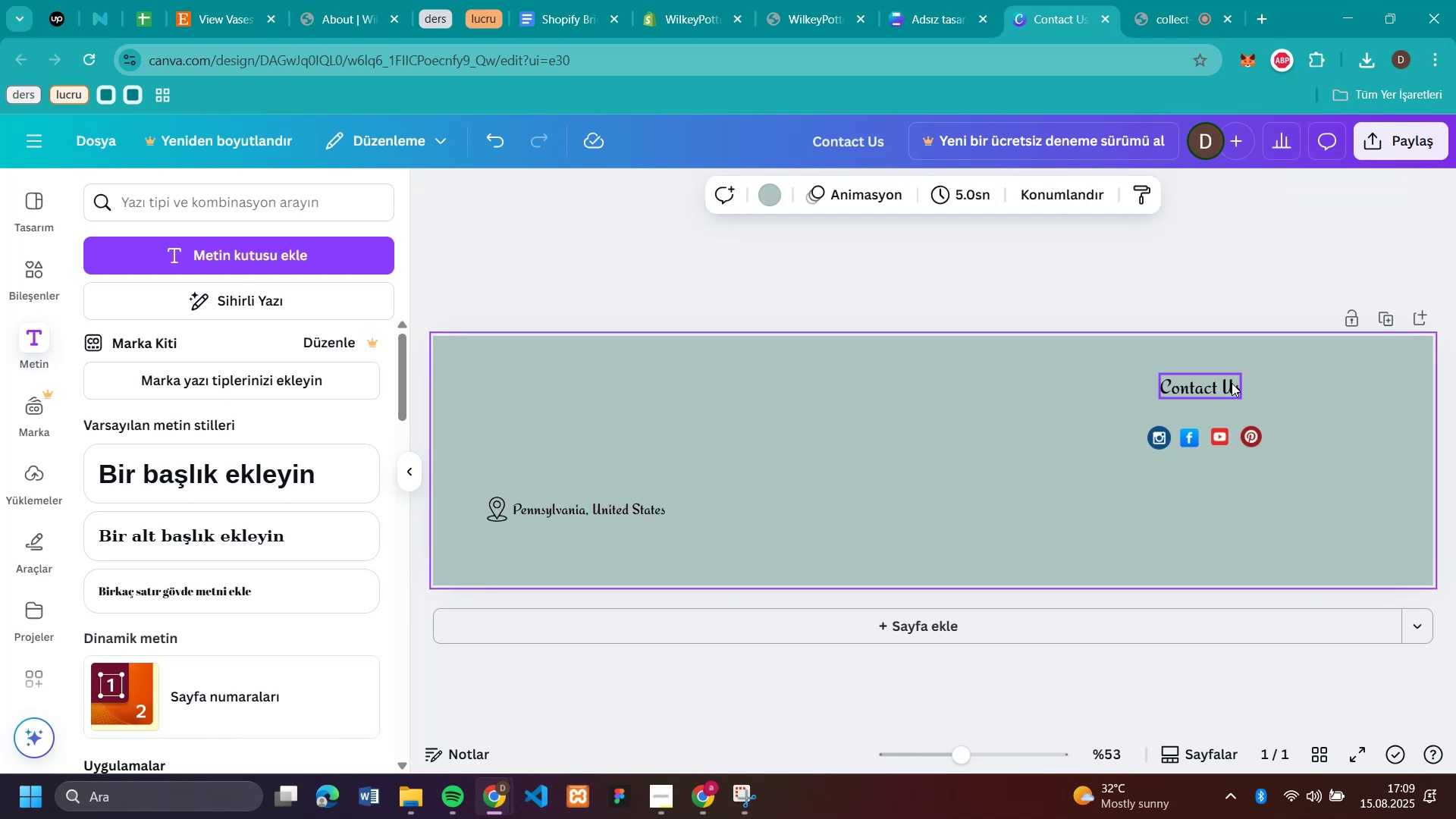 
left_click([1232, 383])
 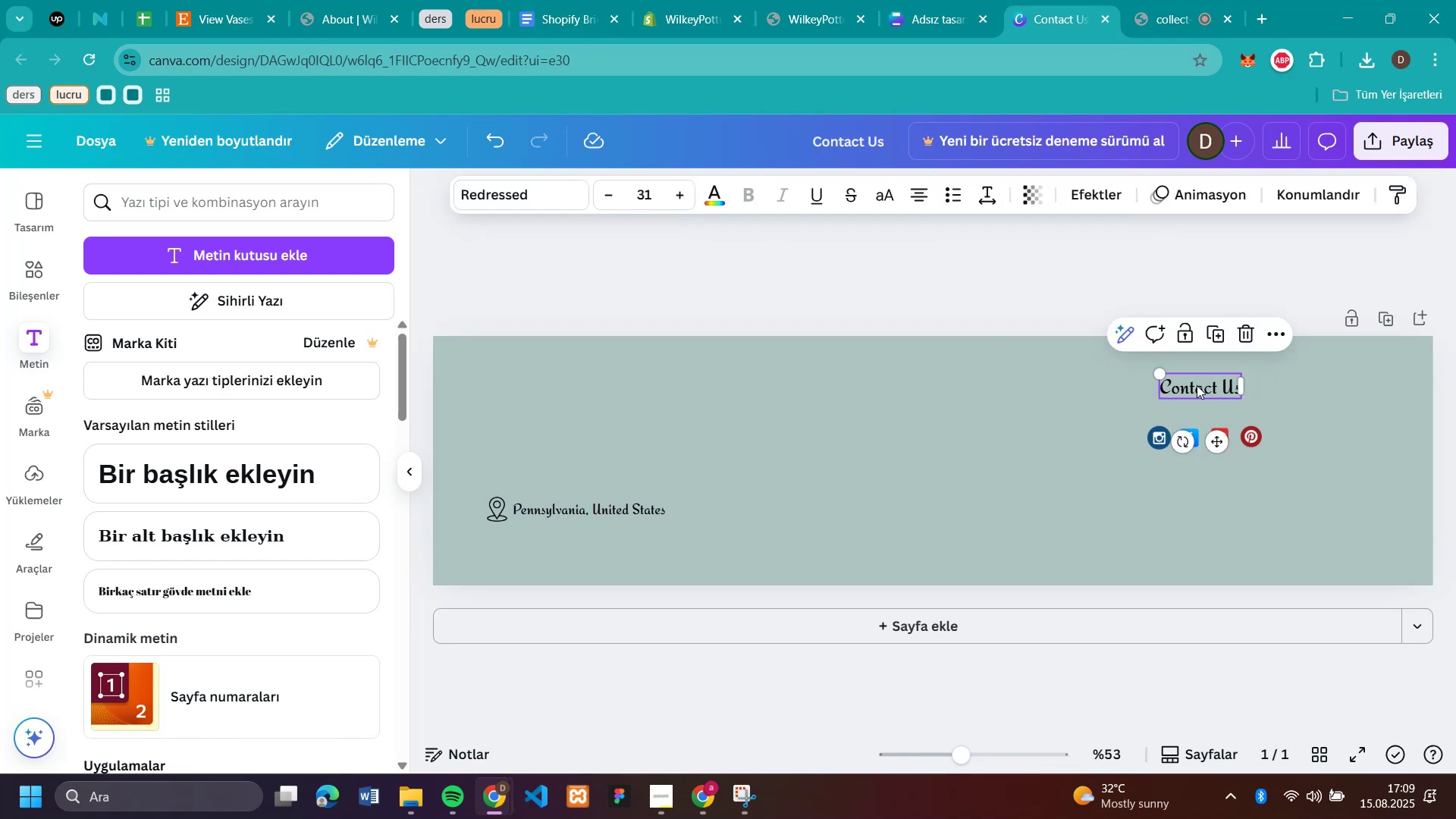 
triple_click([1195, 383])
 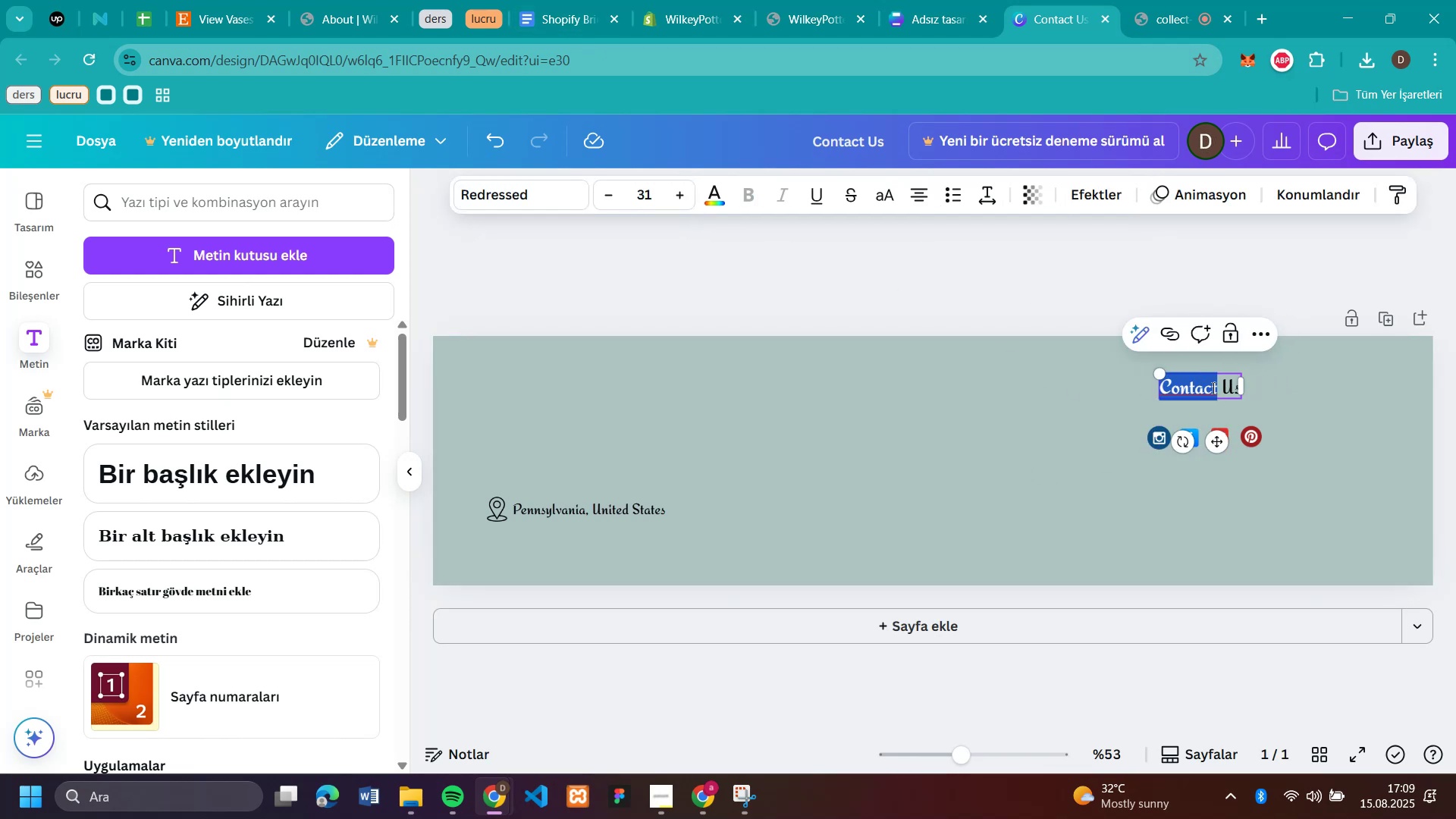 
triple_click([1222, 388])
 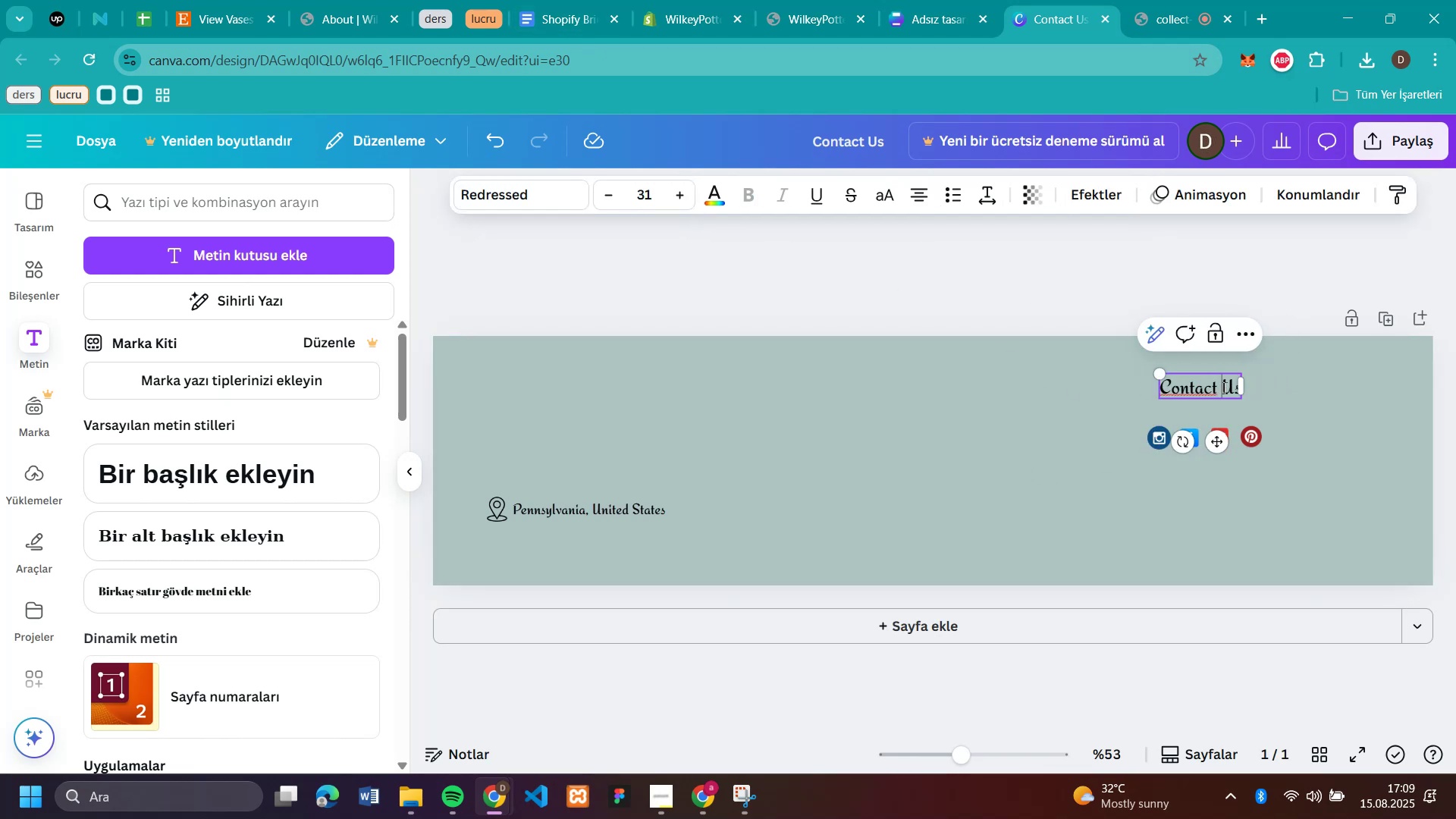 
triple_click([1223, 388])
 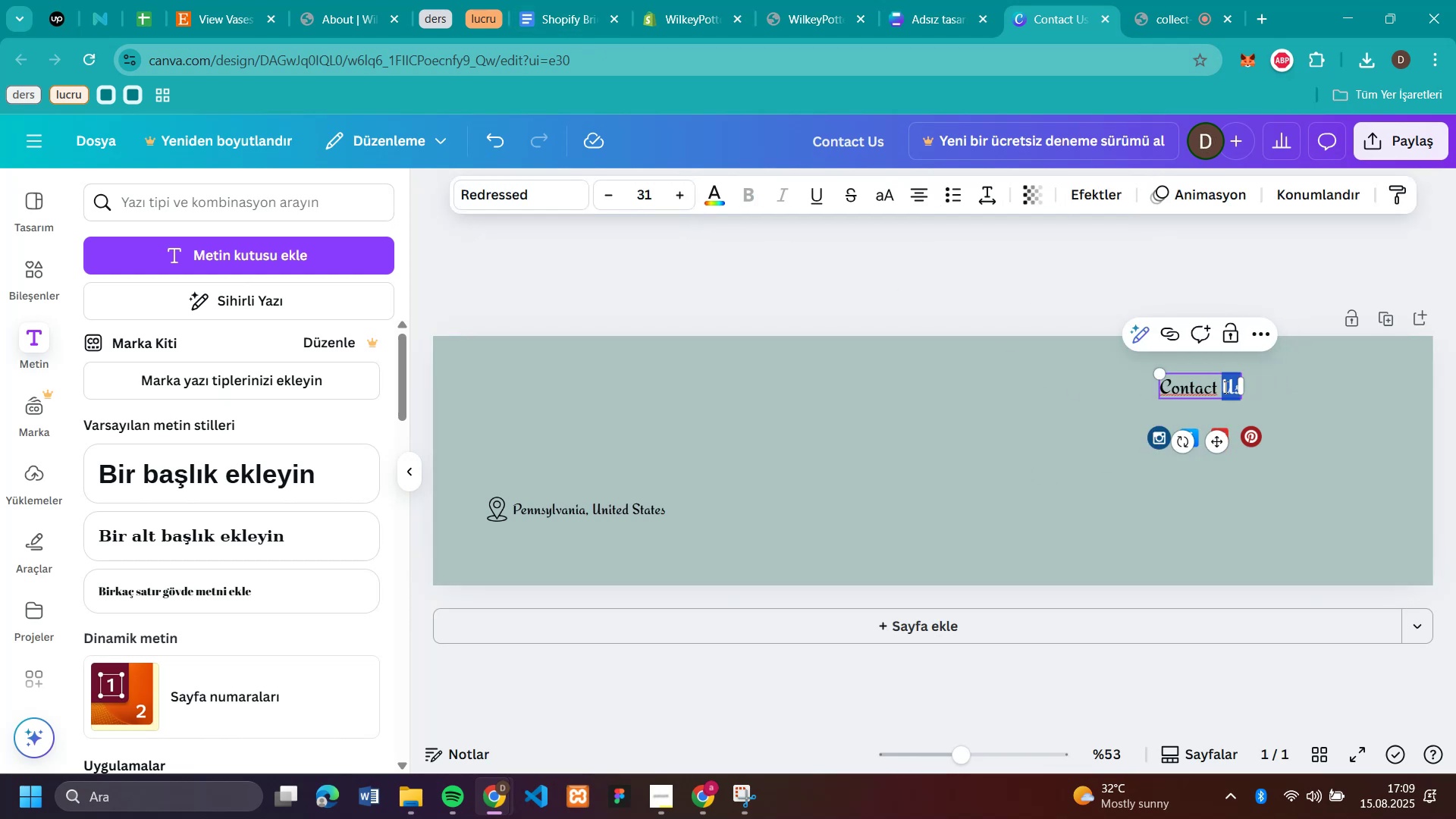 
triple_click([1225, 387])
 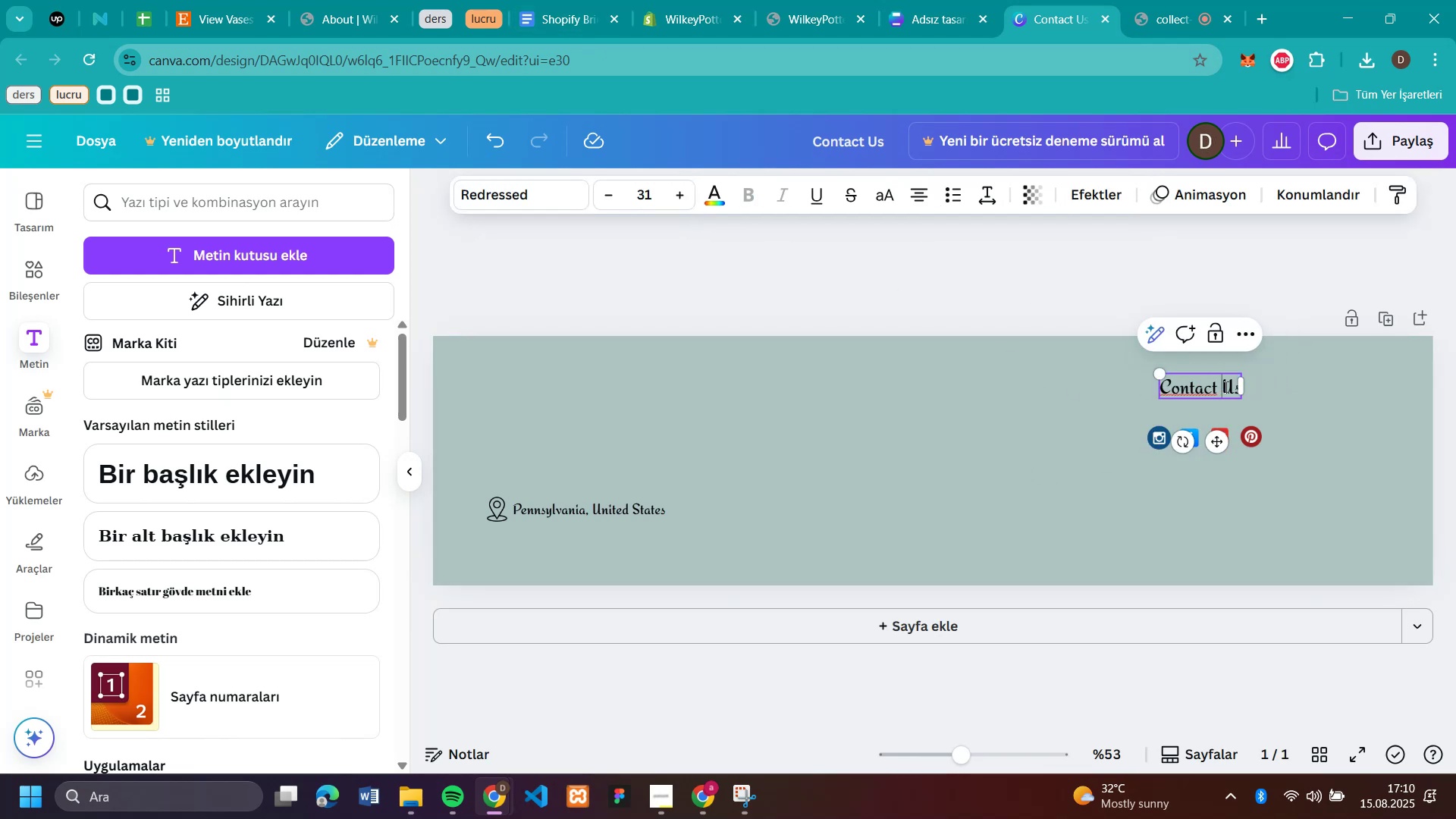 
triple_click([1225, 387])
 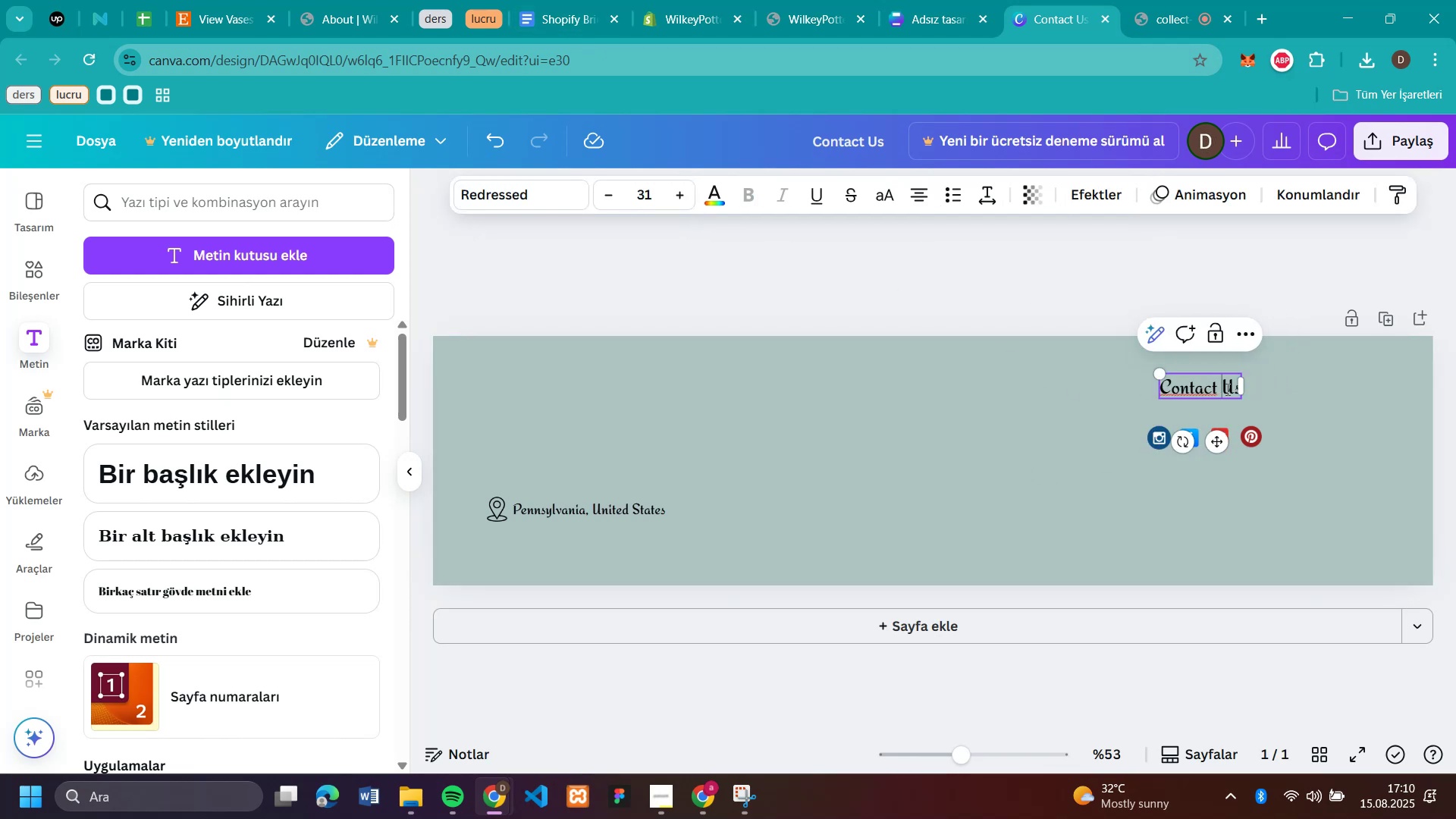 
double_click([1229, 388])
 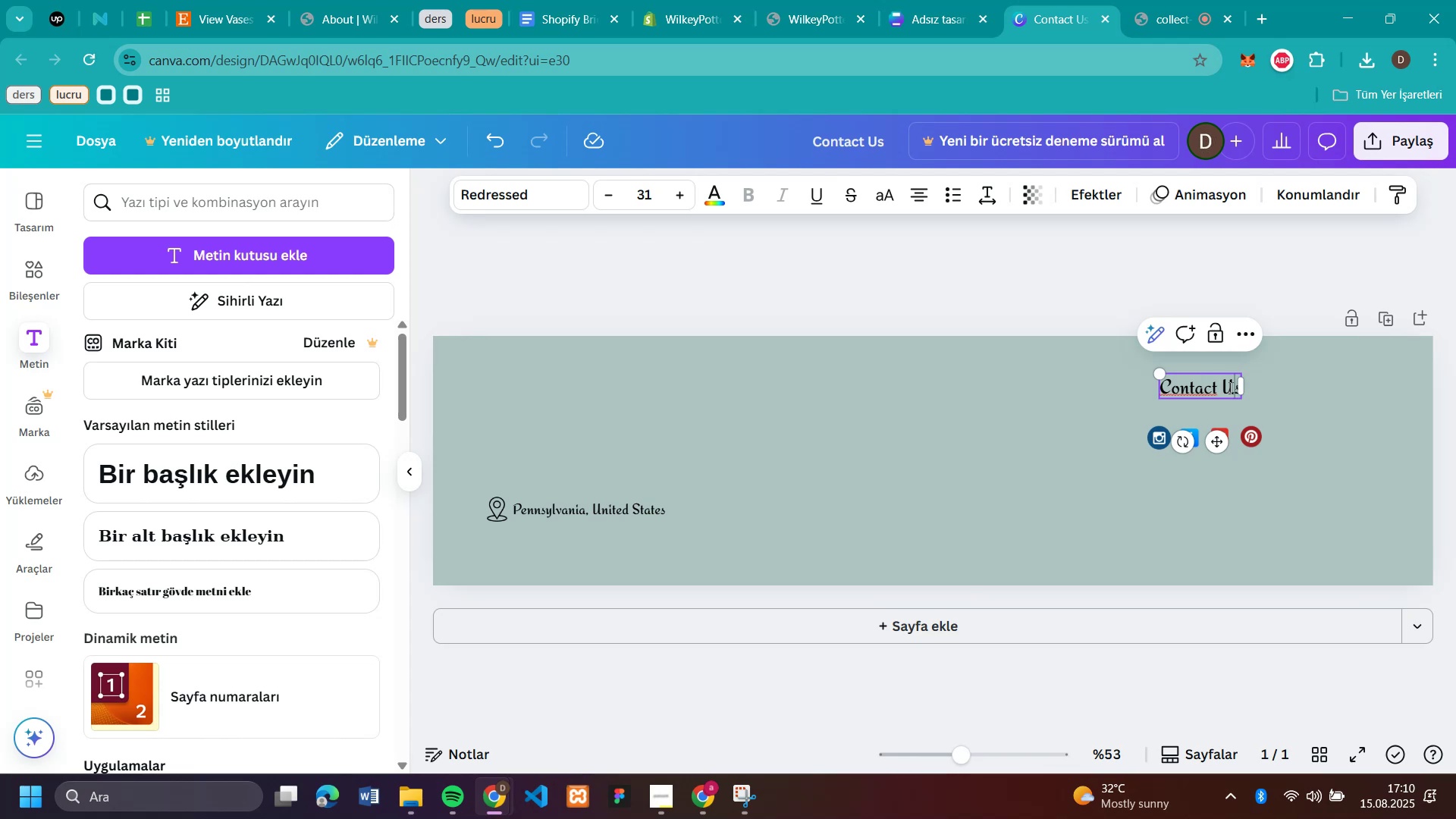 
left_click_drag(start_coordinate=[1229, 388], to_coordinate=[1210, 388])
 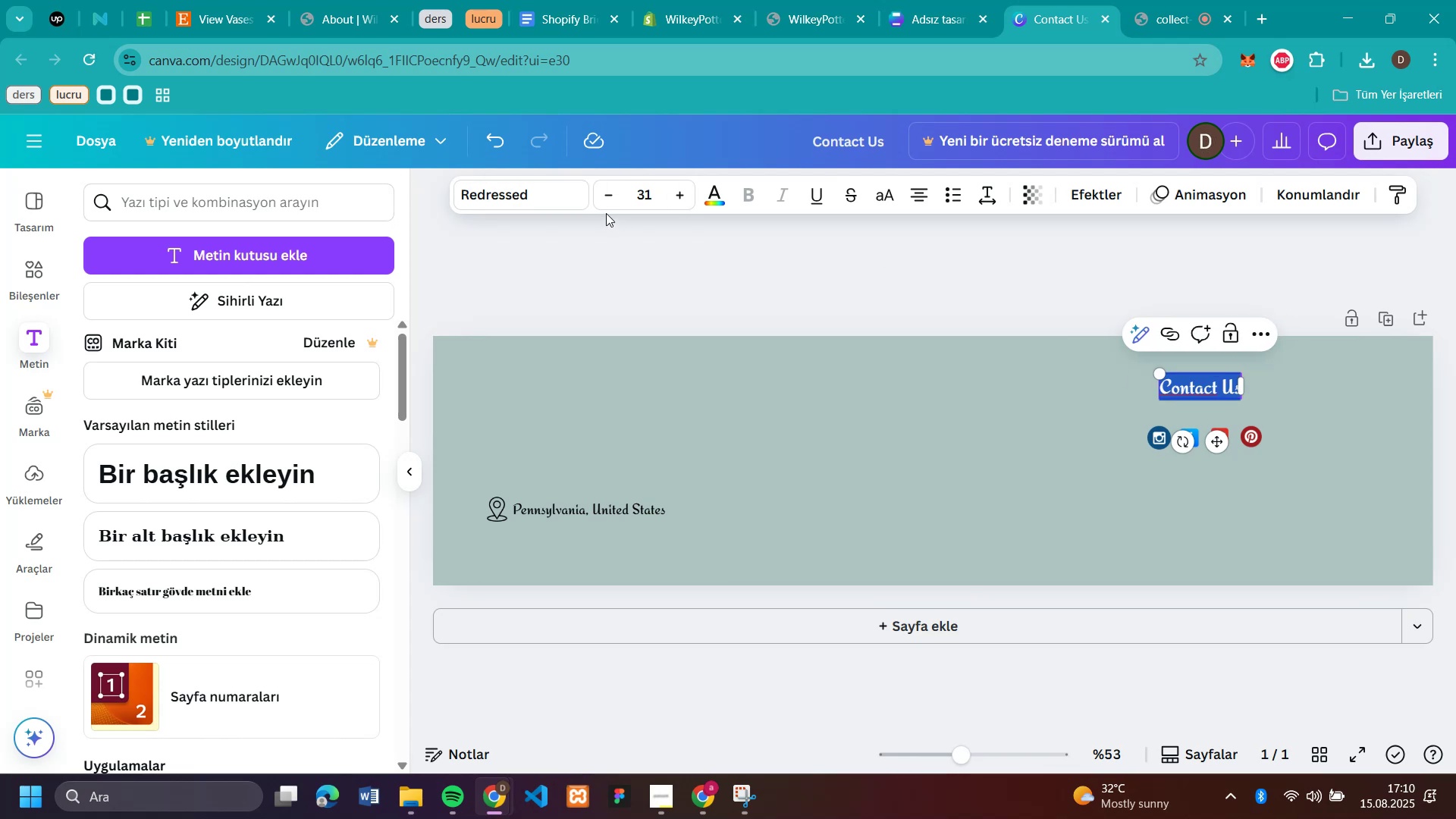 
left_click([512, 196])
 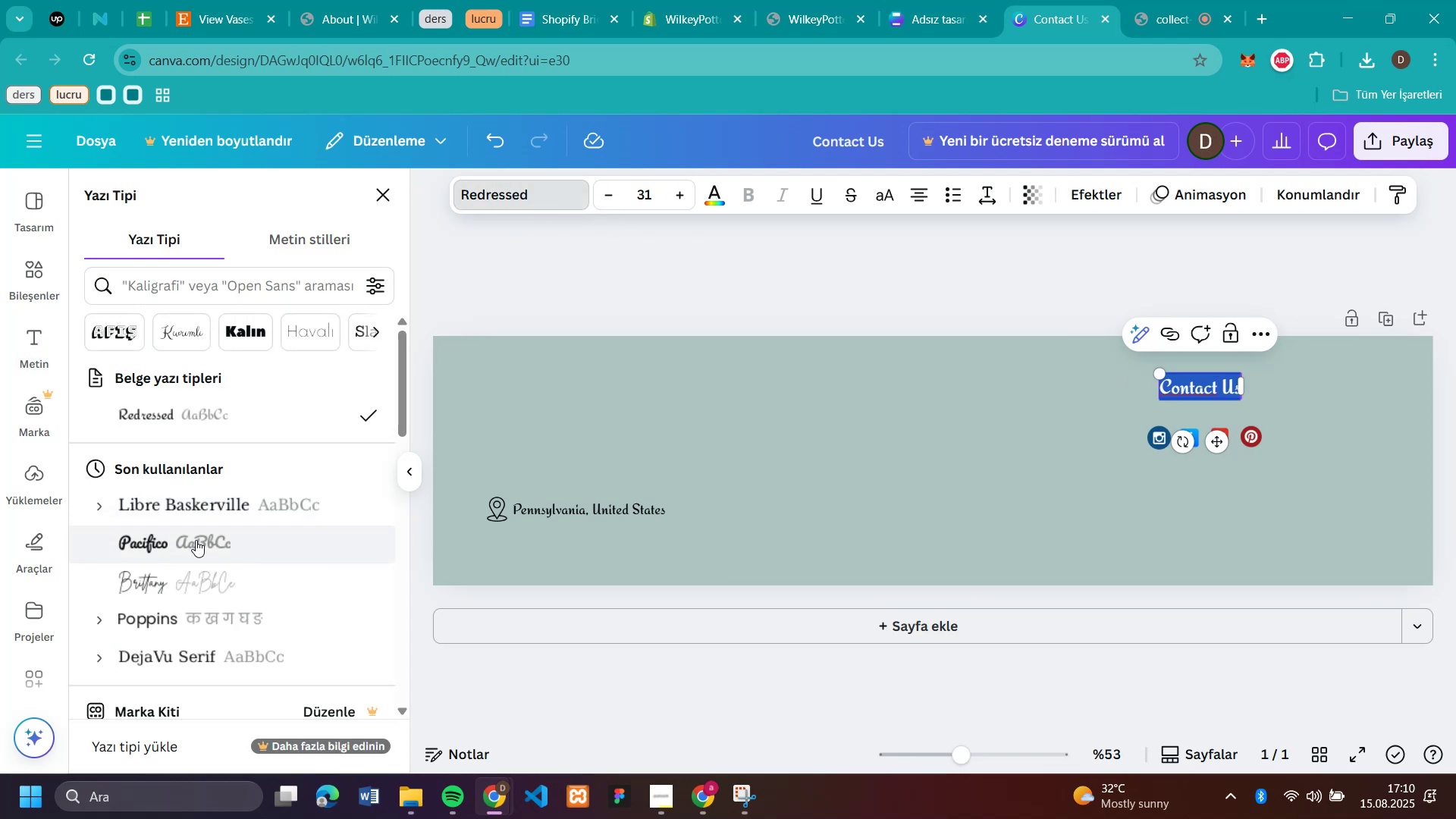 
scroll: coordinate [196, 540], scroll_direction: down, amount: 1.0
 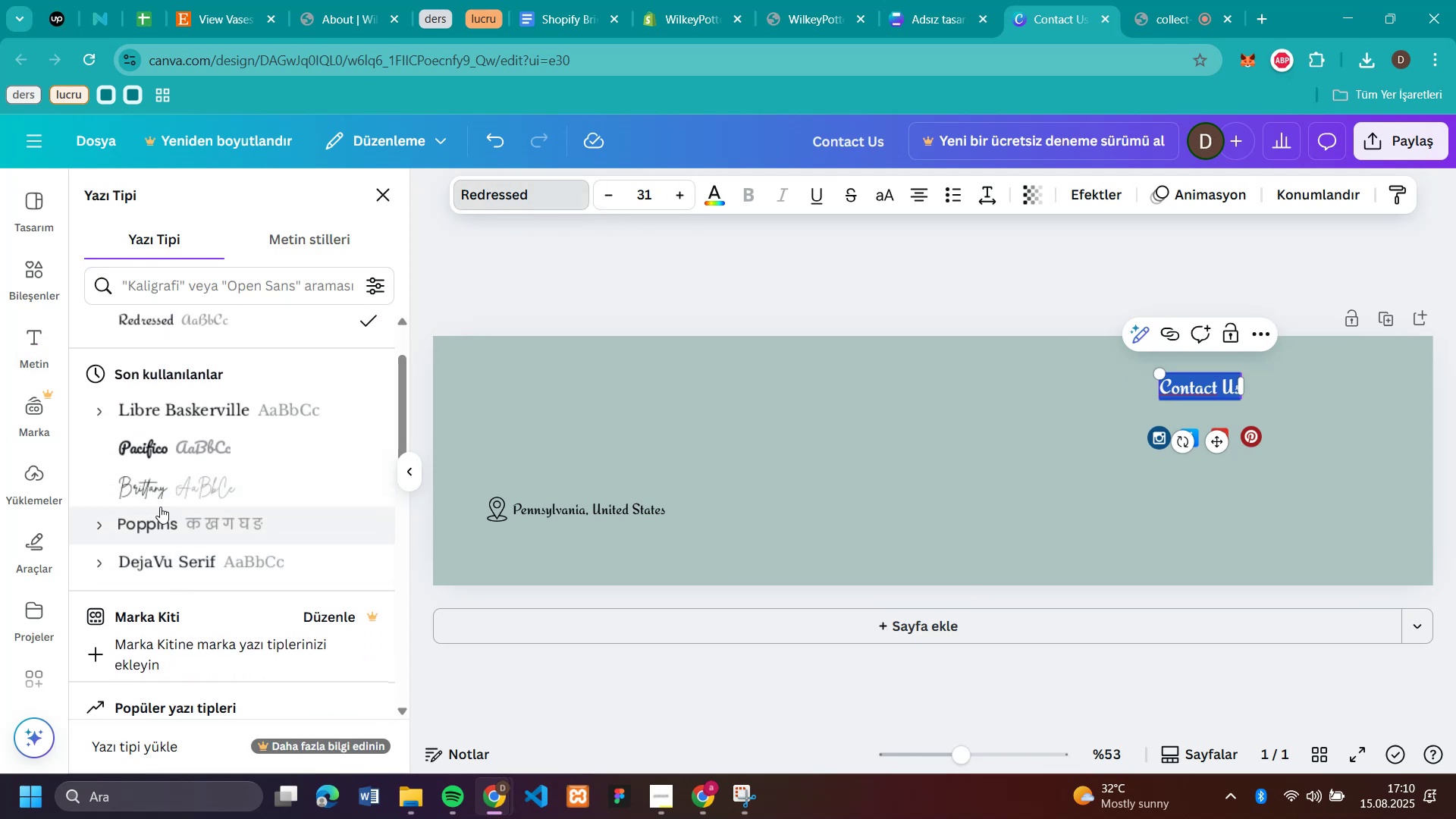 
left_click([161, 529])
 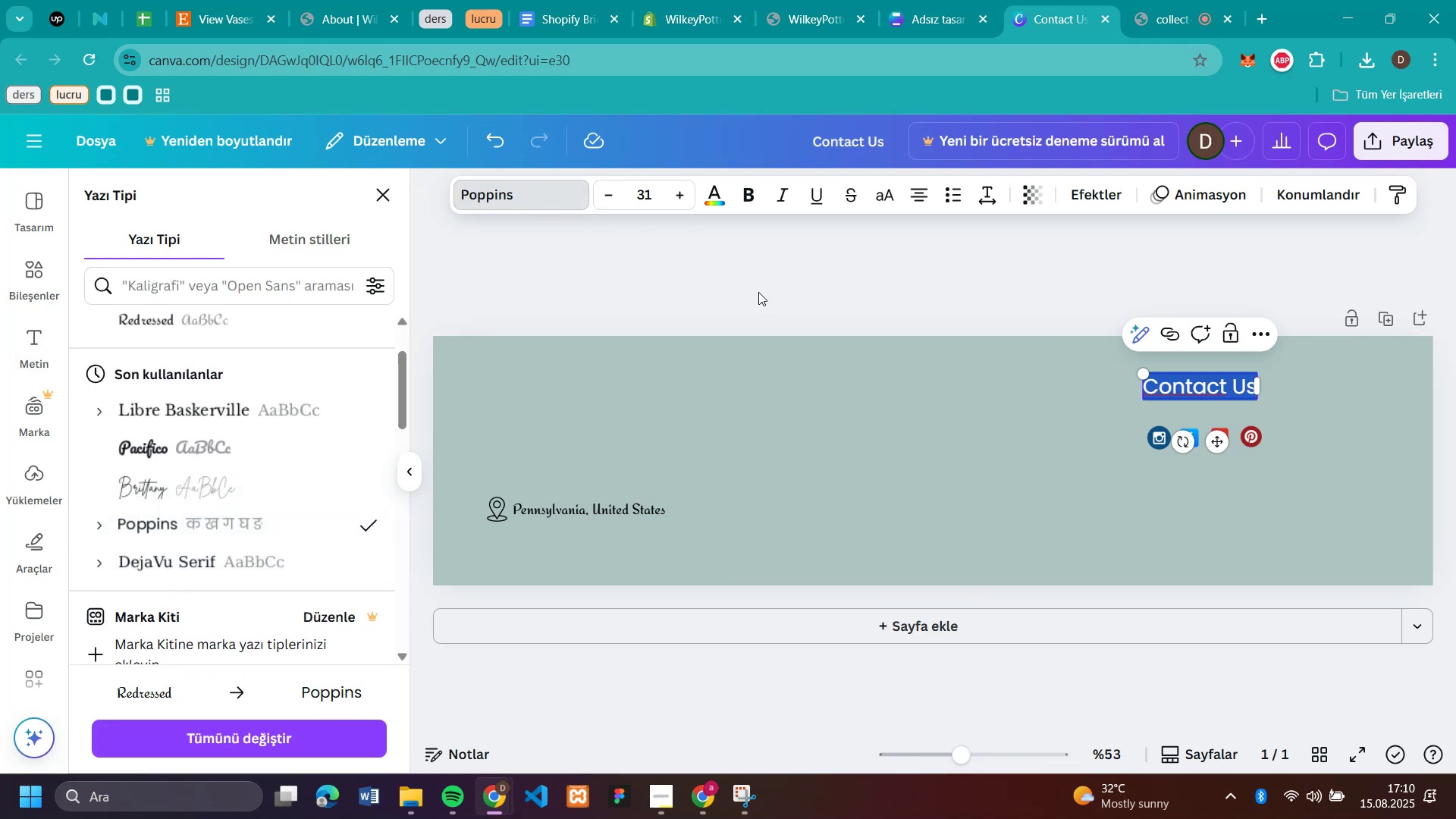 
left_click([845, 420])
 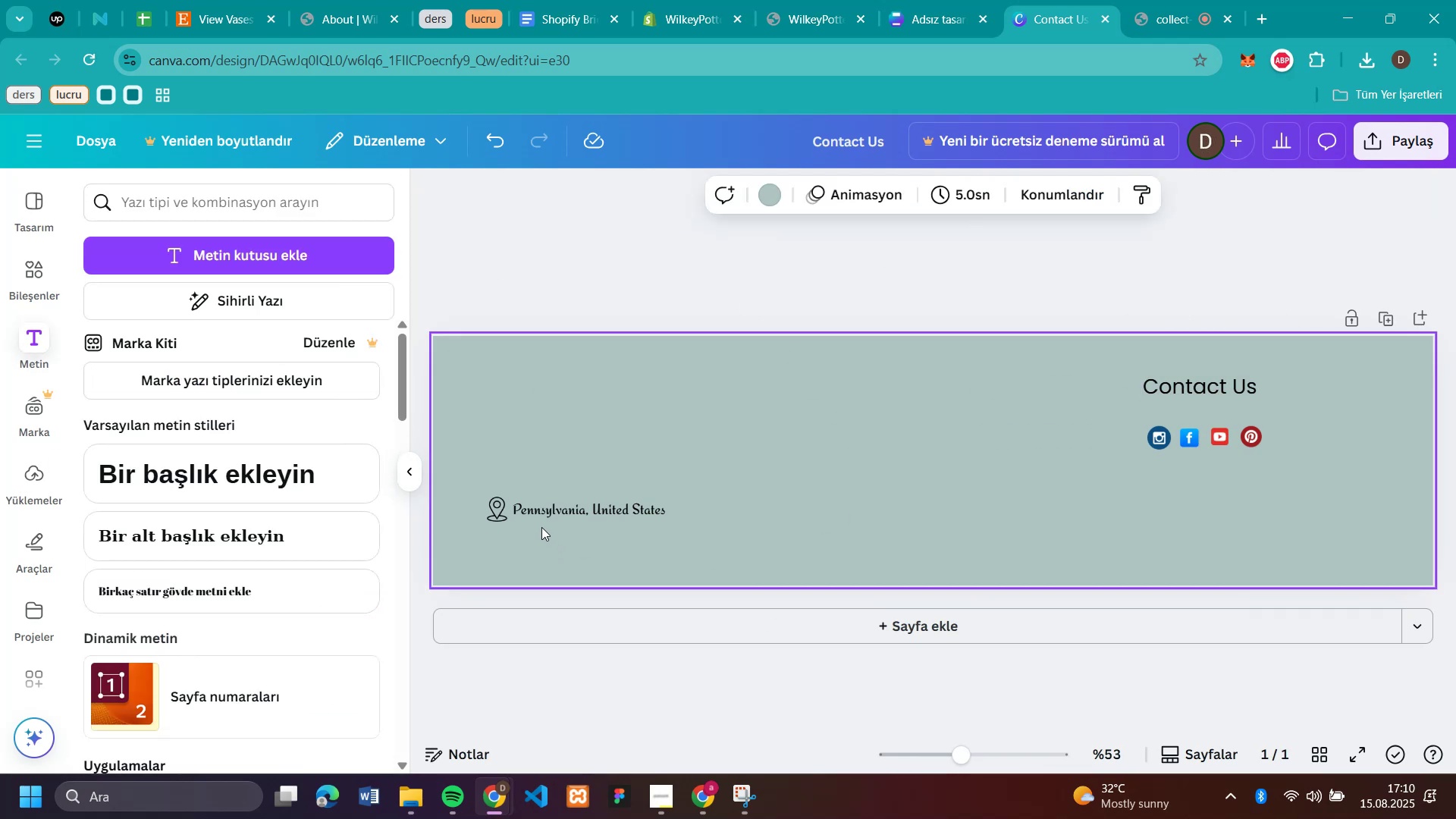 
left_click([568, 510])
 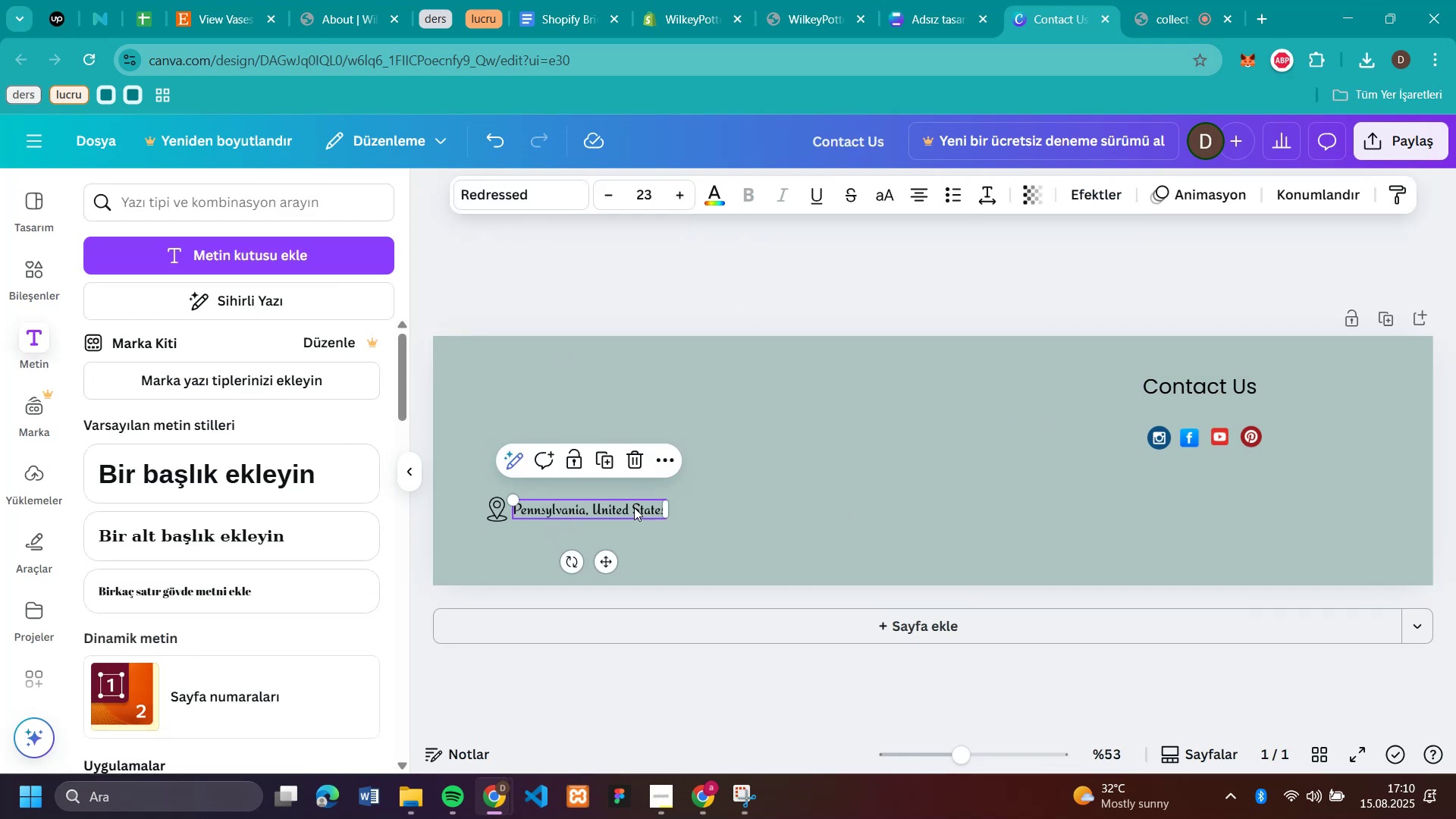 
double_click([633, 507])
 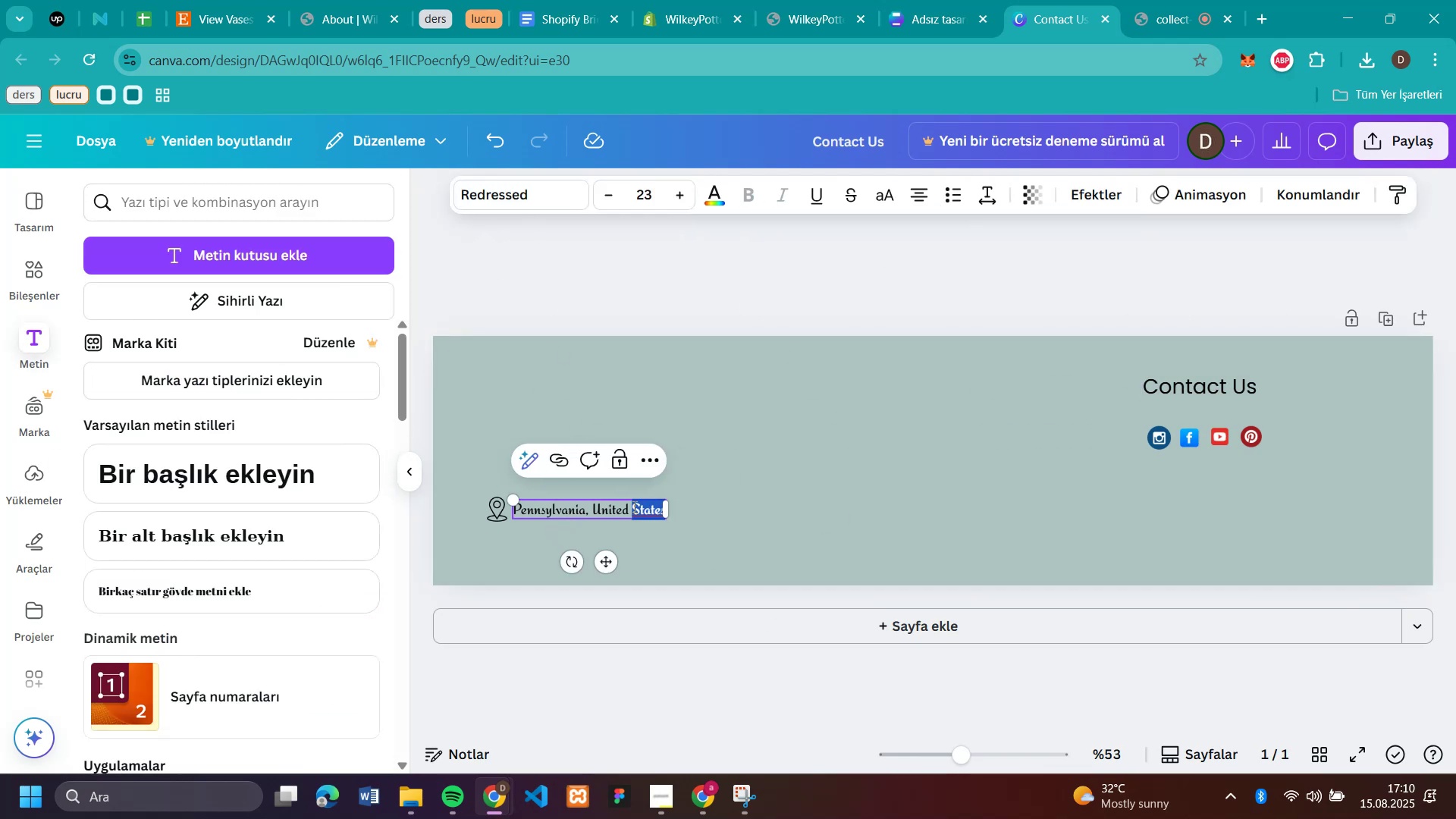 
triple_click([633, 507])
 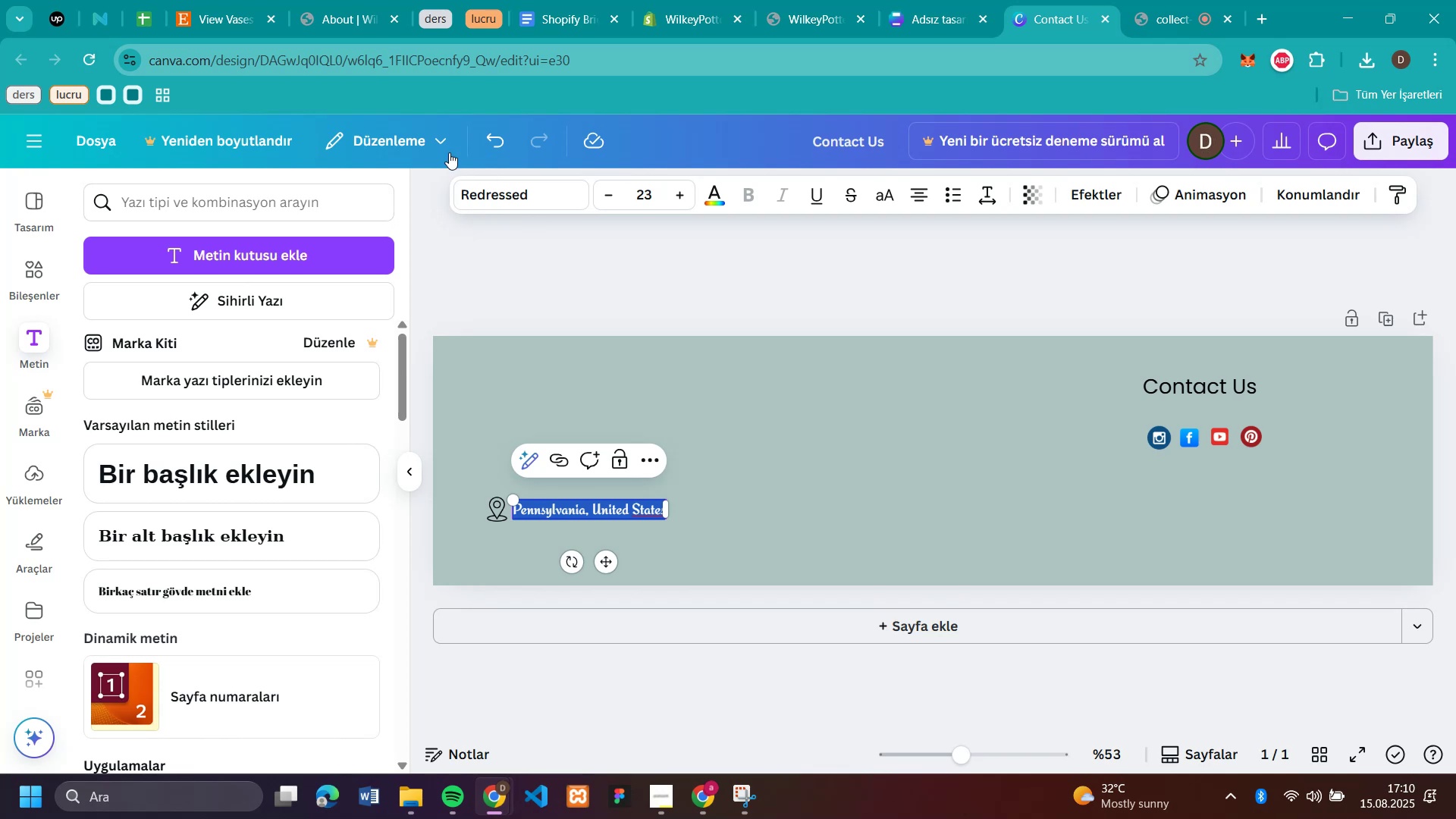 
left_click([502, 192])
 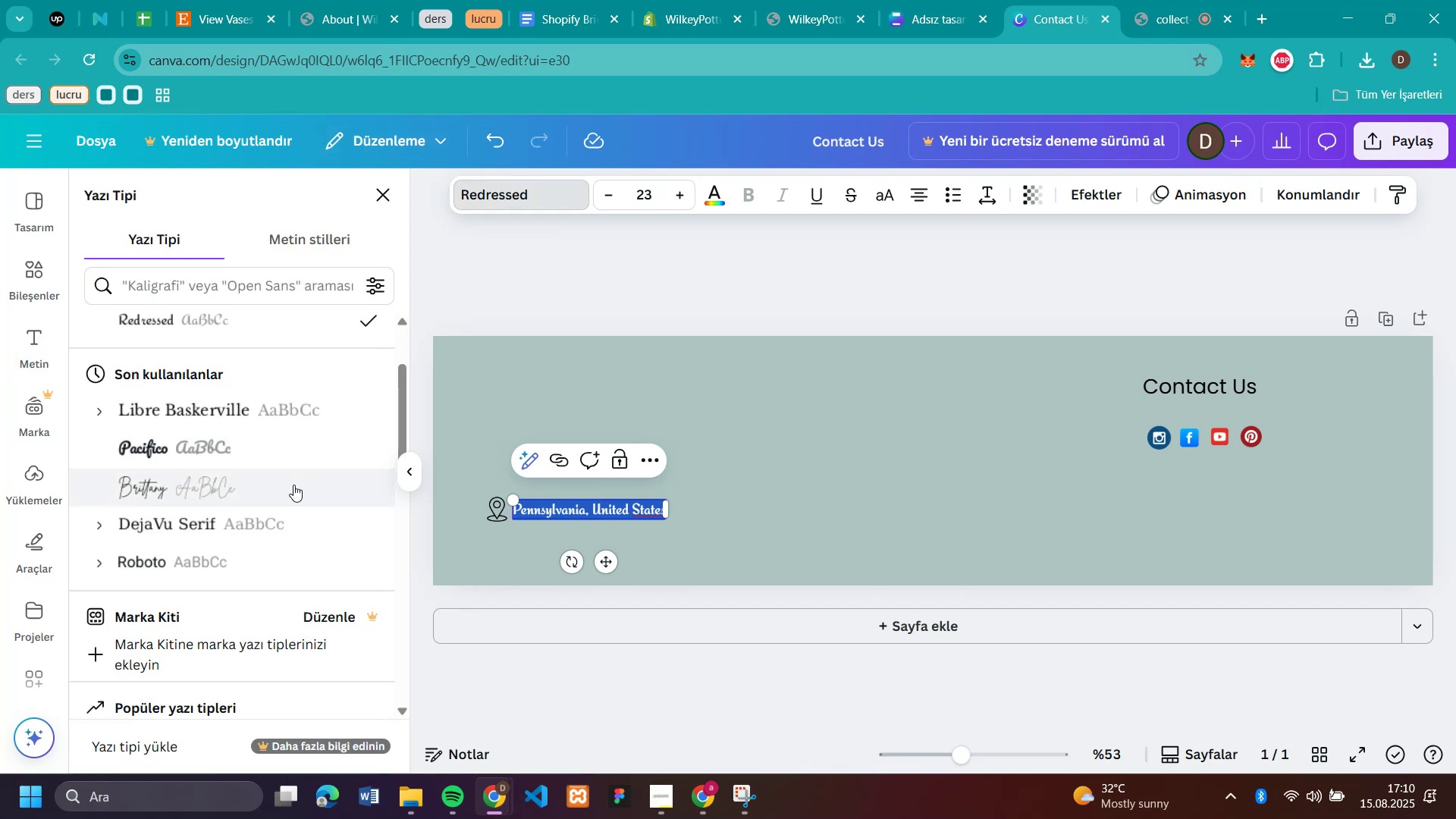 
scroll: coordinate [228, 483], scroll_direction: down, amount: 4.0
 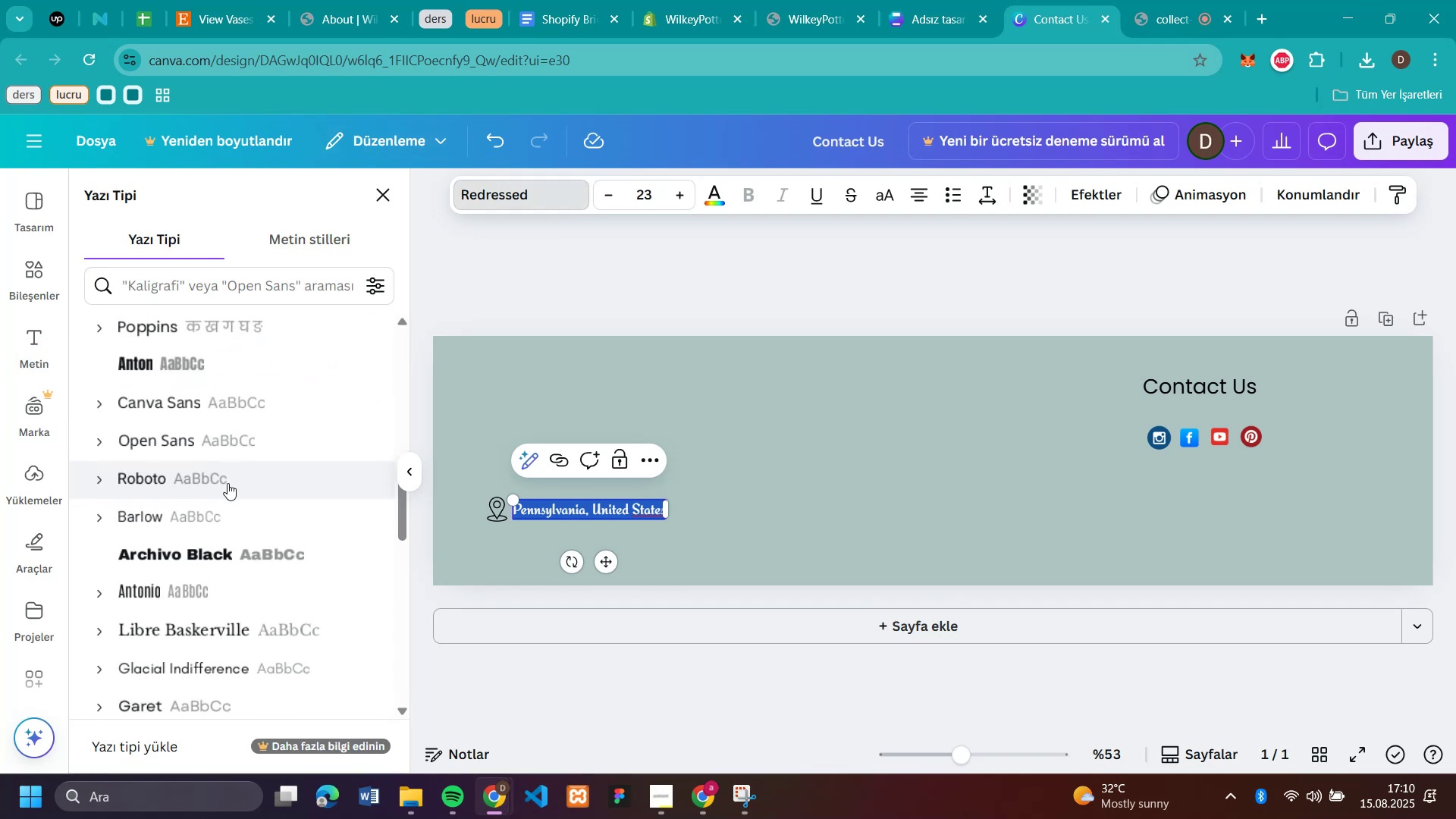 
scroll: coordinate [225, 474], scroll_direction: up, amount: 2.0
 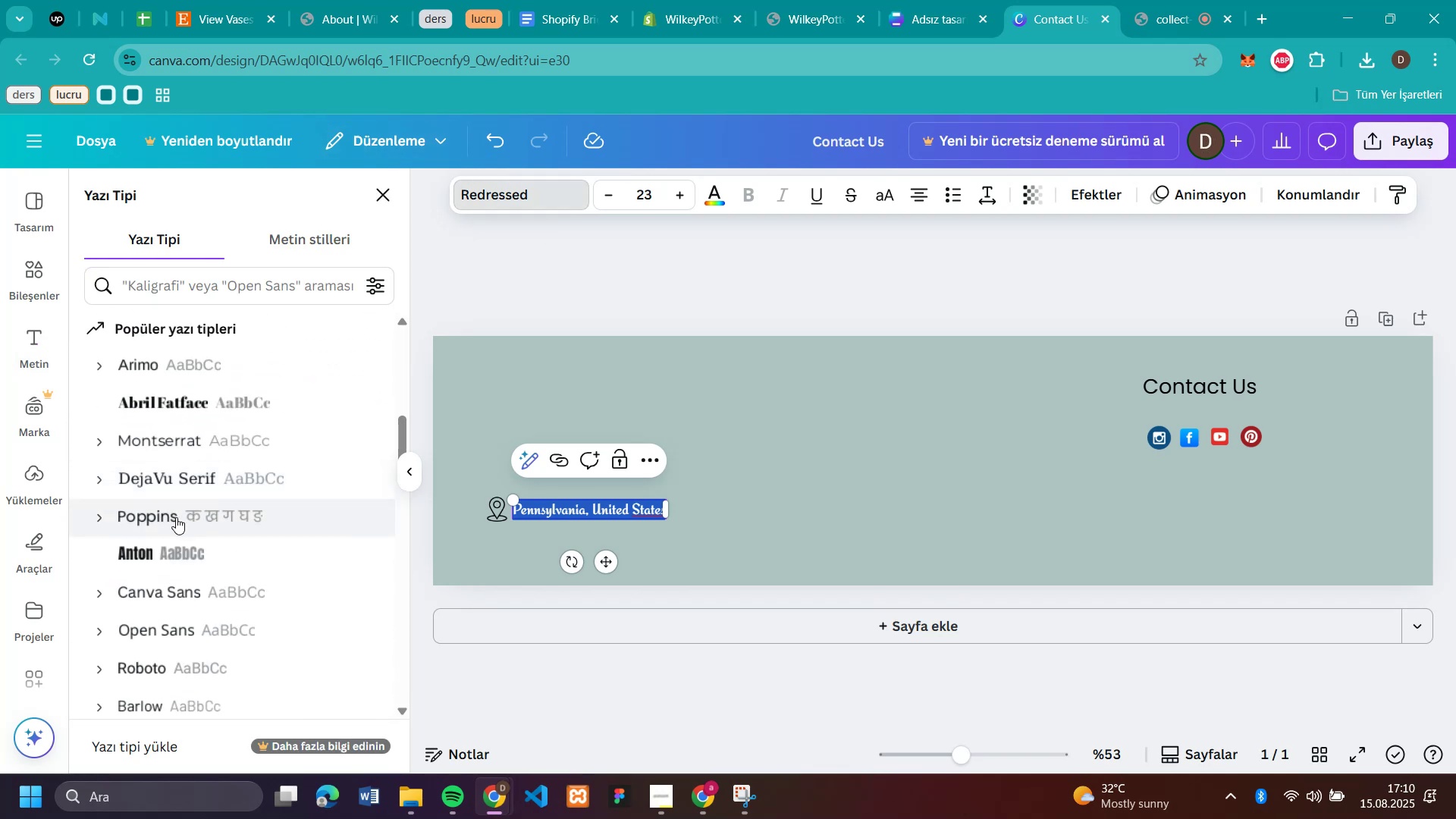 
left_click([162, 513])
 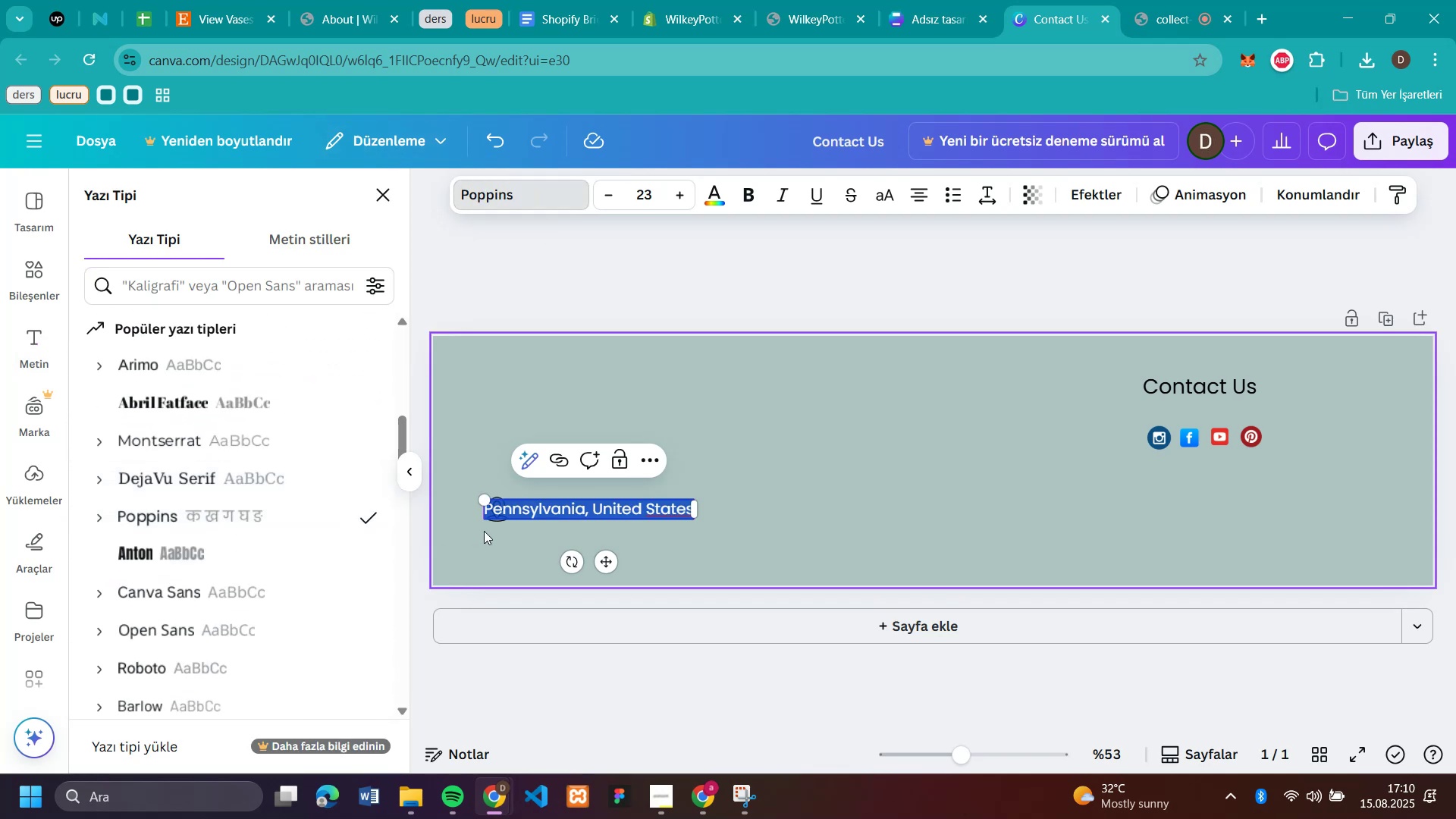 
left_click([808, 499])
 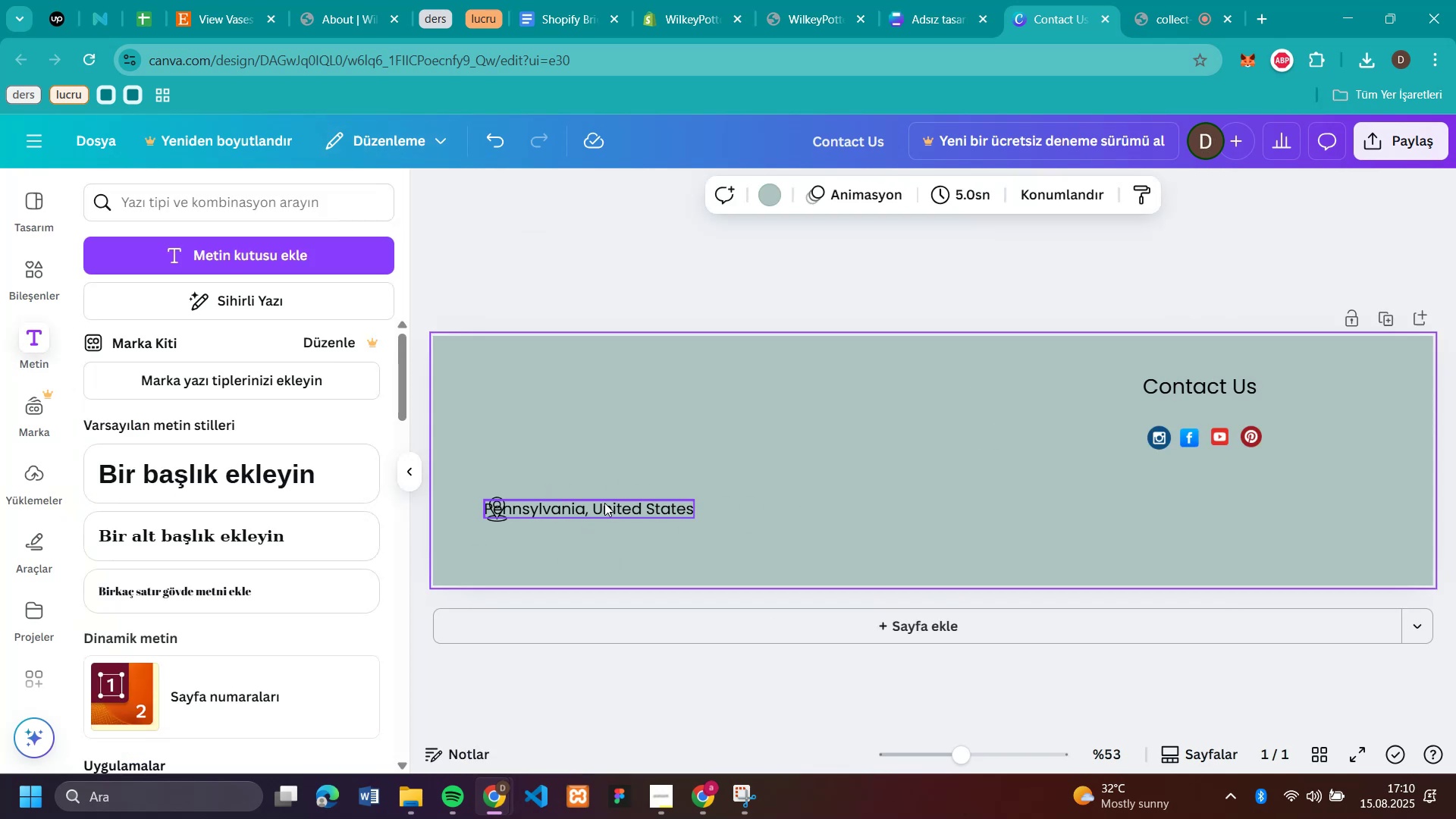 
left_click_drag(start_coordinate=[610, 510], to_coordinate=[1276, 496])
 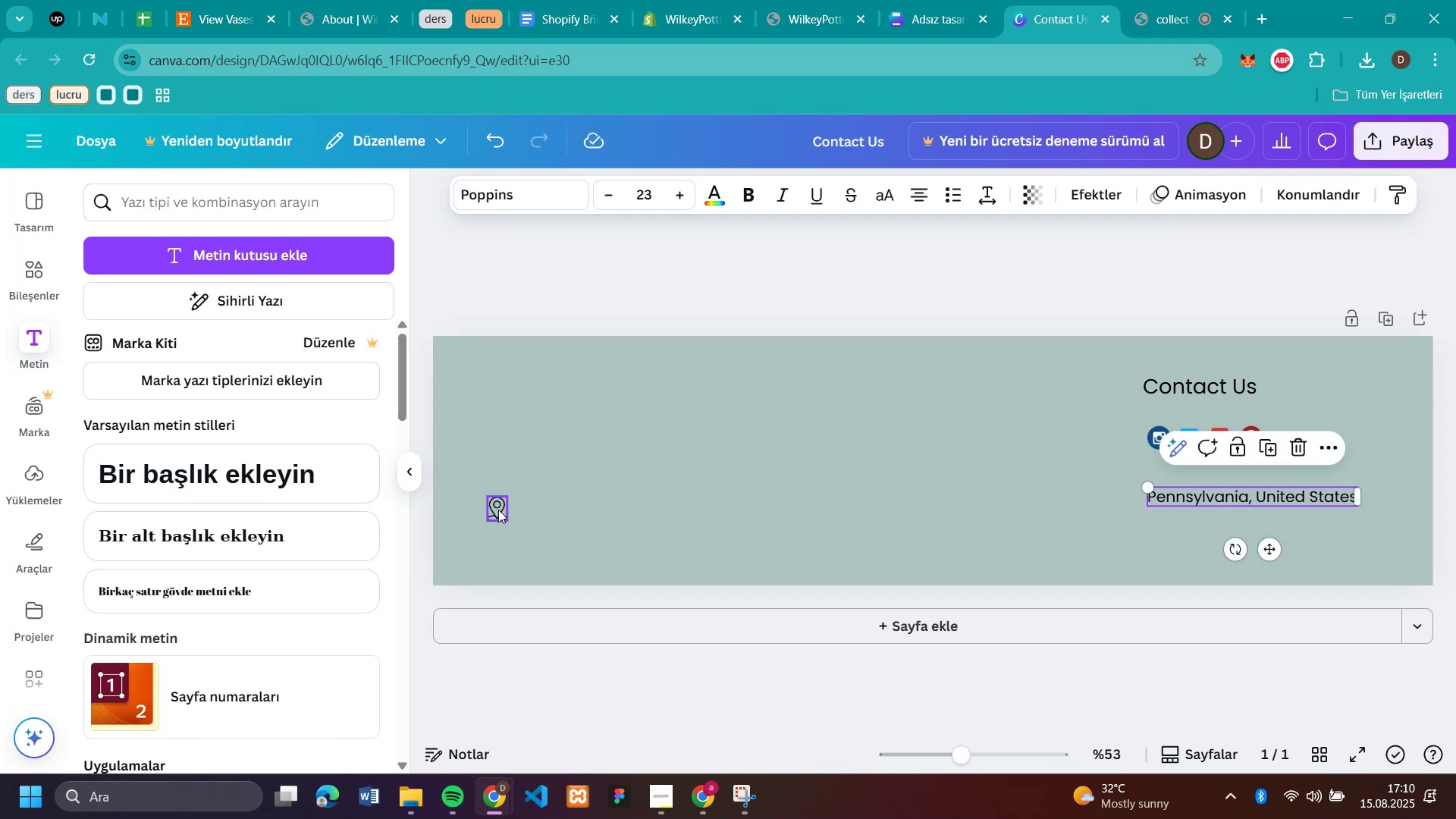 
left_click_drag(start_coordinate=[500, 507], to_coordinate=[1128, 490])
 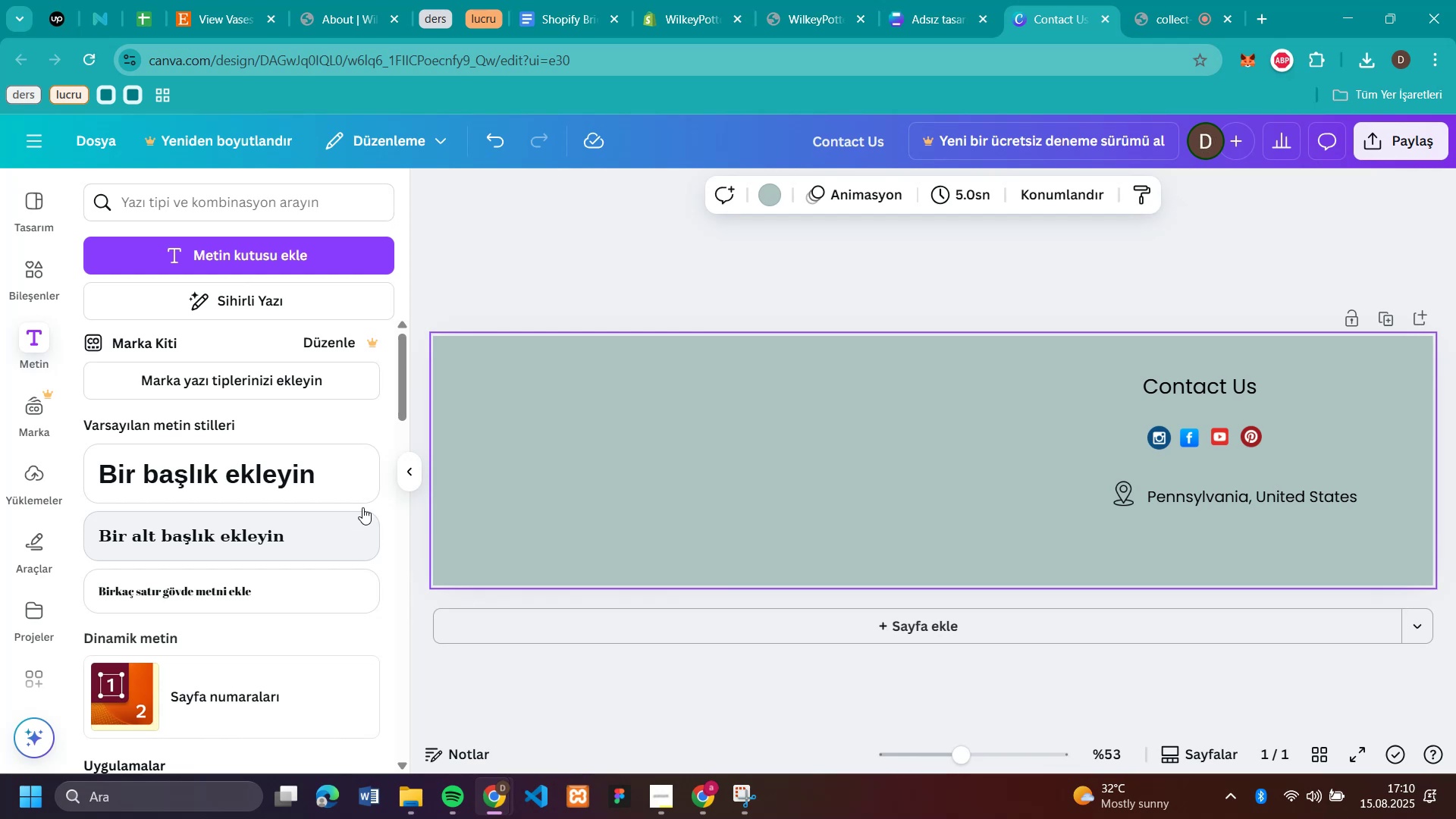 
wait(5.54)
 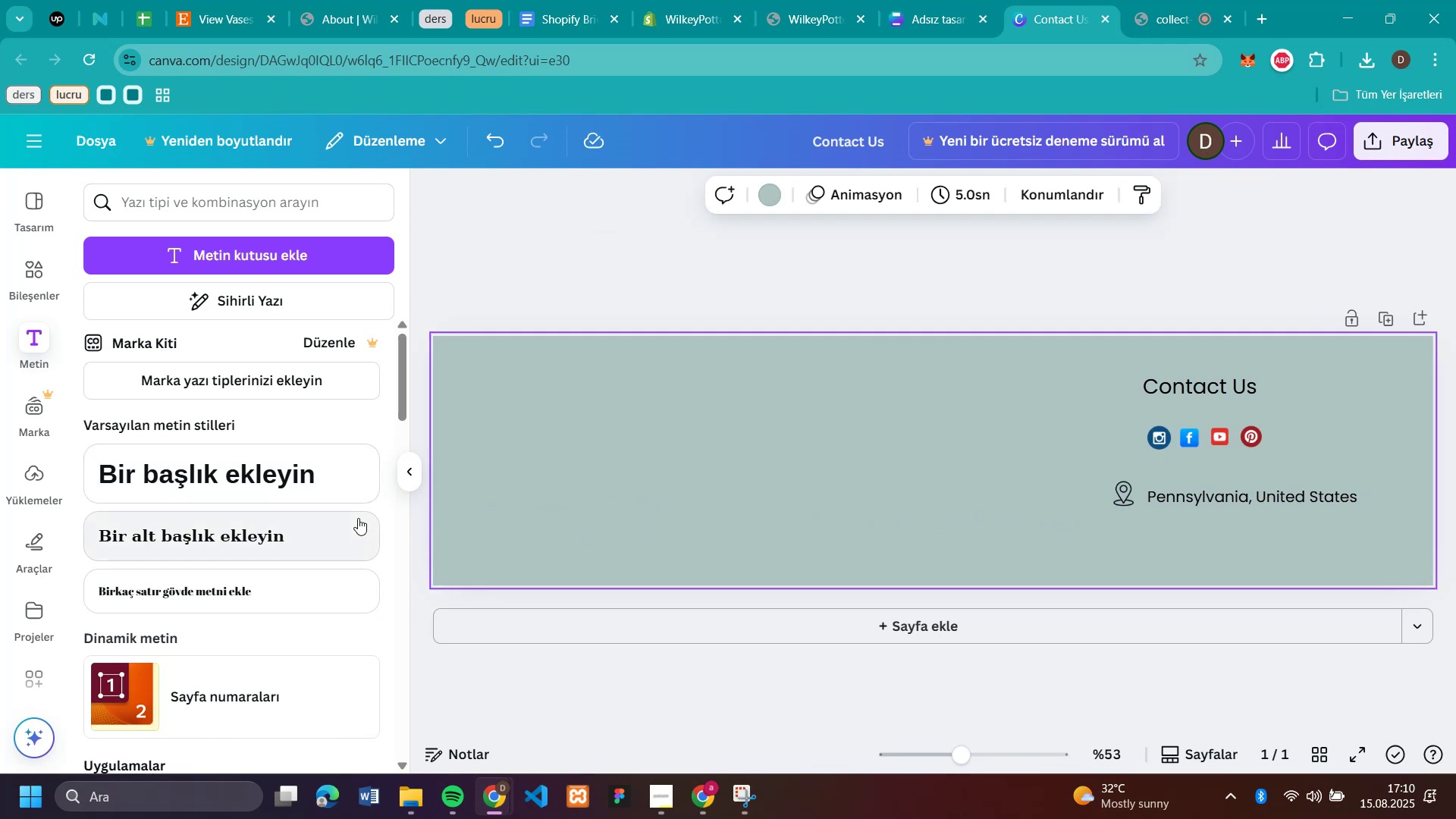 
left_click_drag(start_coordinate=[1199, 384], to_coordinate=[1168, 378])
 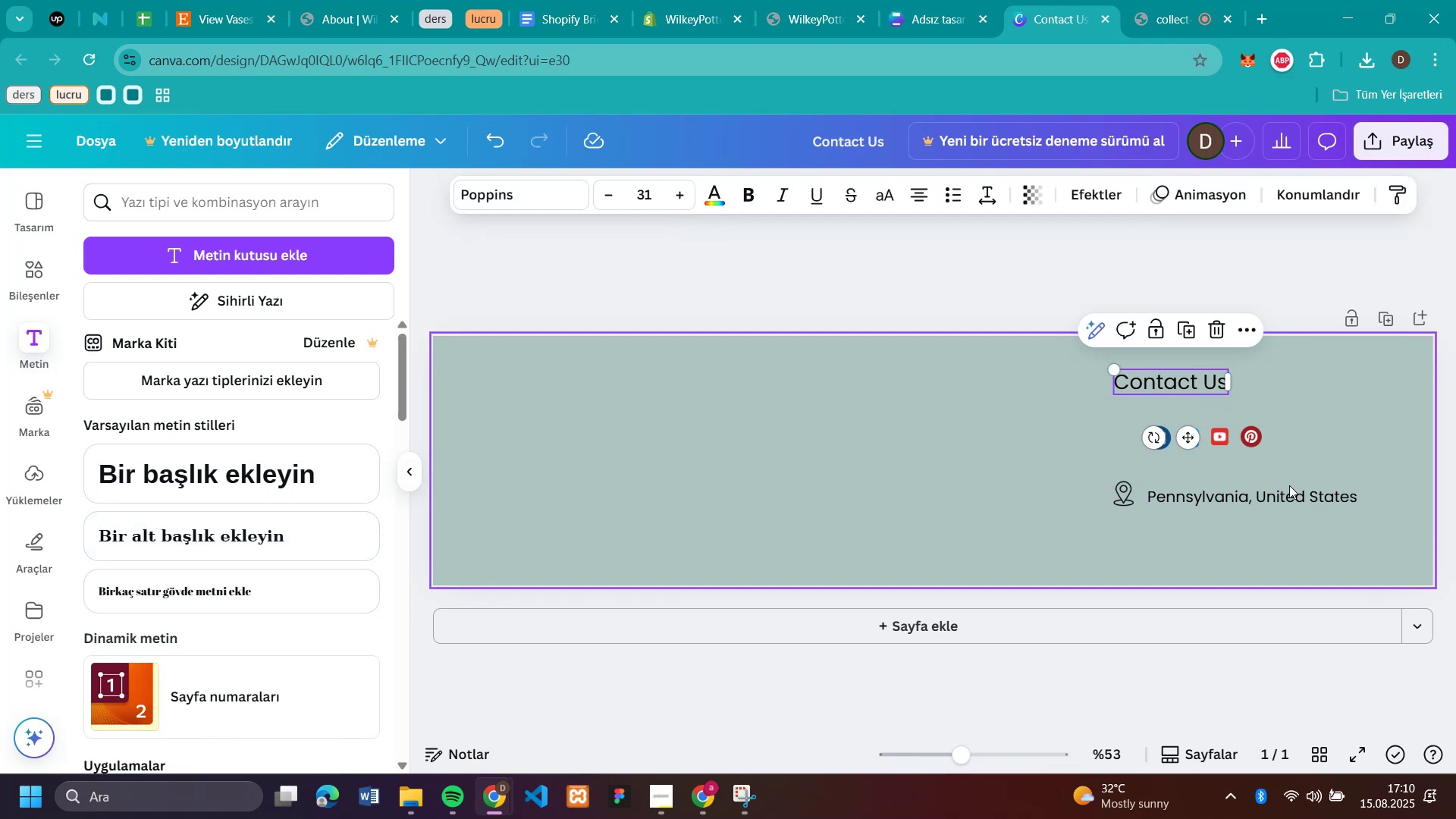 
left_click([1345, 435])
 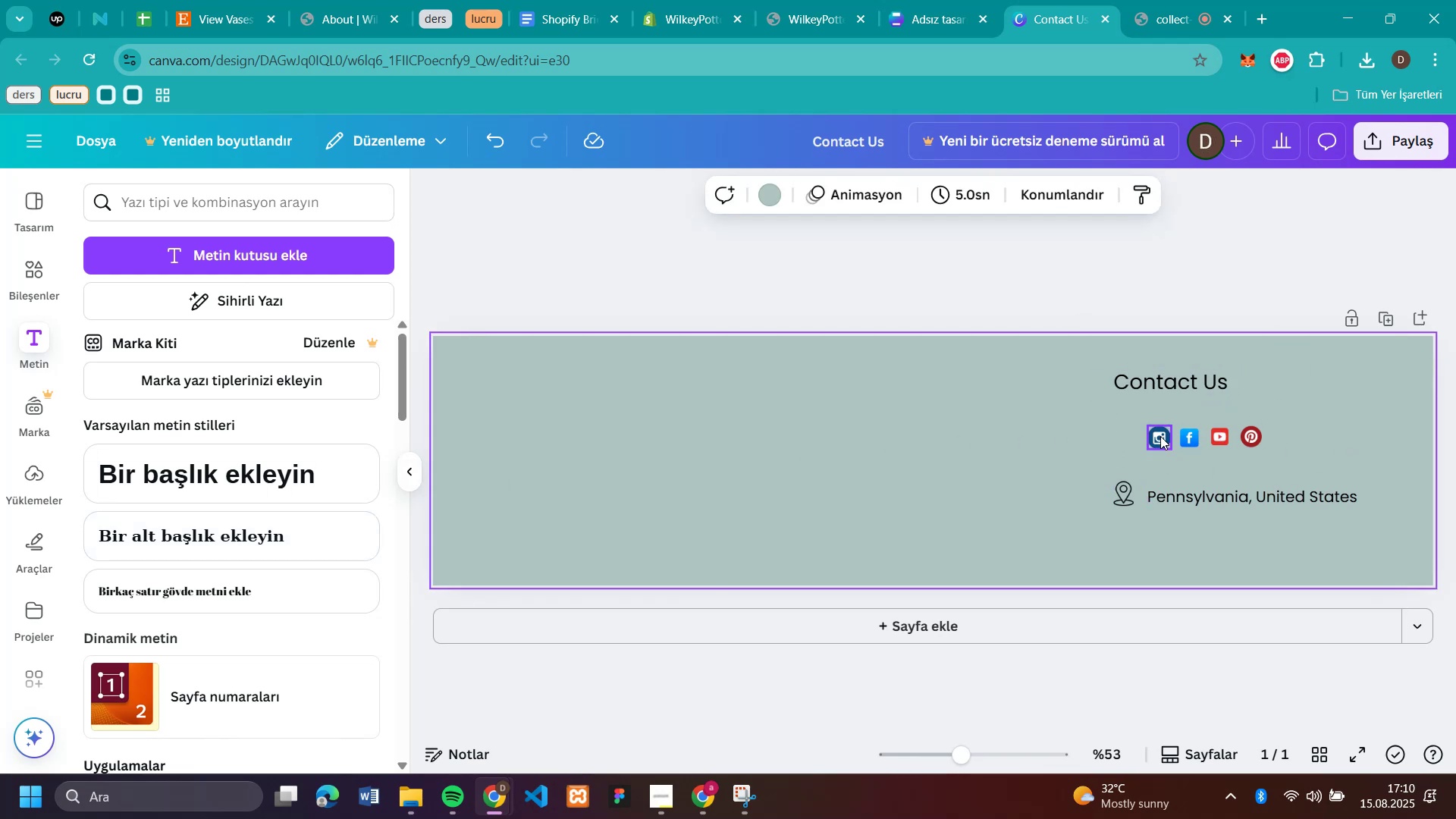 
left_click_drag(start_coordinate=[1159, 439], to_coordinate=[1124, 423])
 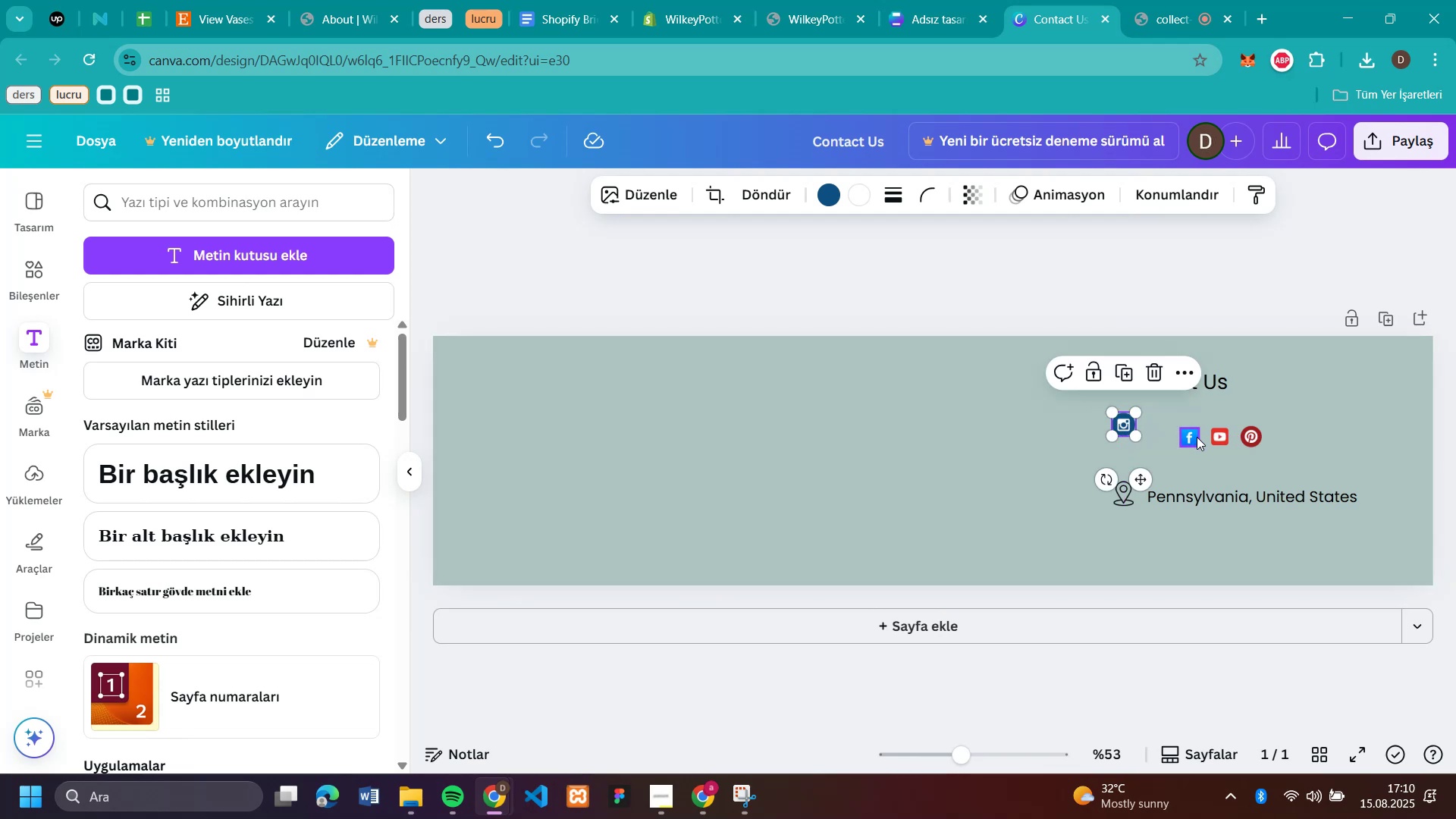 
left_click_drag(start_coordinate=[1190, 437], to_coordinate=[1156, 423])
 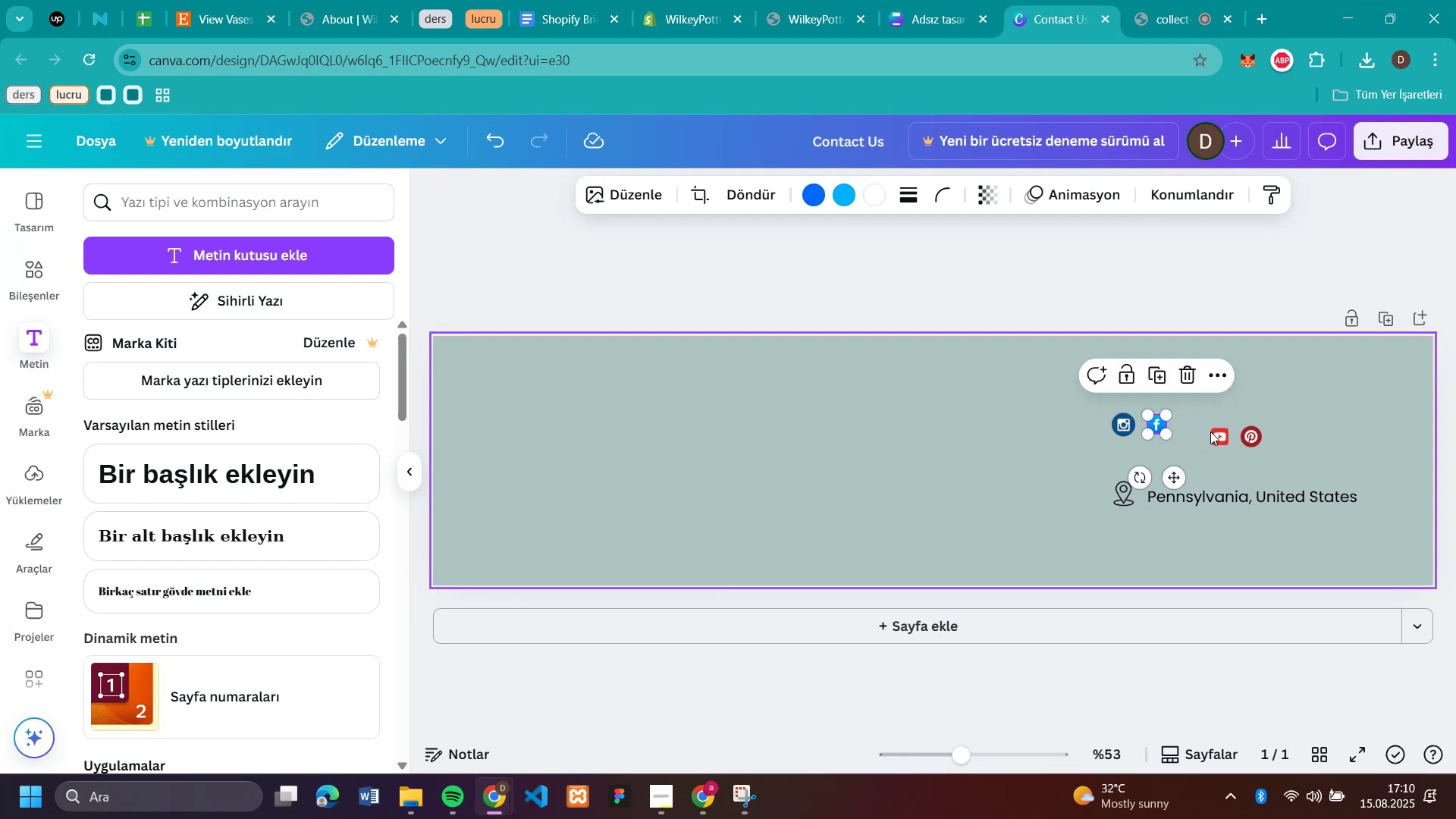 
left_click_drag(start_coordinate=[1218, 431], to_coordinate=[1188, 419])
 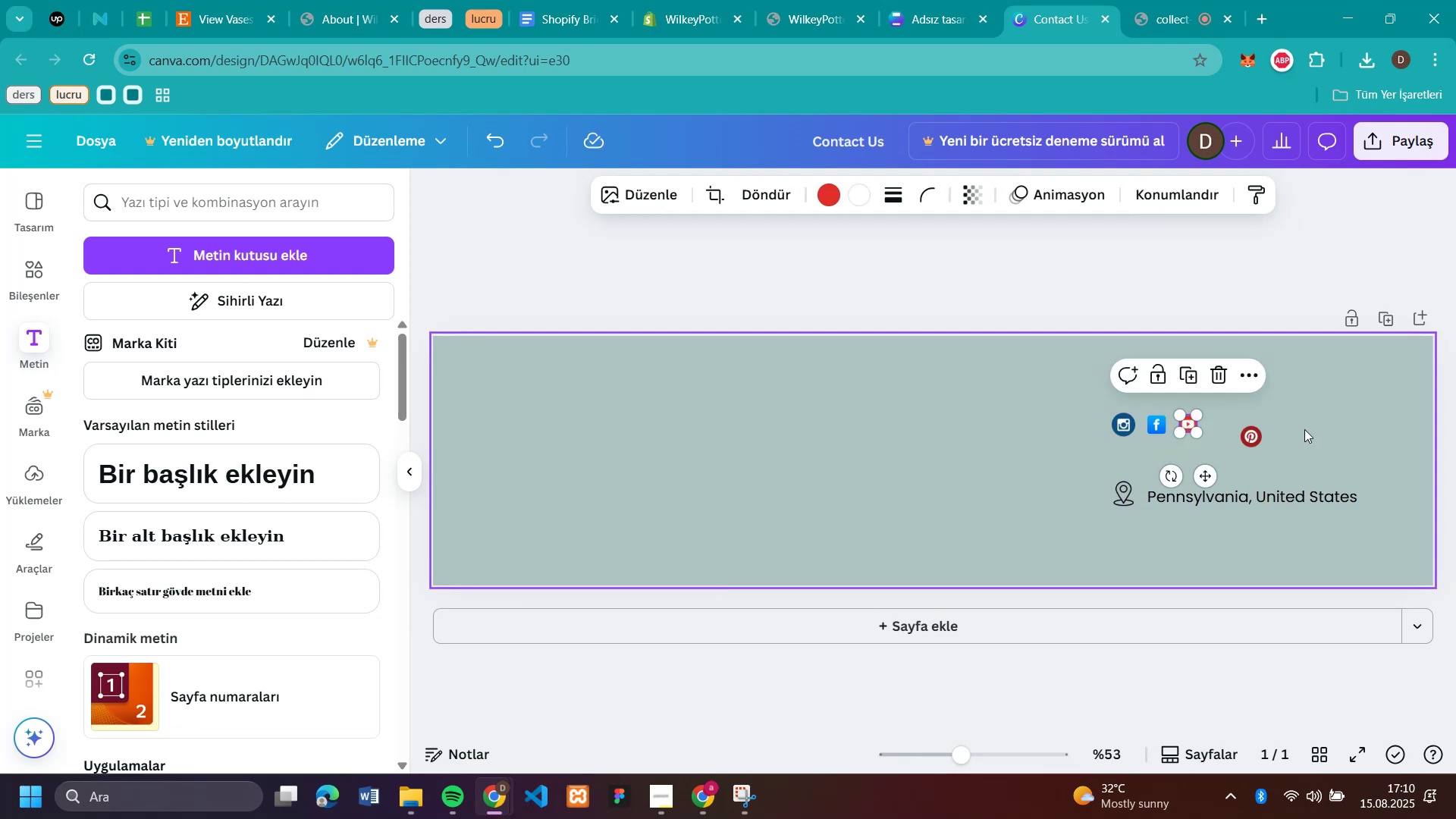 
left_click([1307, 428])
 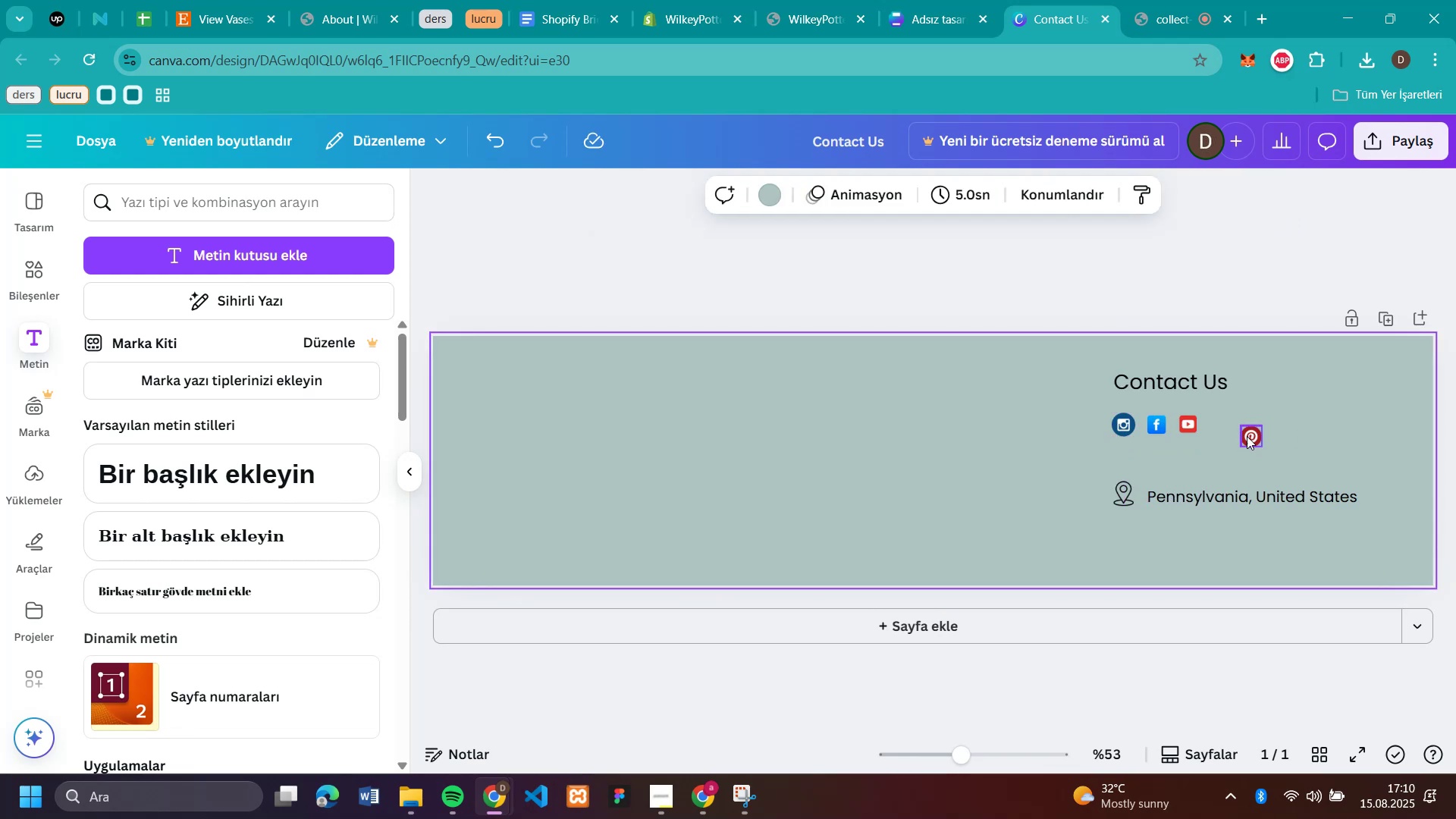 
left_click_drag(start_coordinate=[1255, 436], to_coordinate=[1225, 427])
 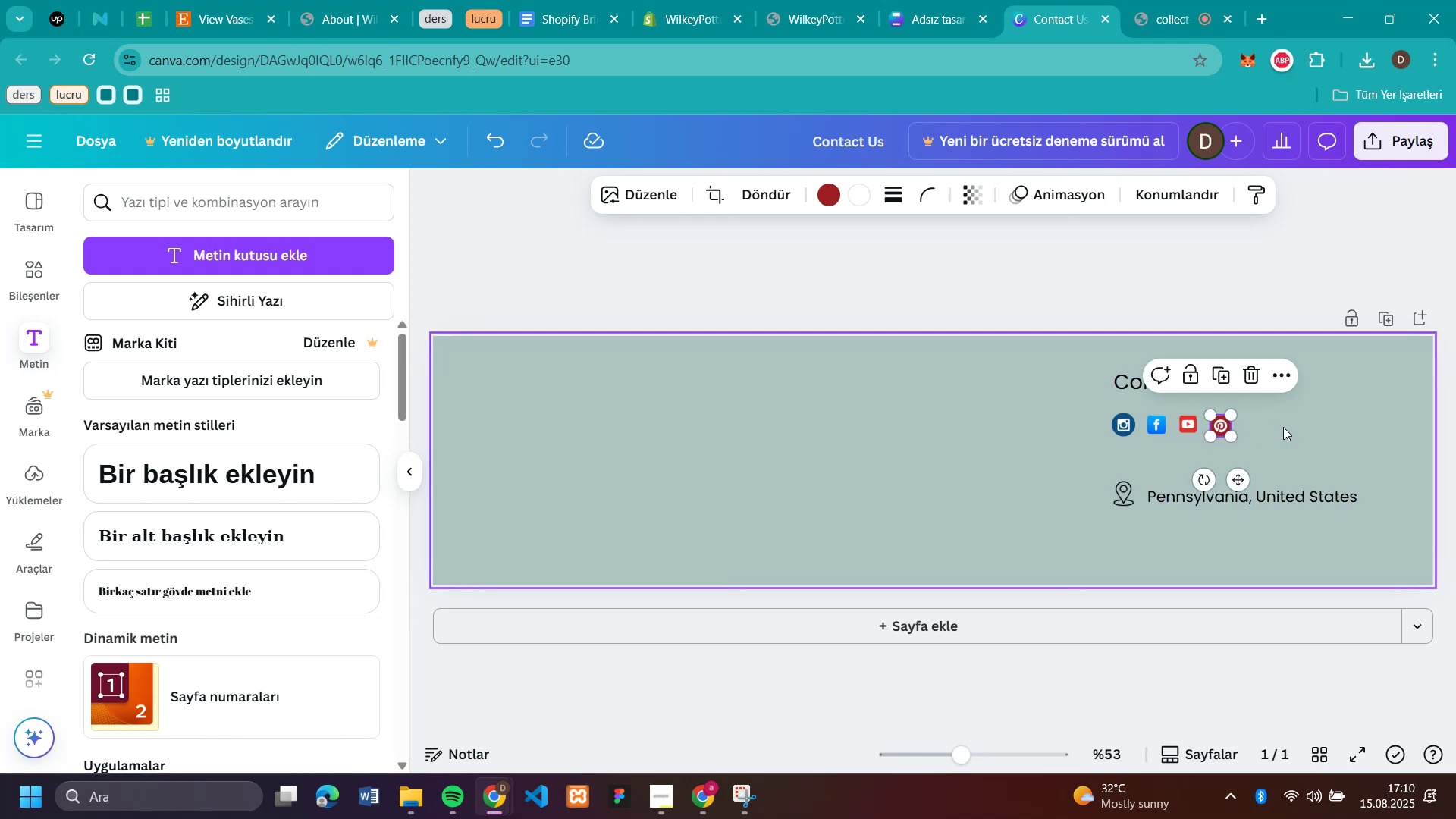 
left_click([1286, 427])
 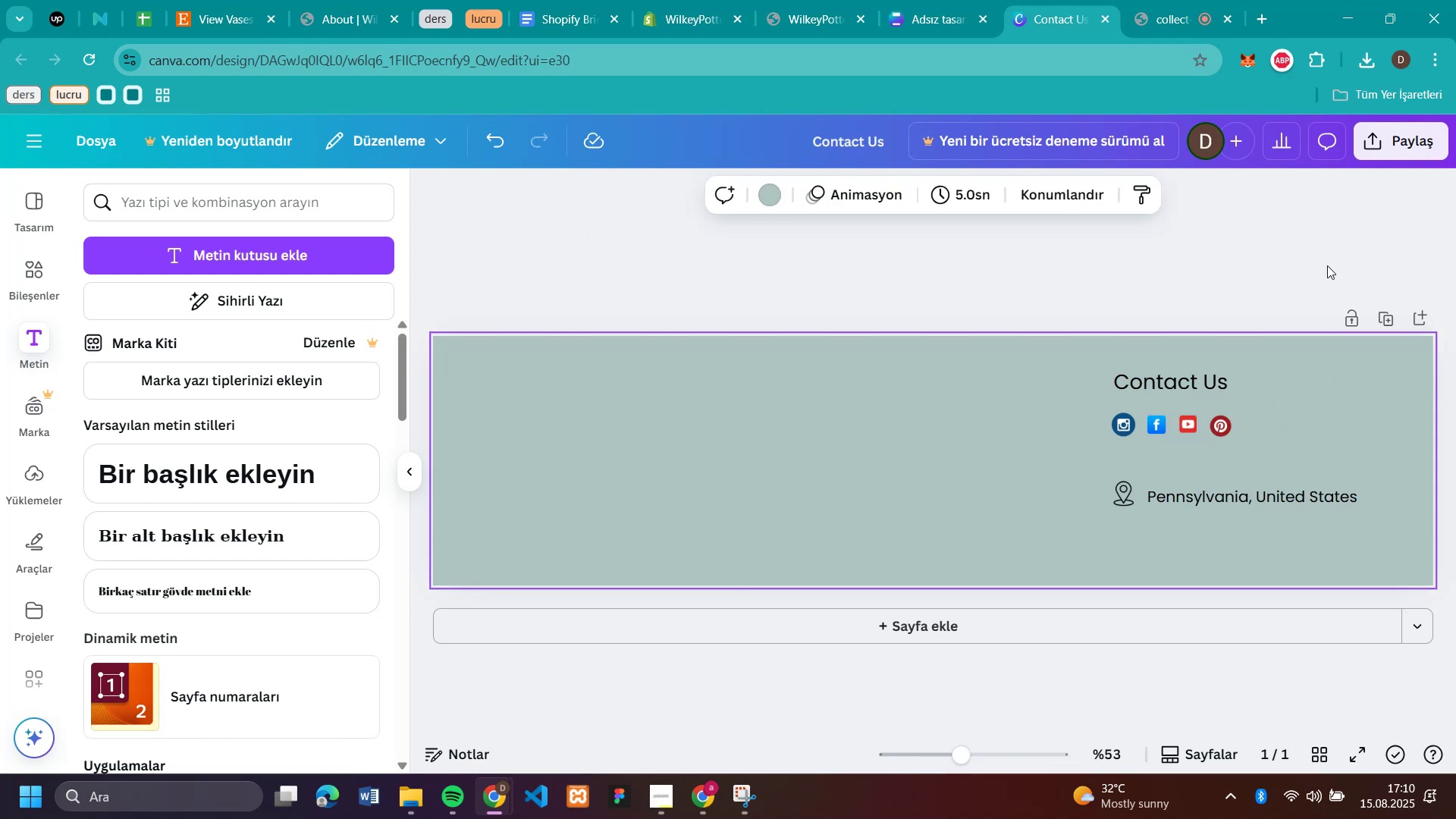 
left_click([1417, 136])
 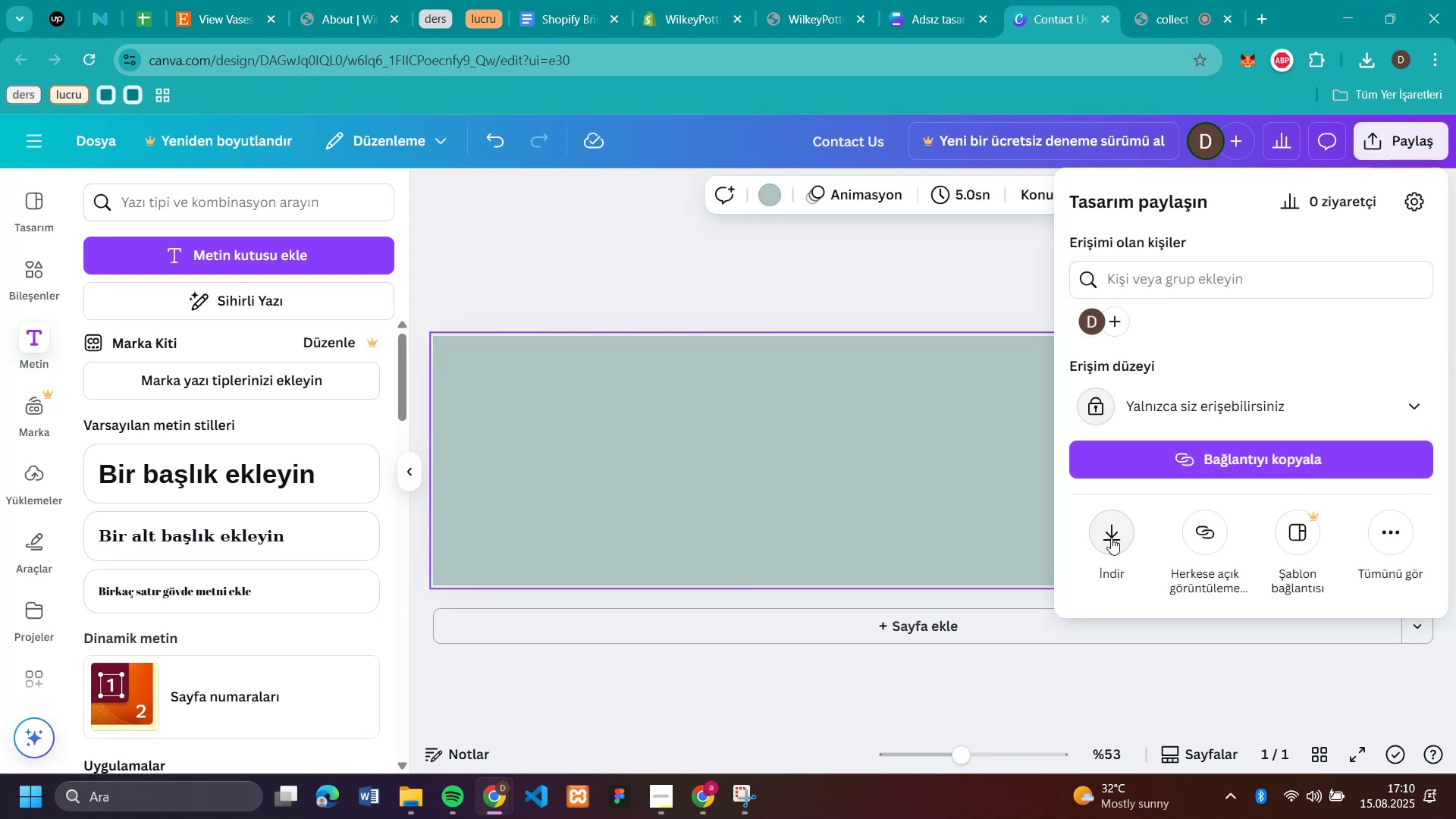 
left_click([822, 467])
 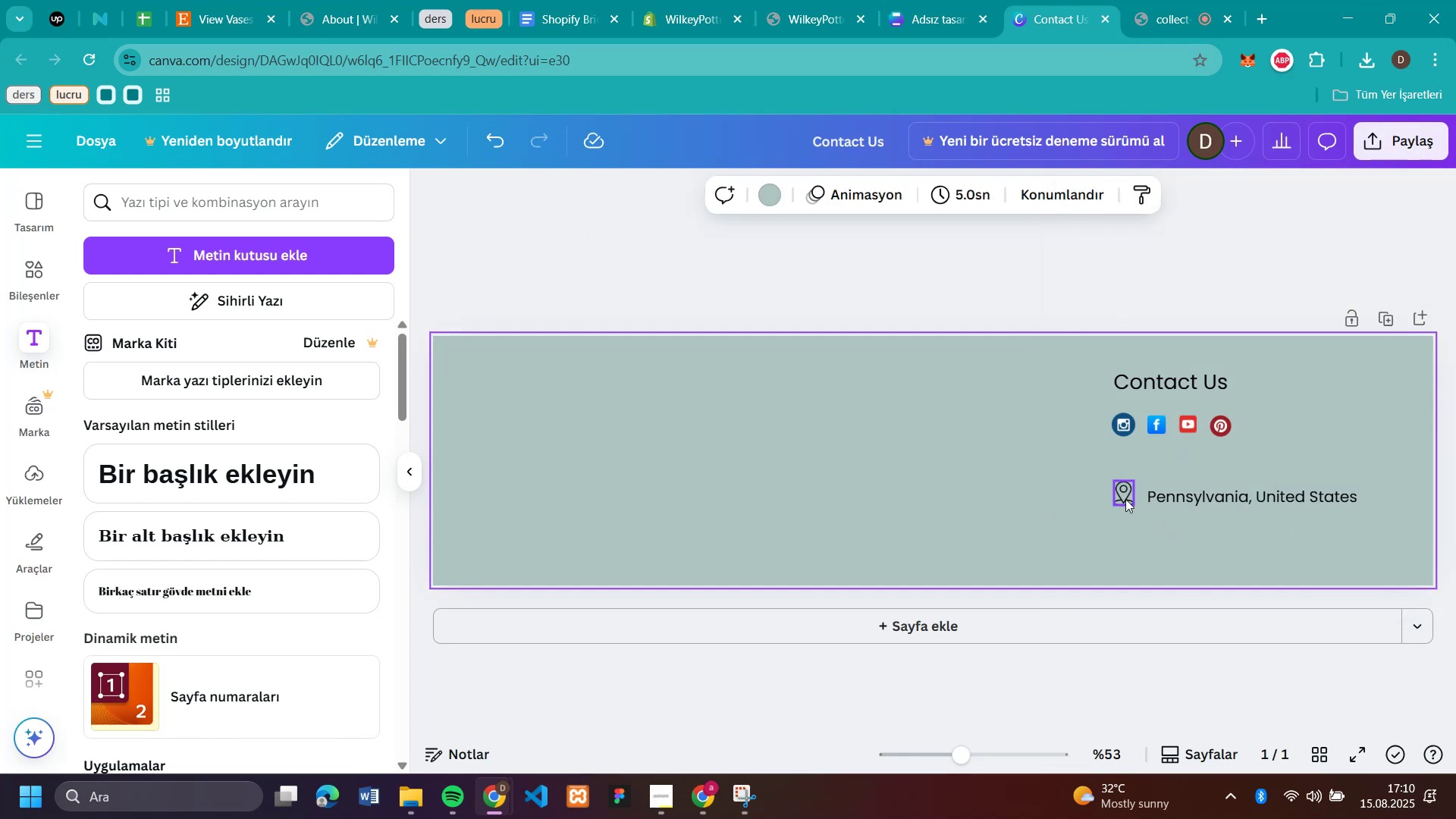 
left_click_drag(start_coordinate=[1122, 499], to_coordinate=[1122, 494])
 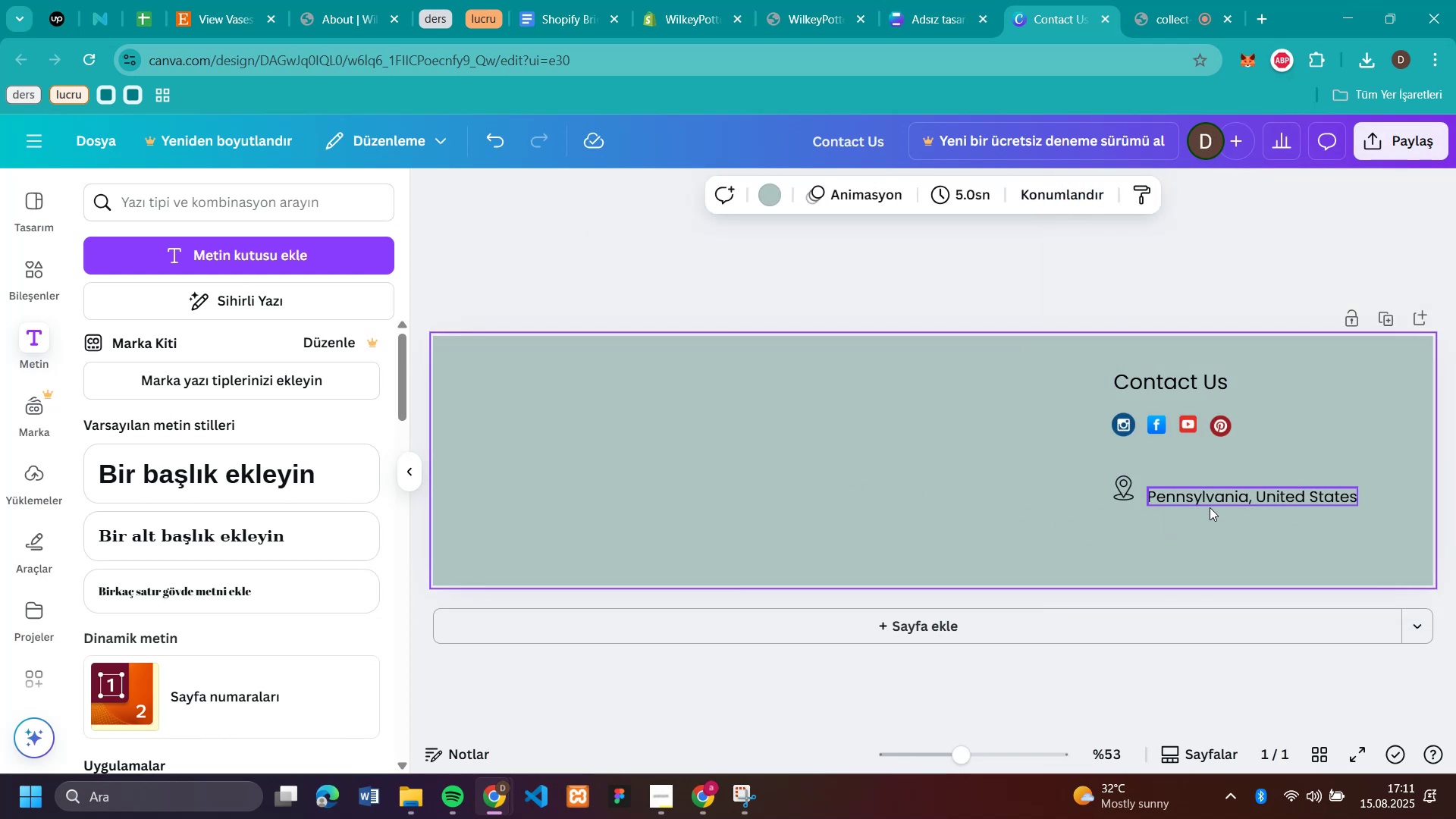 
left_click_drag(start_coordinate=[1219, 503], to_coordinate=[1213, 495])
 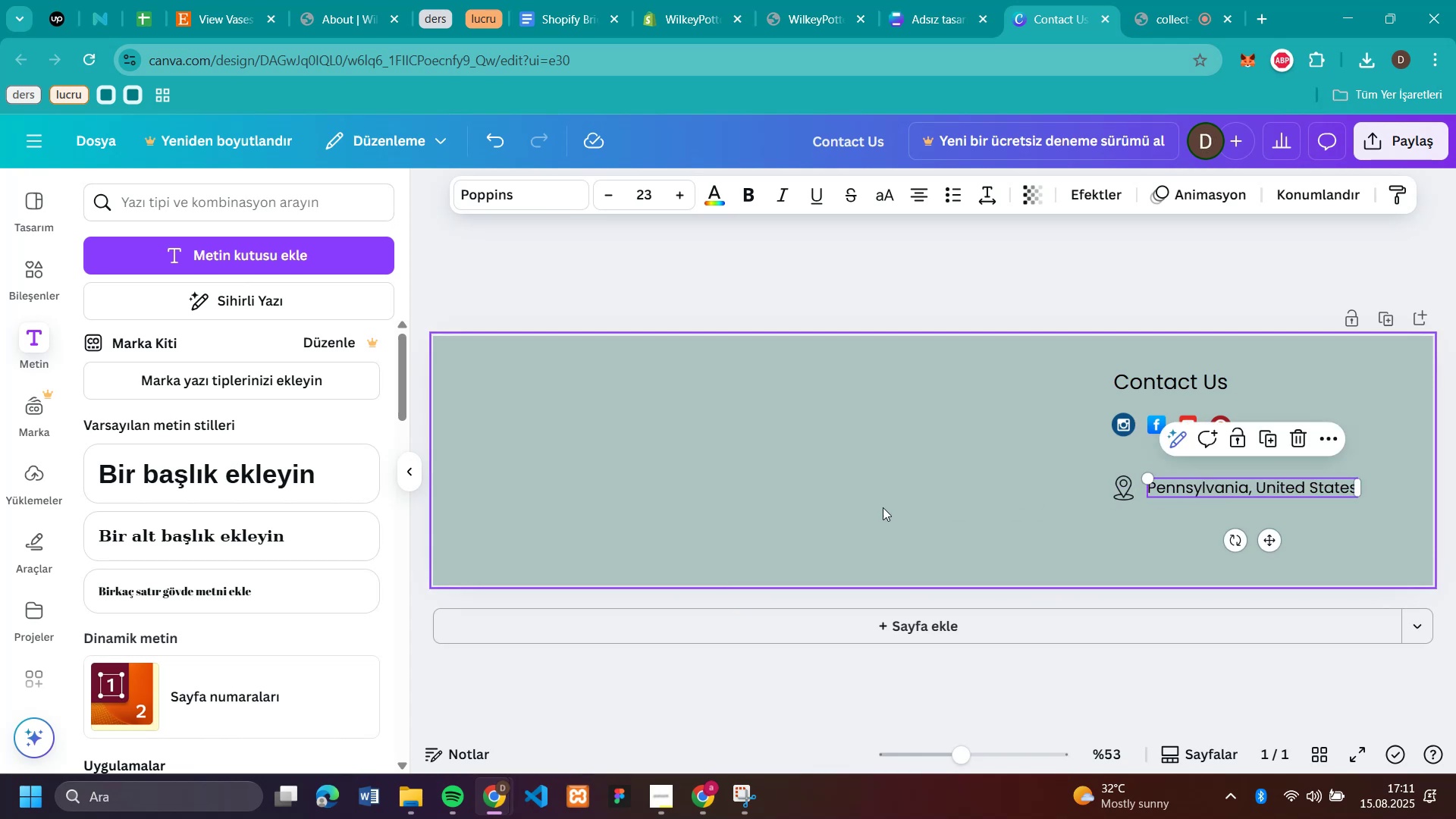 
left_click([845, 507])
 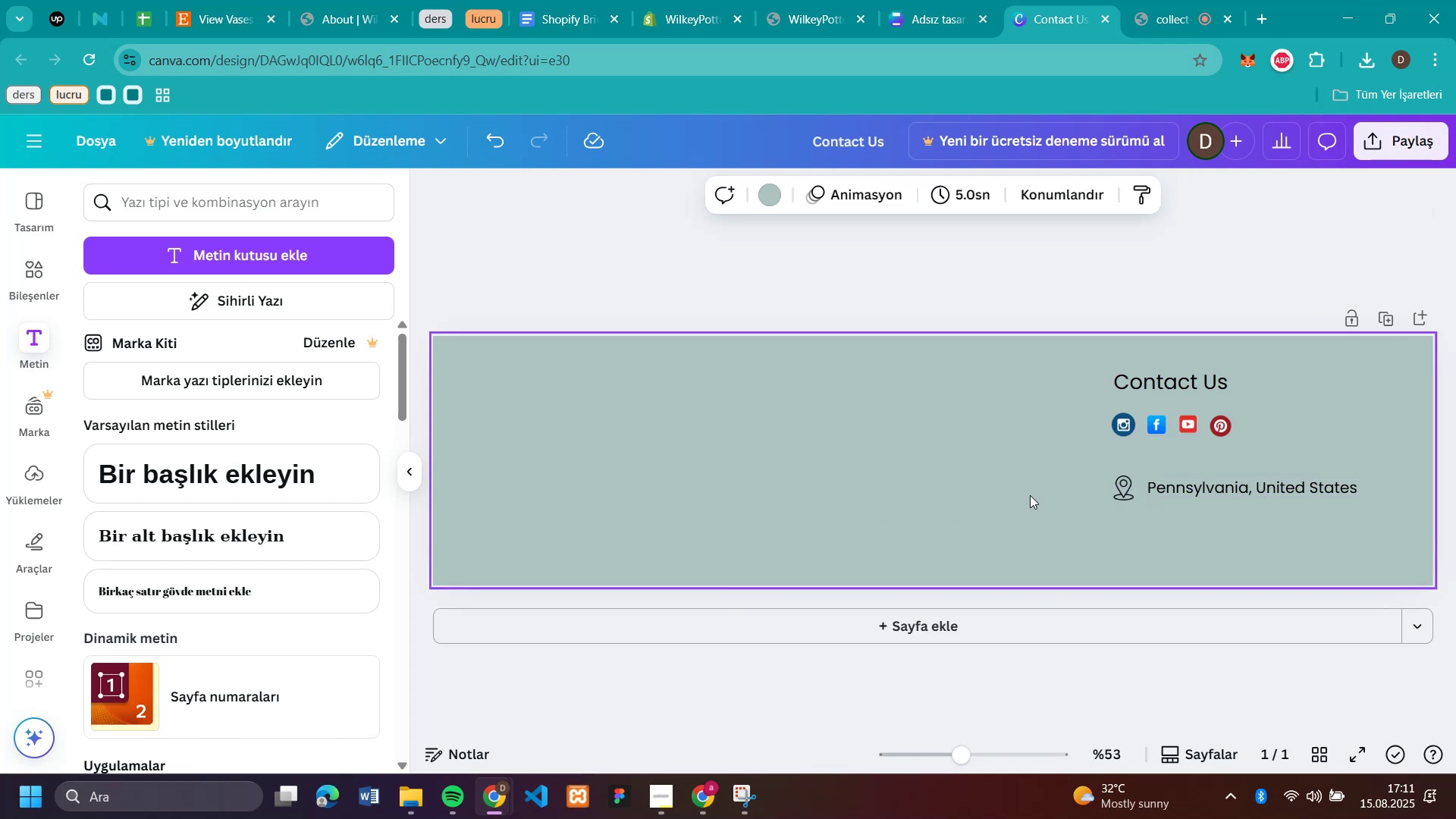 
left_click_drag(start_coordinate=[1181, 493], to_coordinate=[1173, 494])
 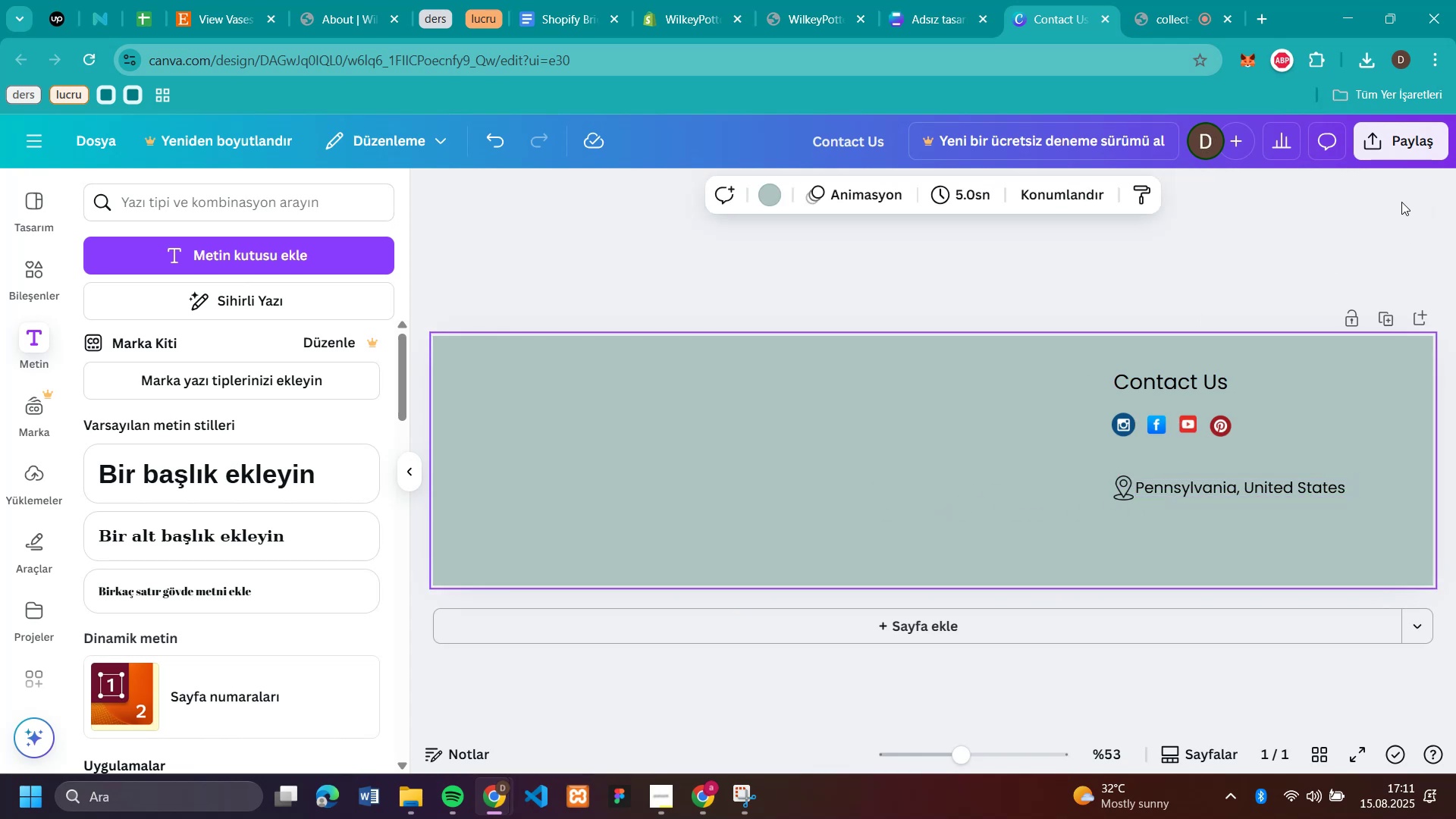 
left_click([1412, 152])
 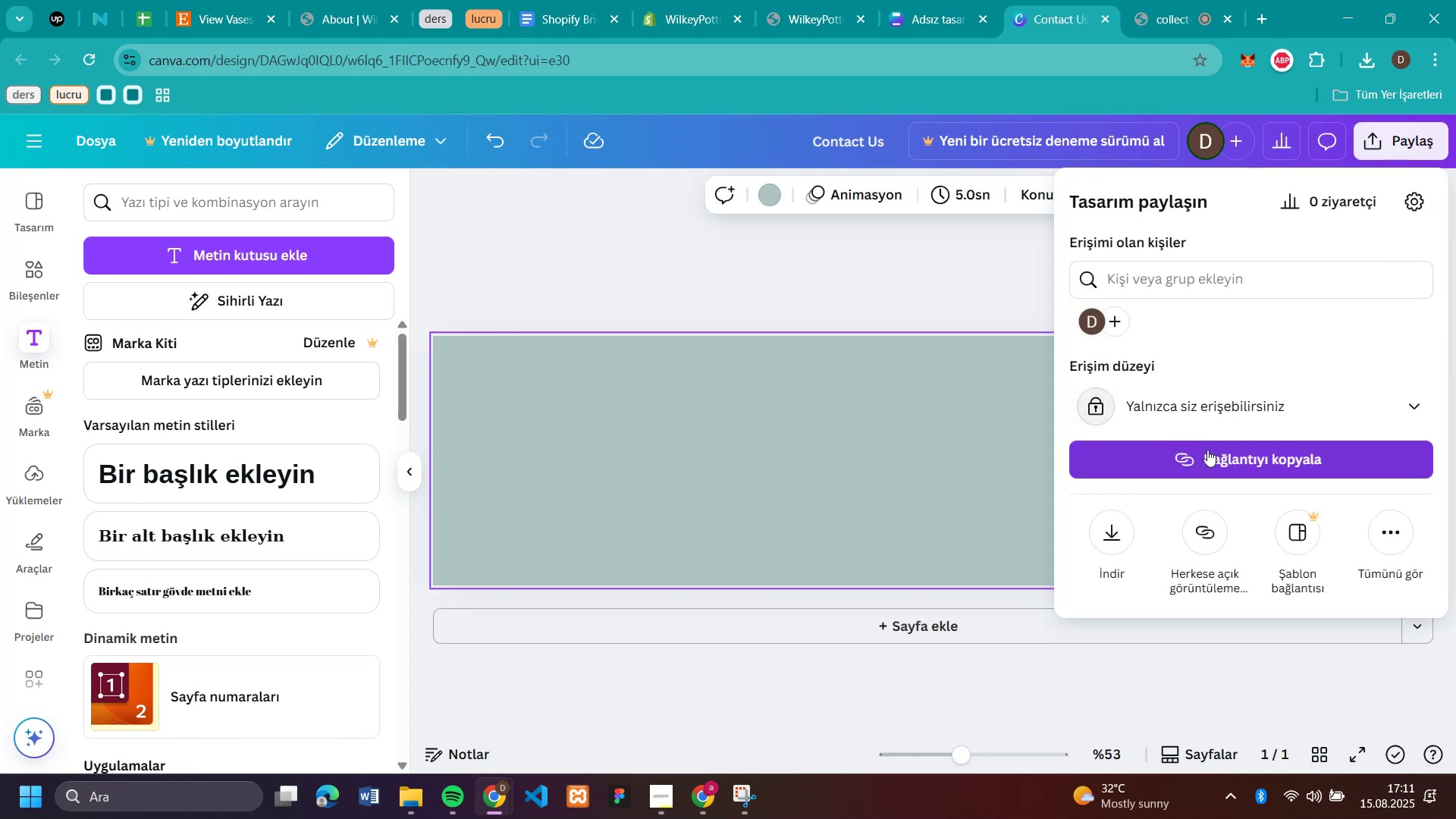 
left_click([1112, 523])
 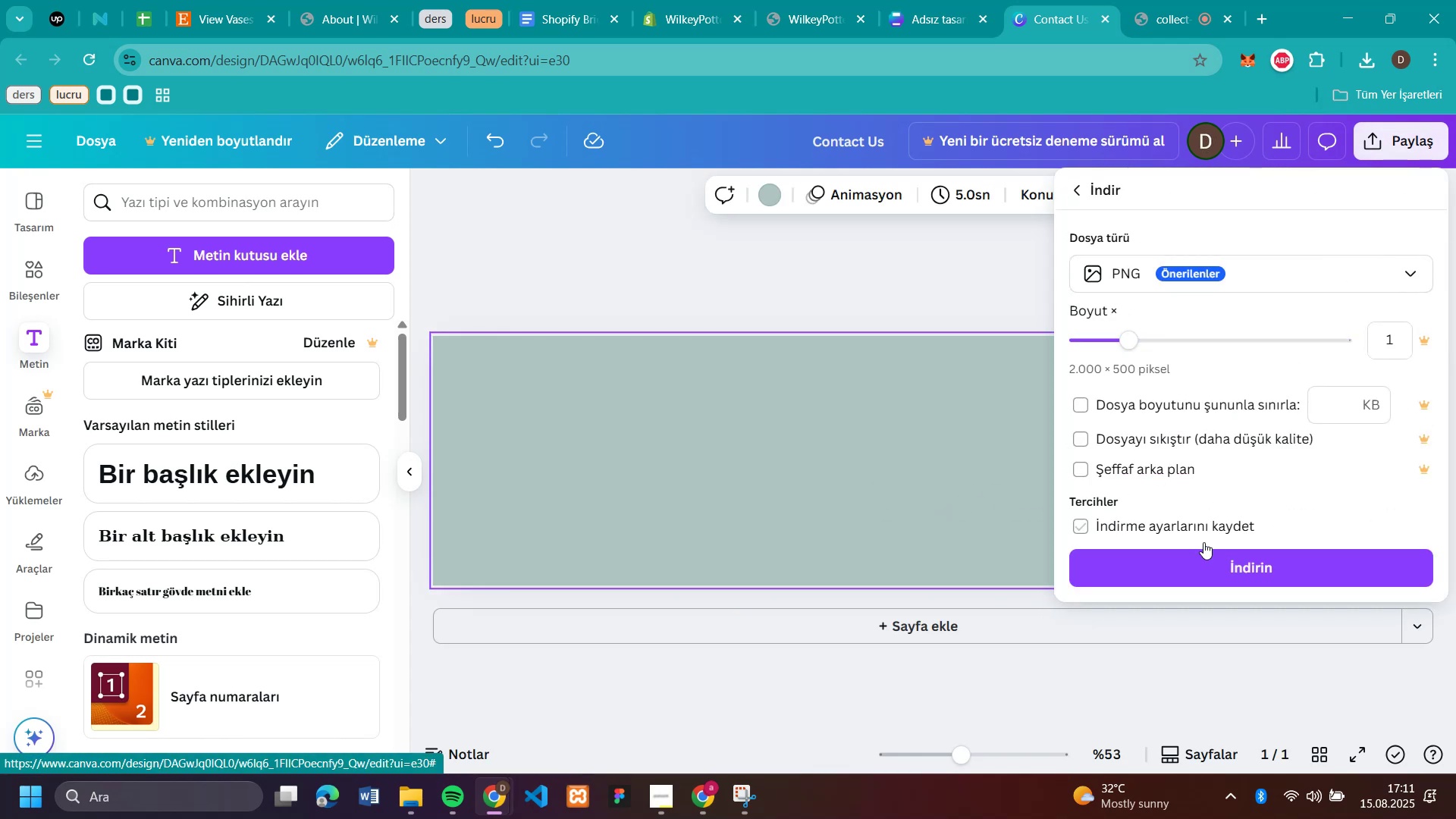 
left_click([1204, 561])
 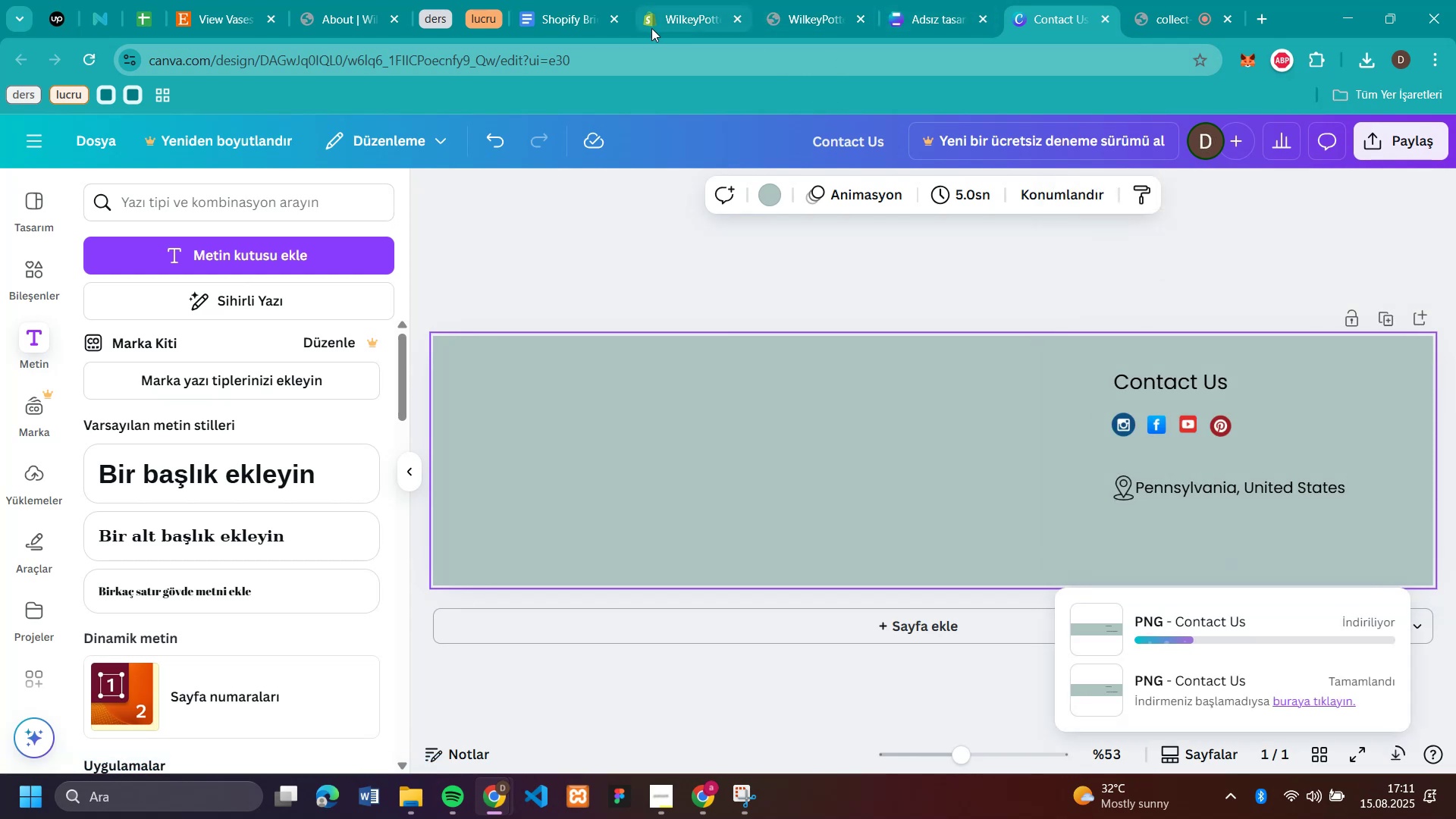 
left_click([683, 28])
 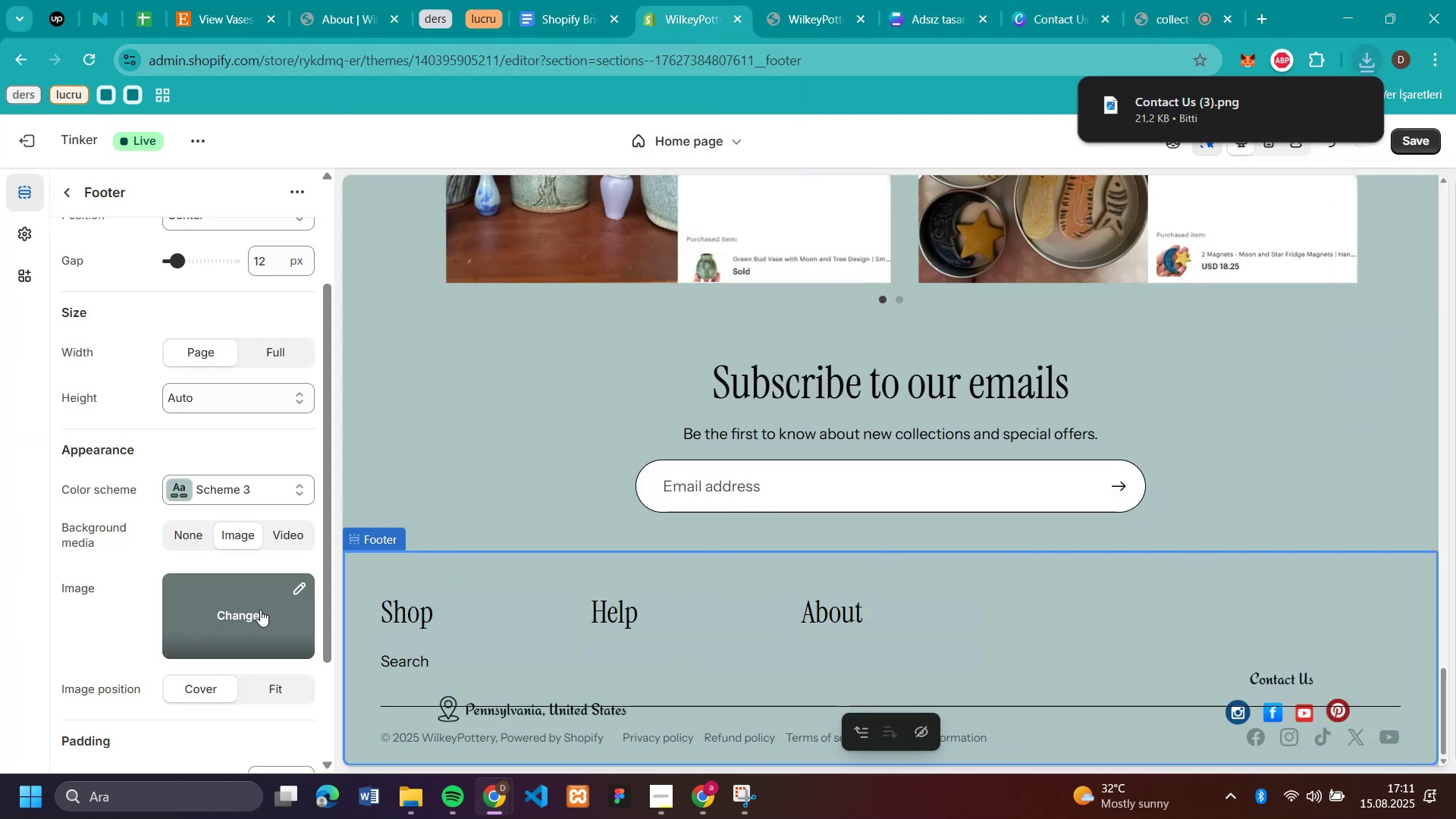 
left_click([248, 609])
 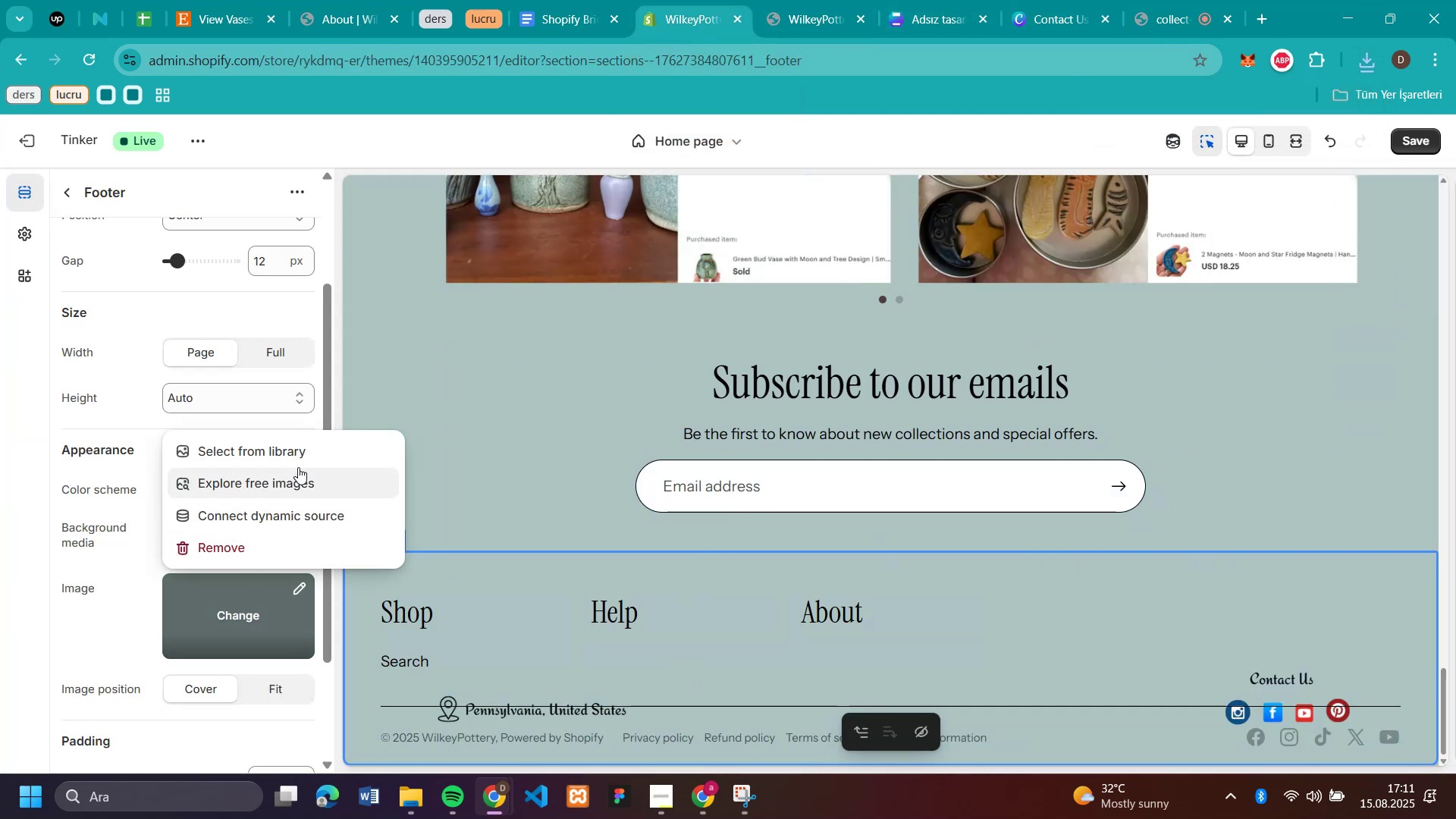 
left_click([309, 446])
 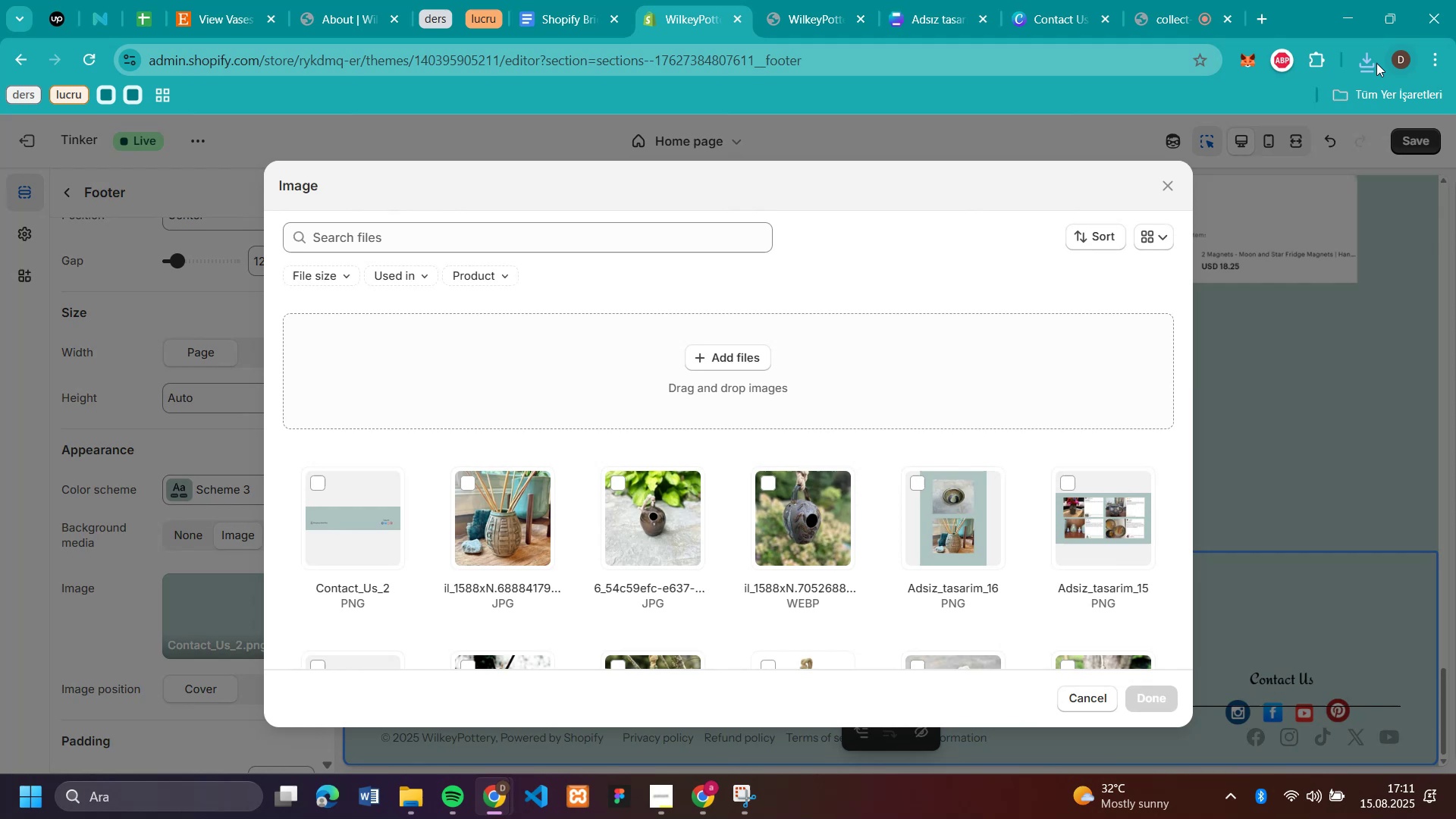 
left_click([1376, 63])
 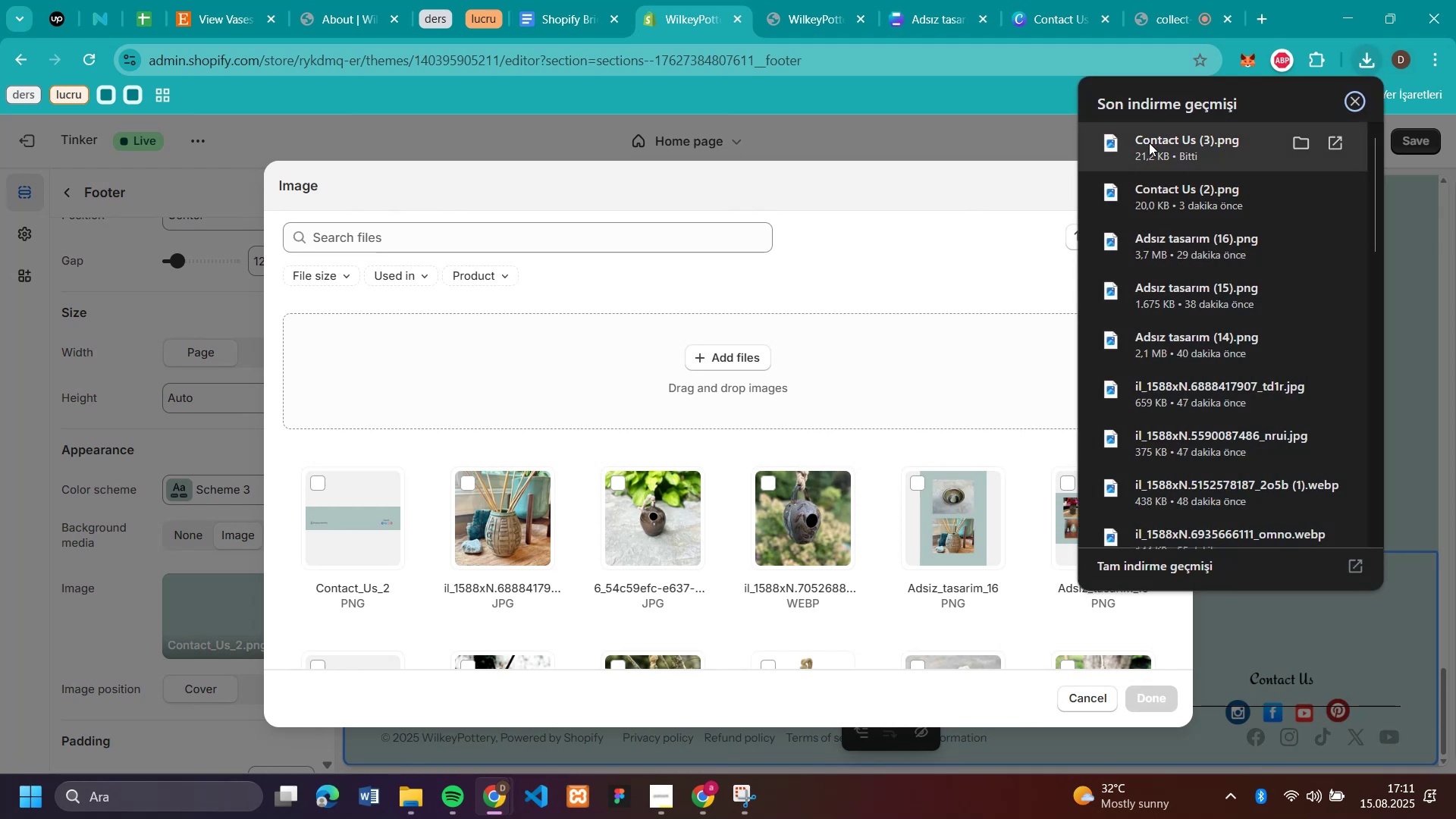 
left_click_drag(start_coordinate=[1149, 143], to_coordinate=[786, 377])
 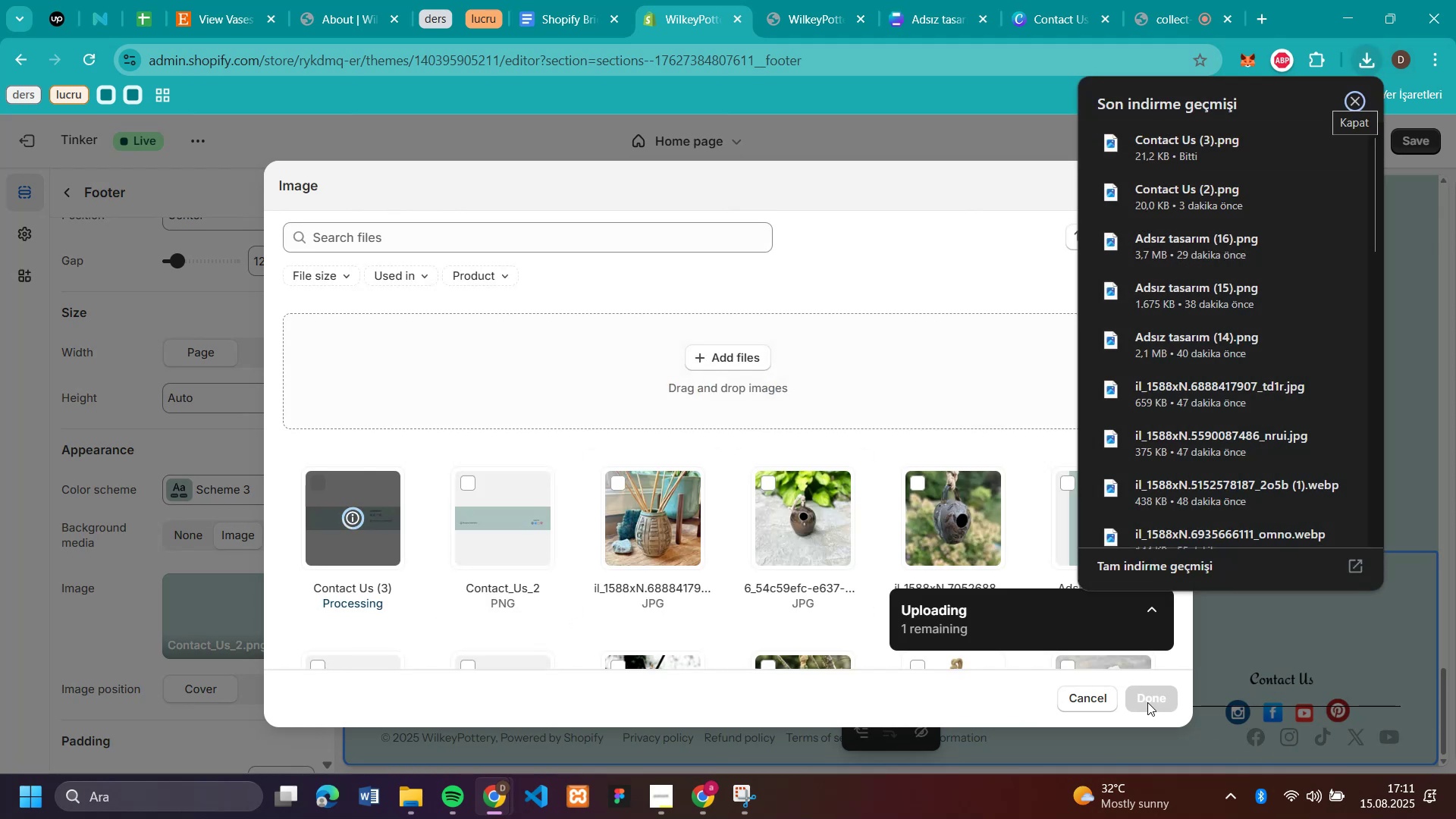 
wait(5.51)
 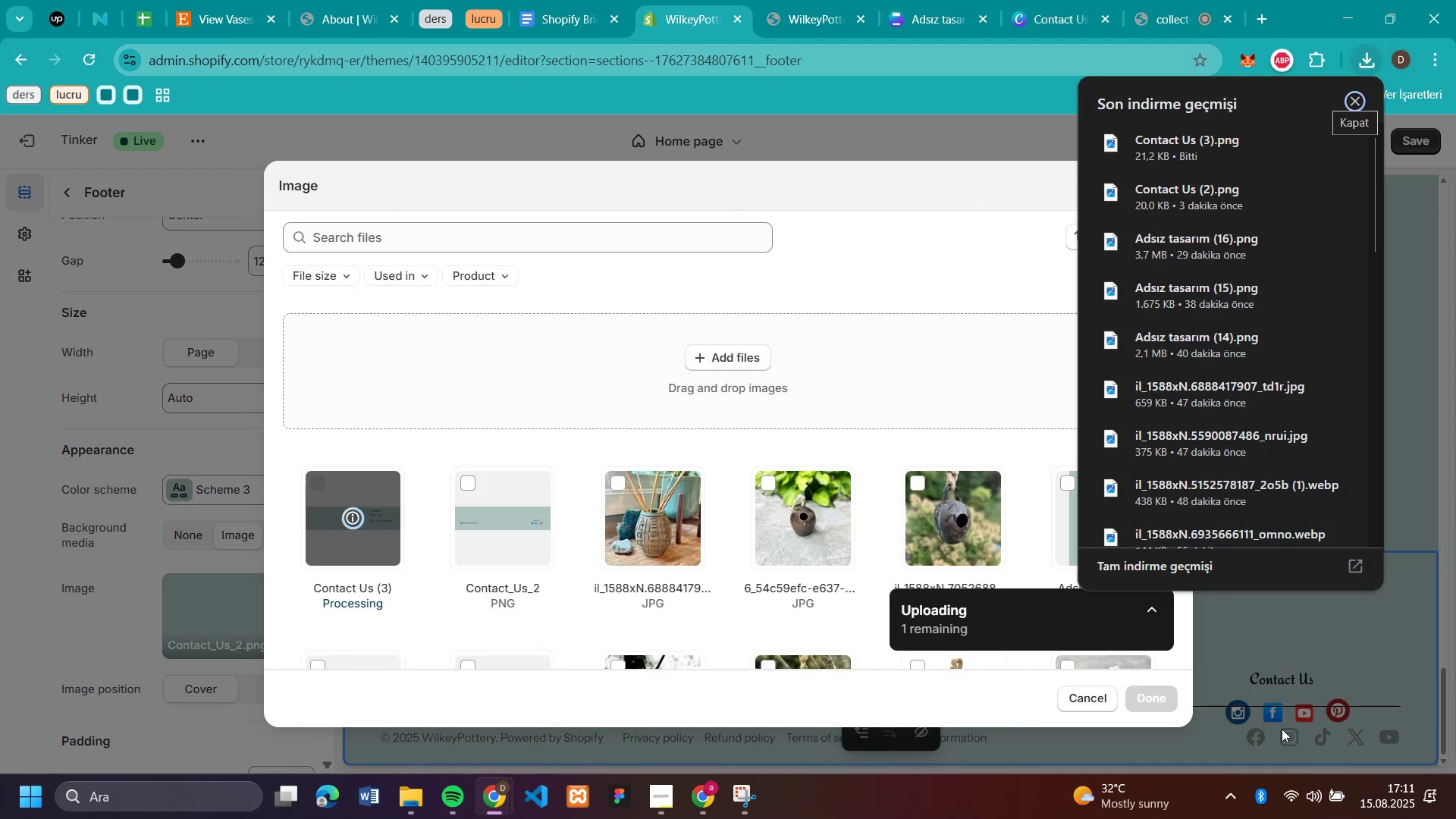 
left_click([1147, 702])
 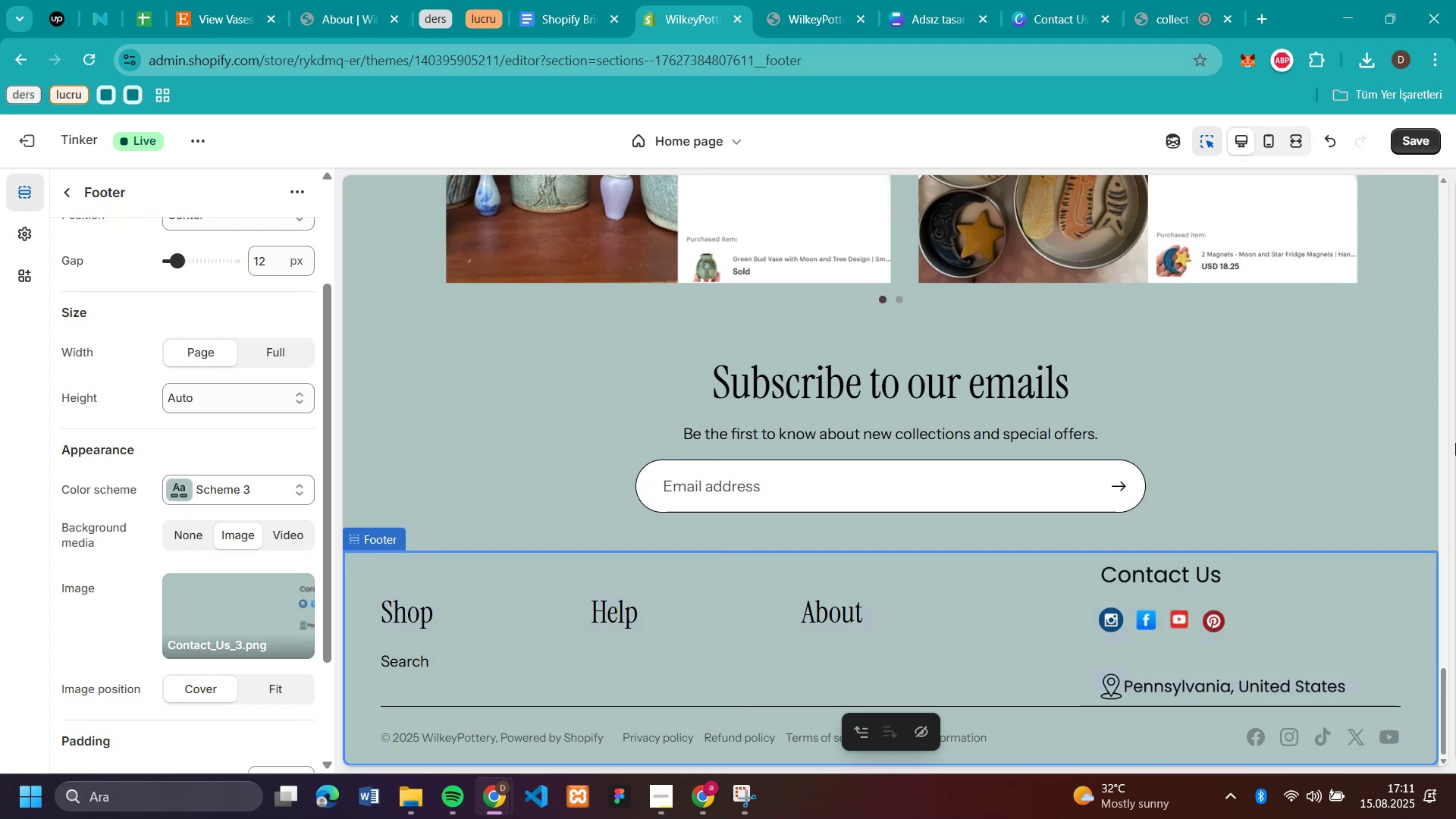 
wait(10.83)
 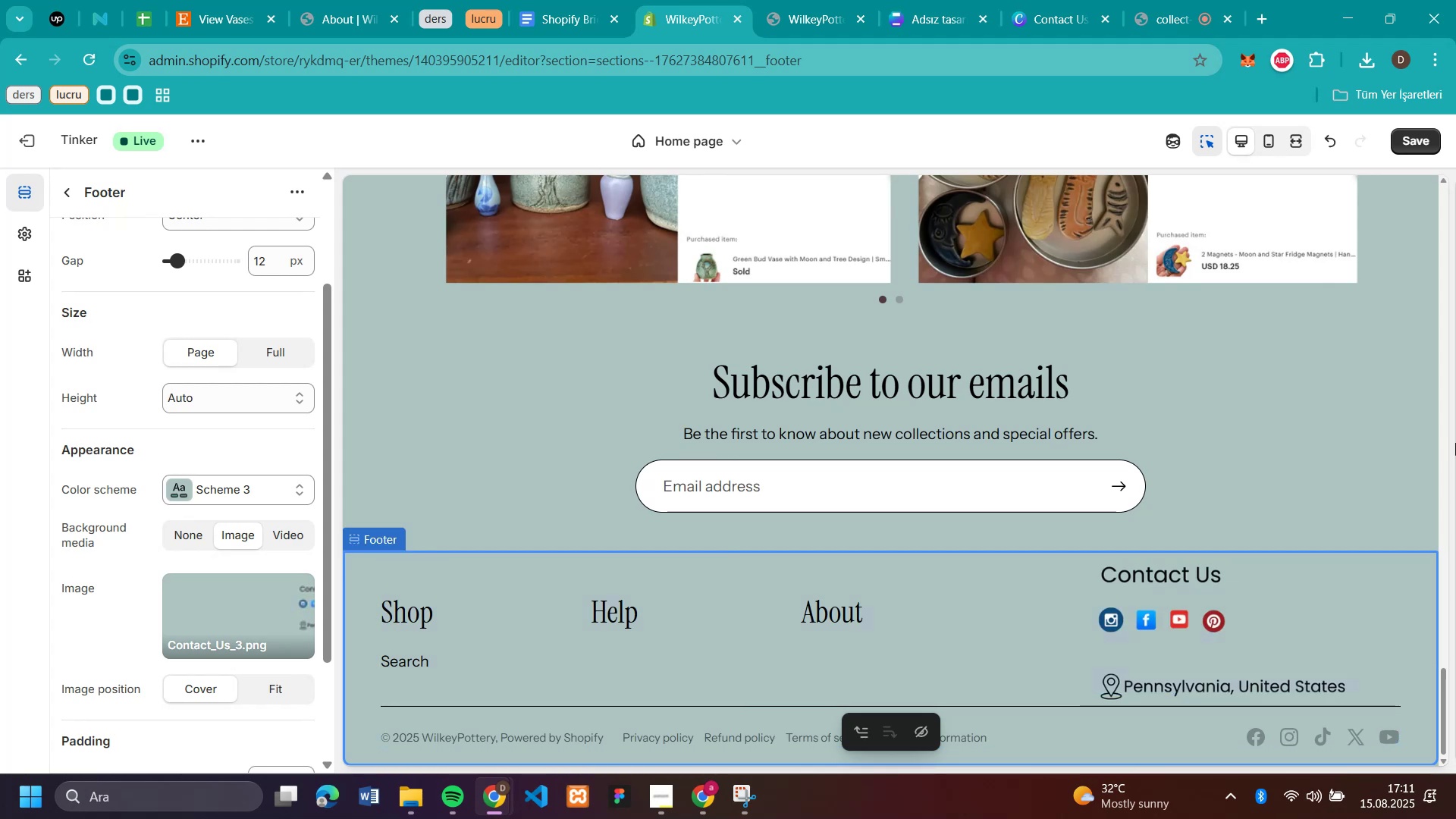 
left_click([1145, 8])
 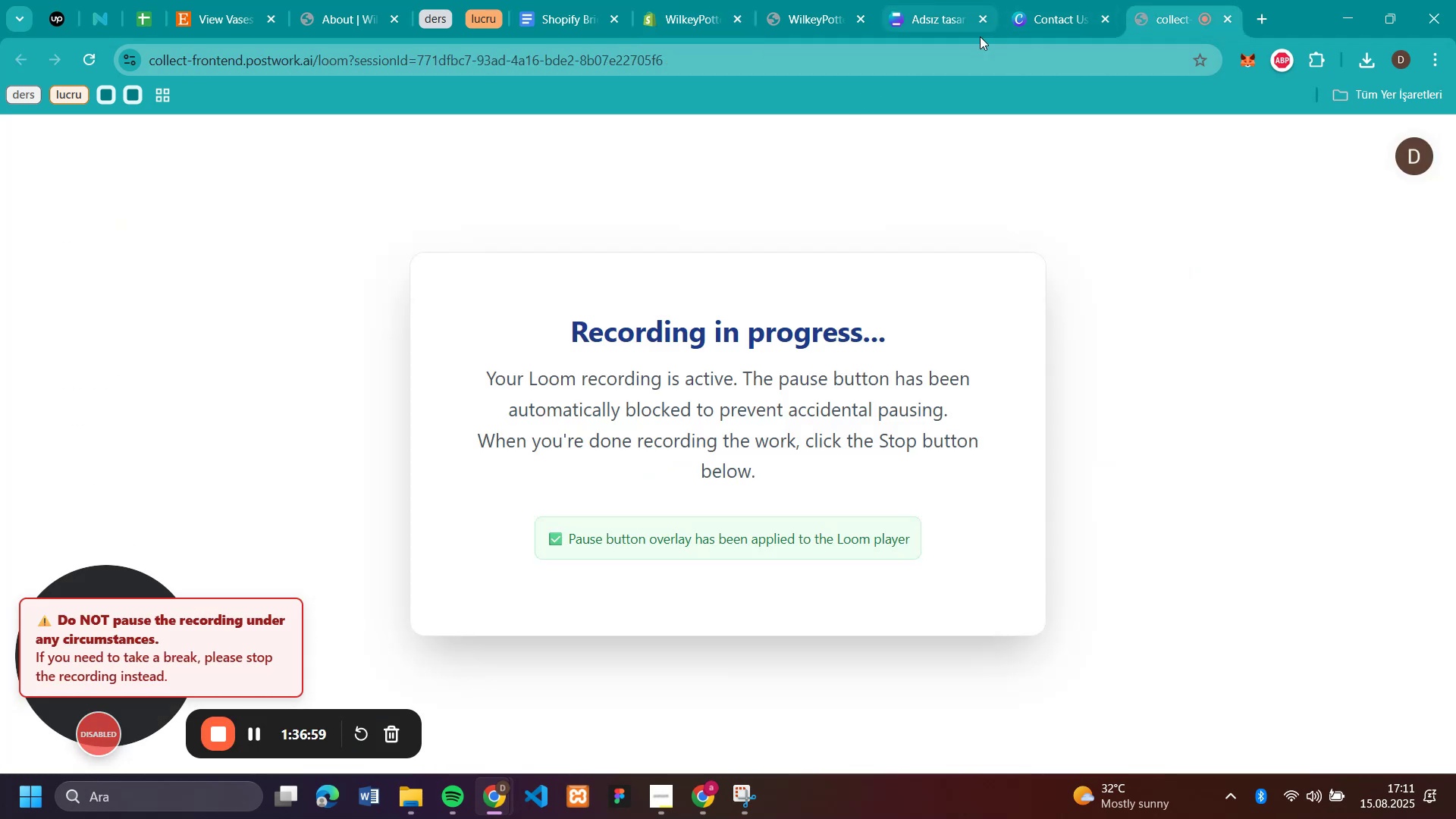 
left_click([943, 24])
 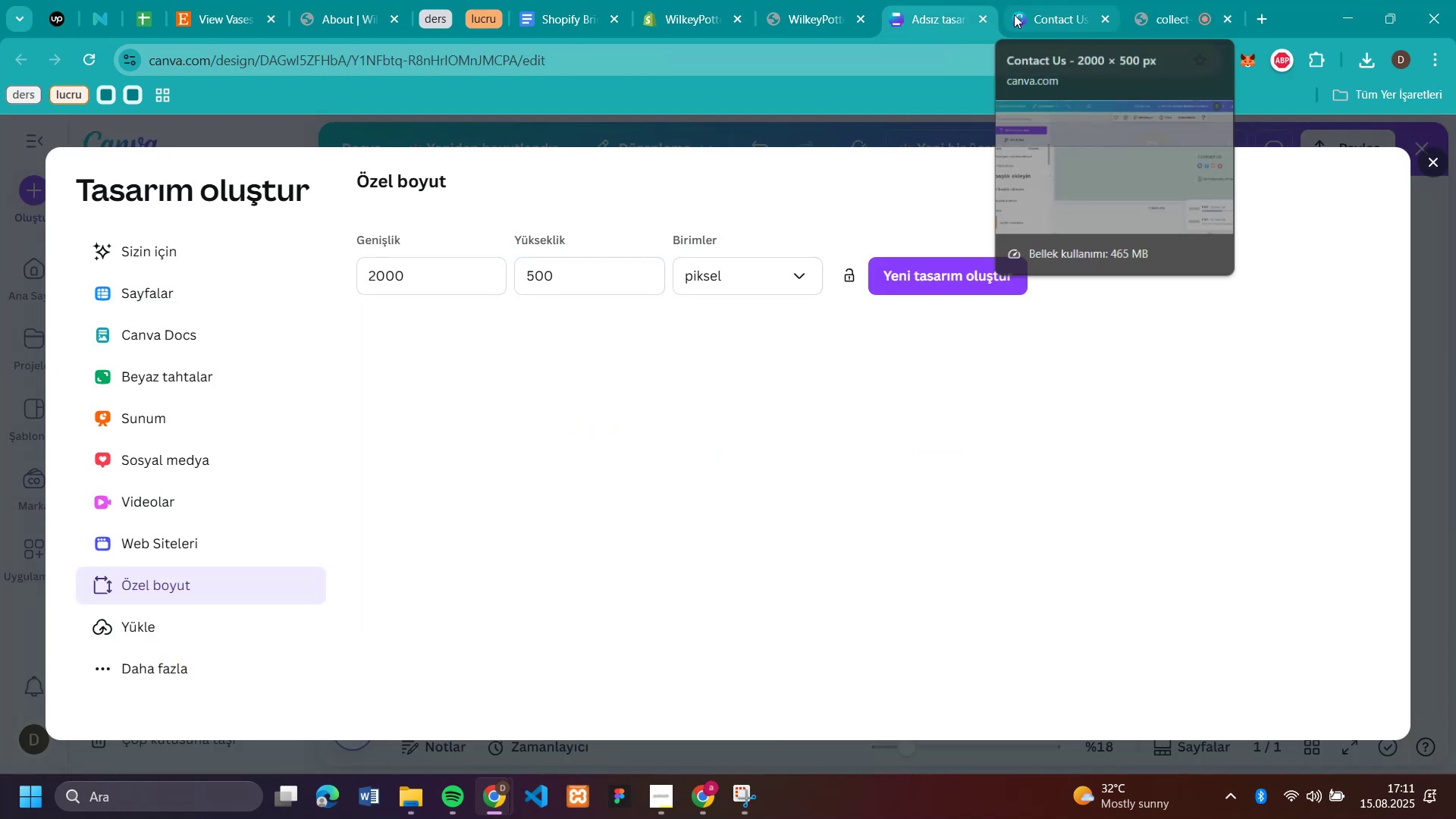 
left_click([1054, 18])
 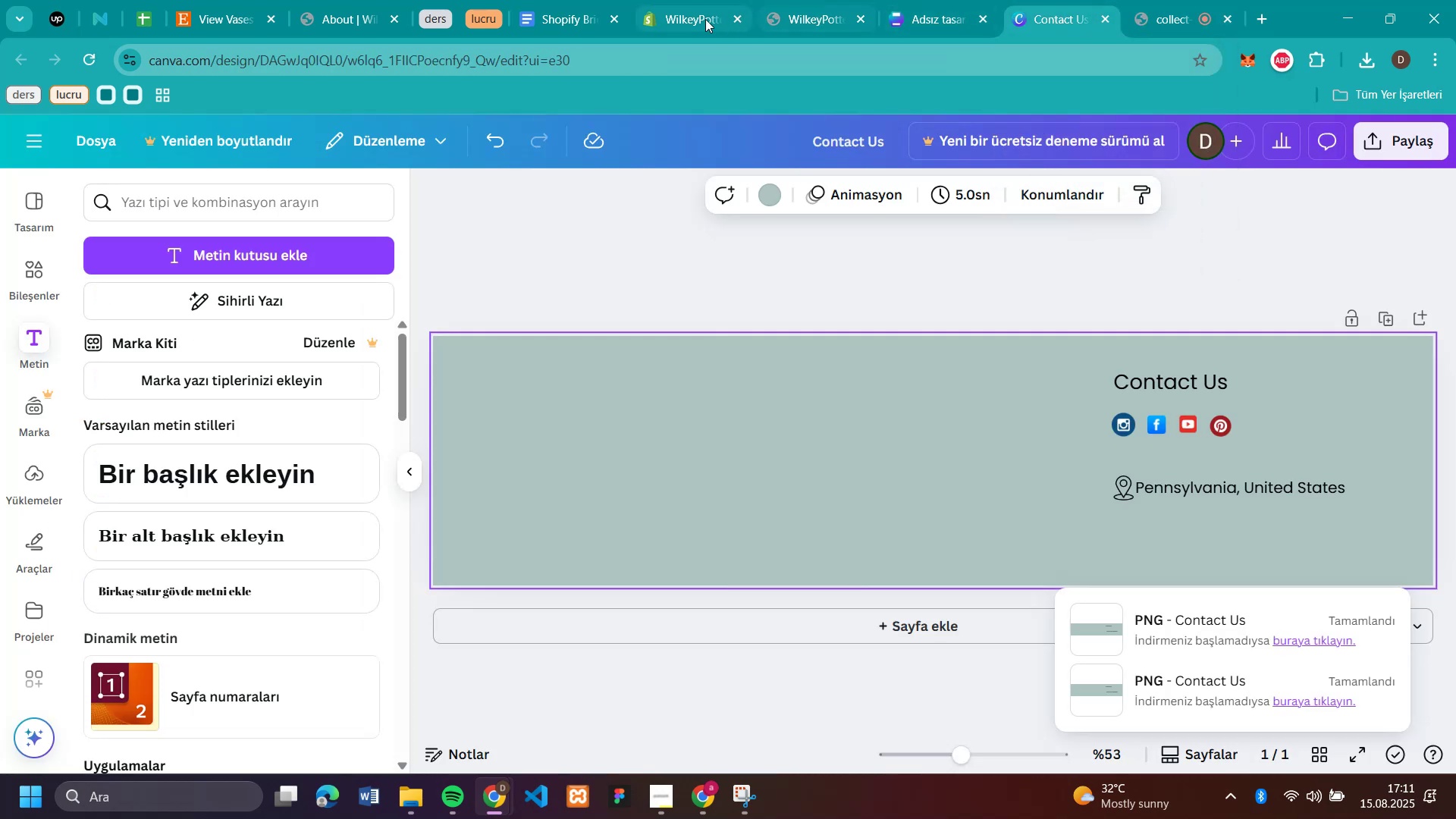 
left_click([667, 17])
 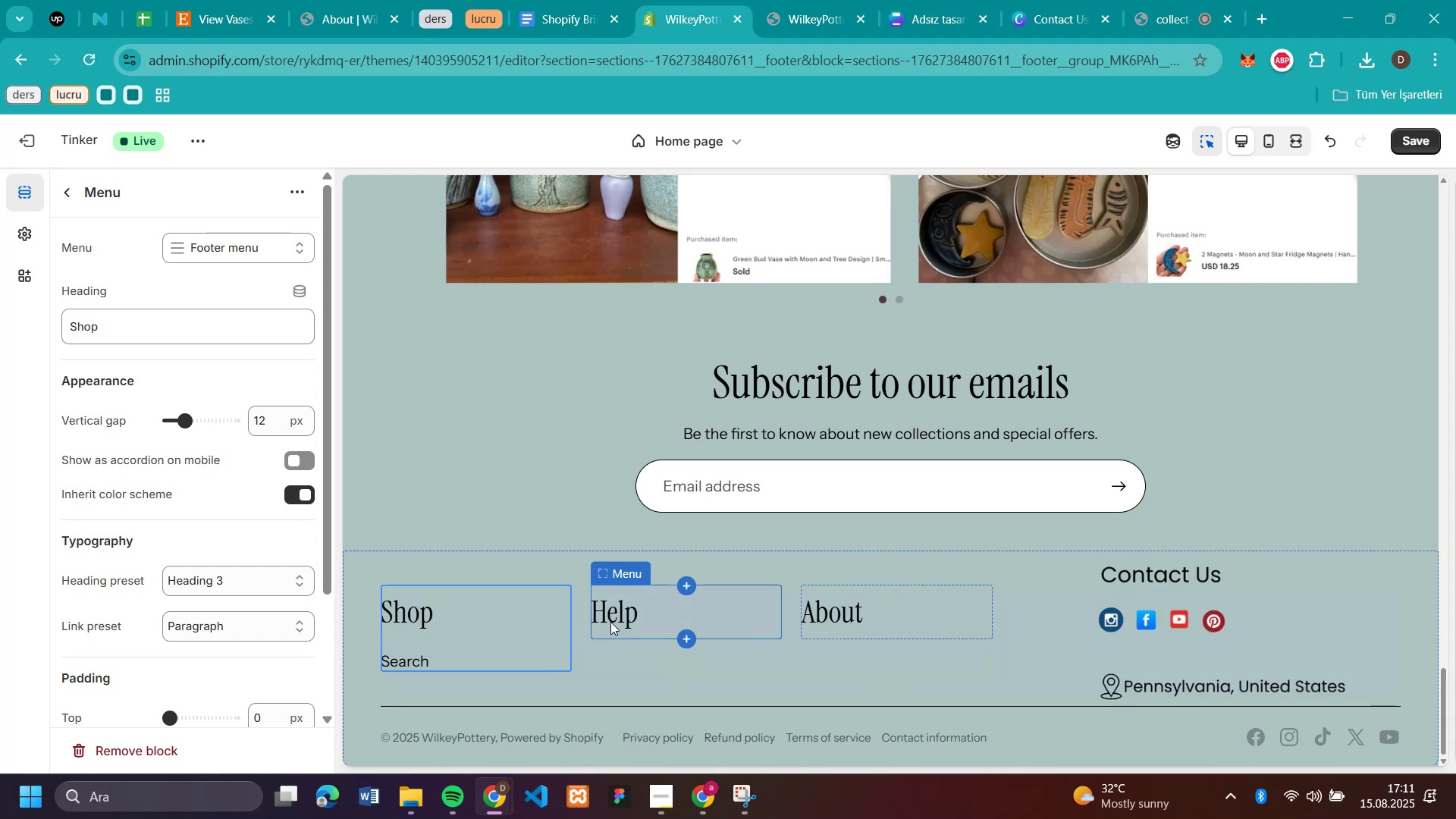 
wait(13.41)
 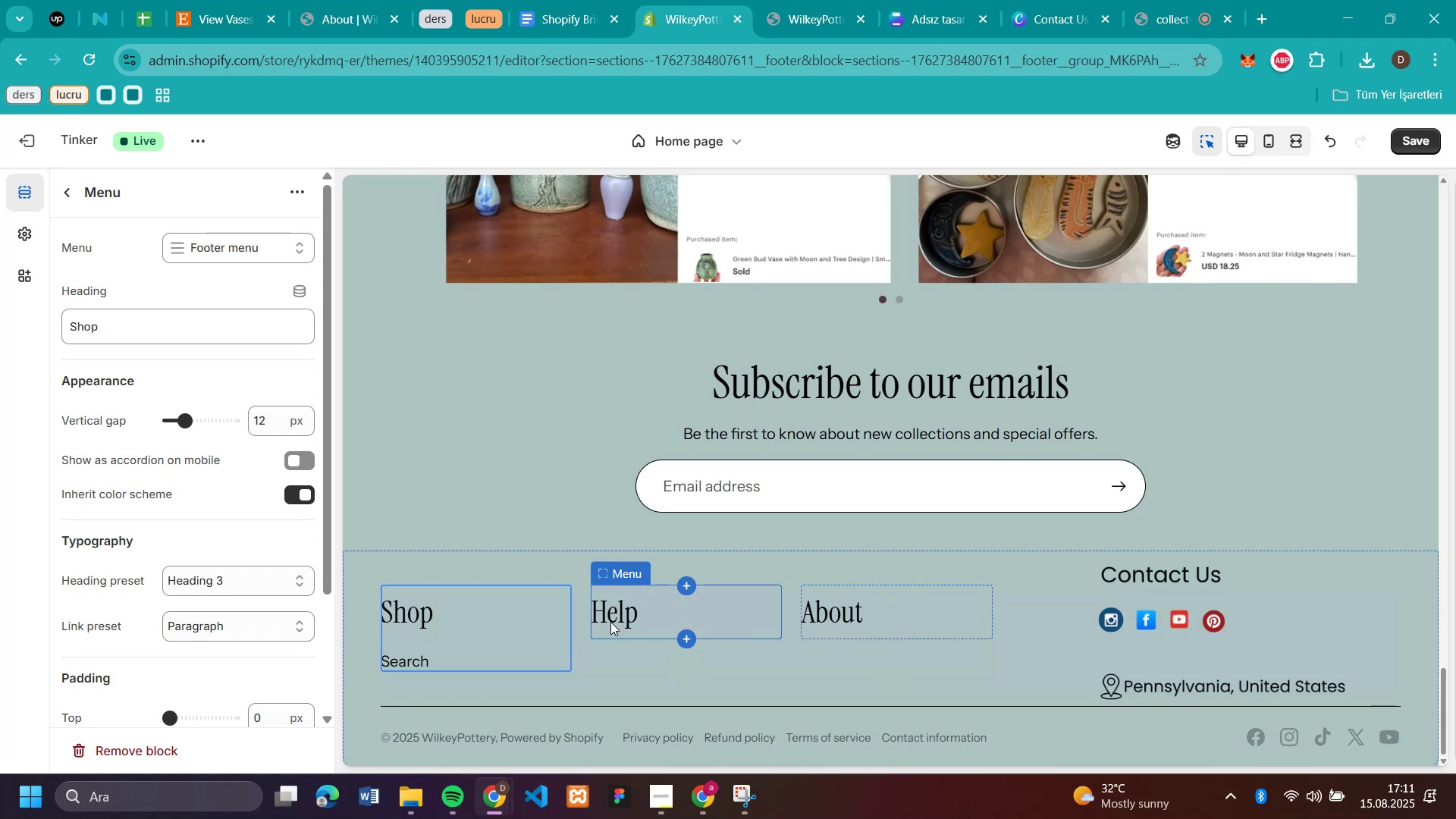 
left_click([610, 622])
 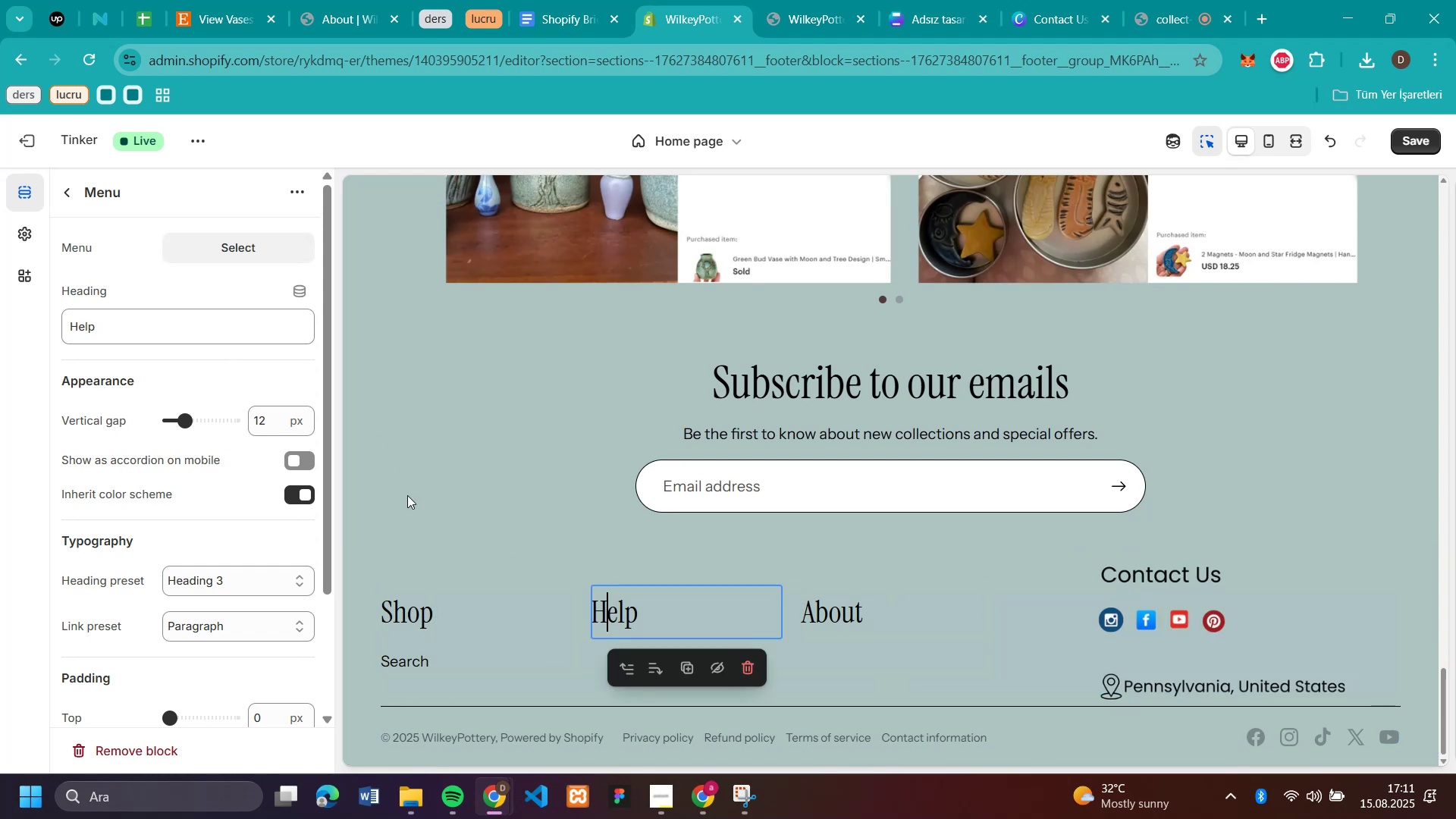 
left_click([416, 615])
 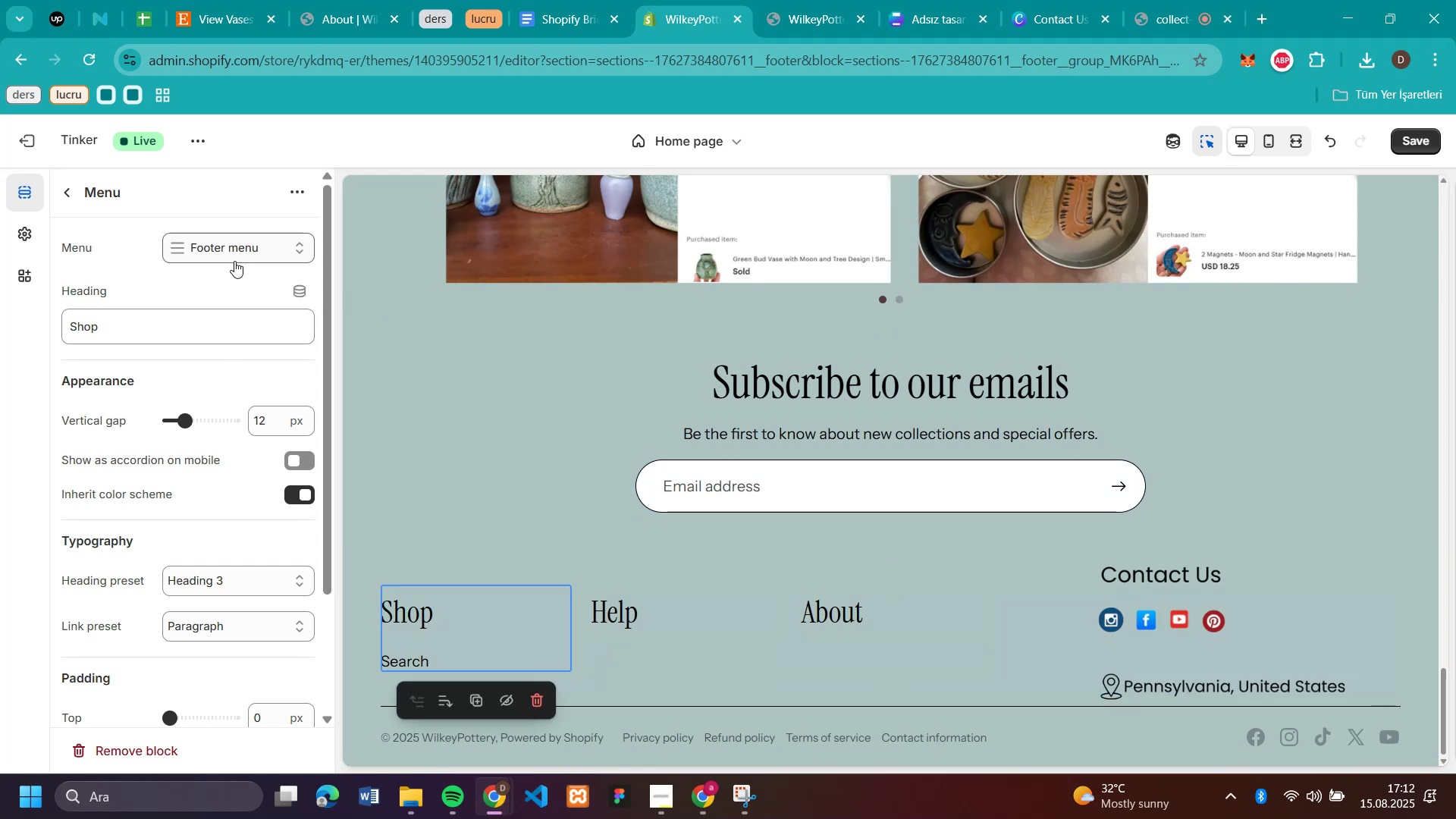 
left_click([230, 252])
 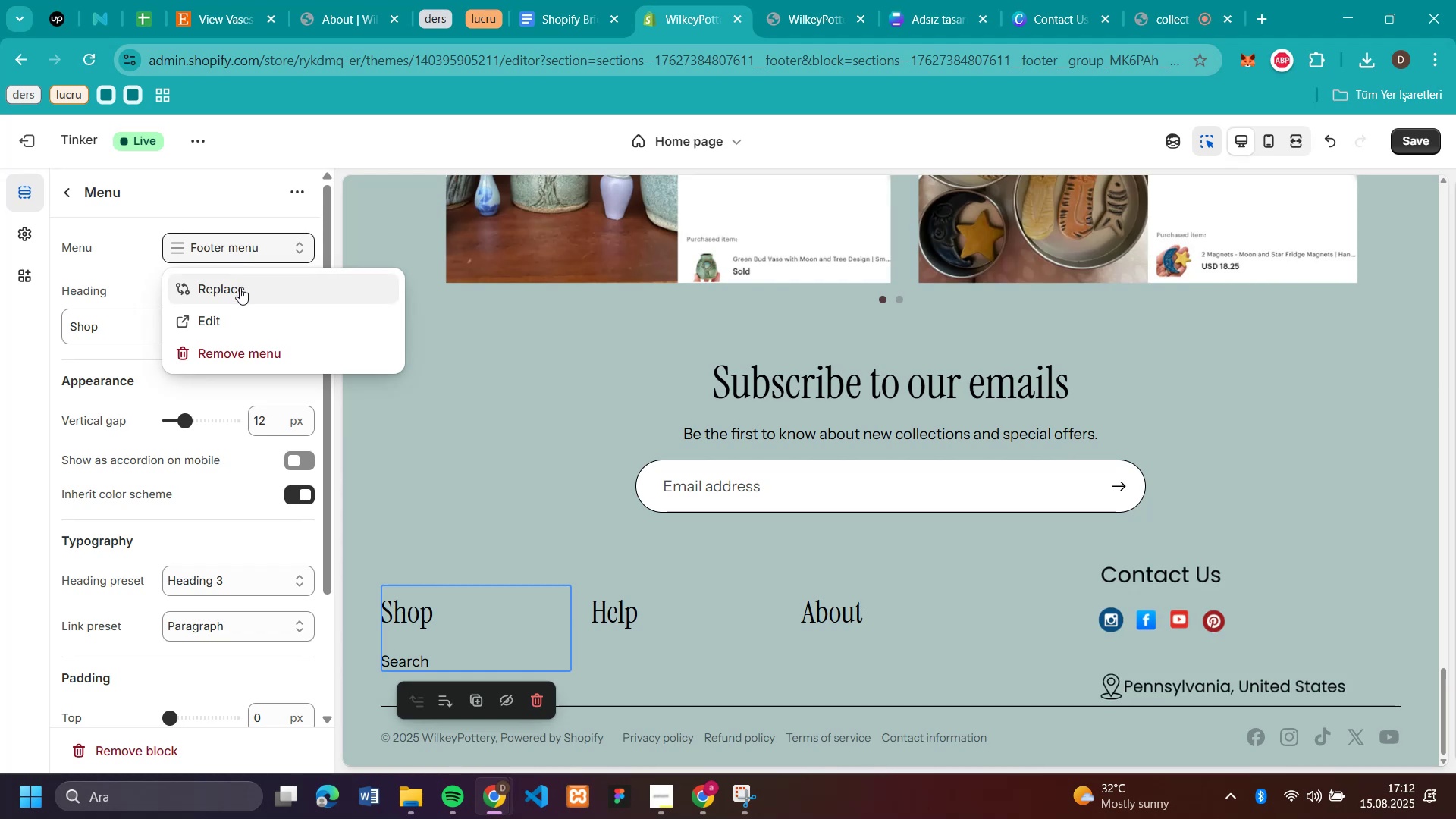 
left_click([240, 287])
 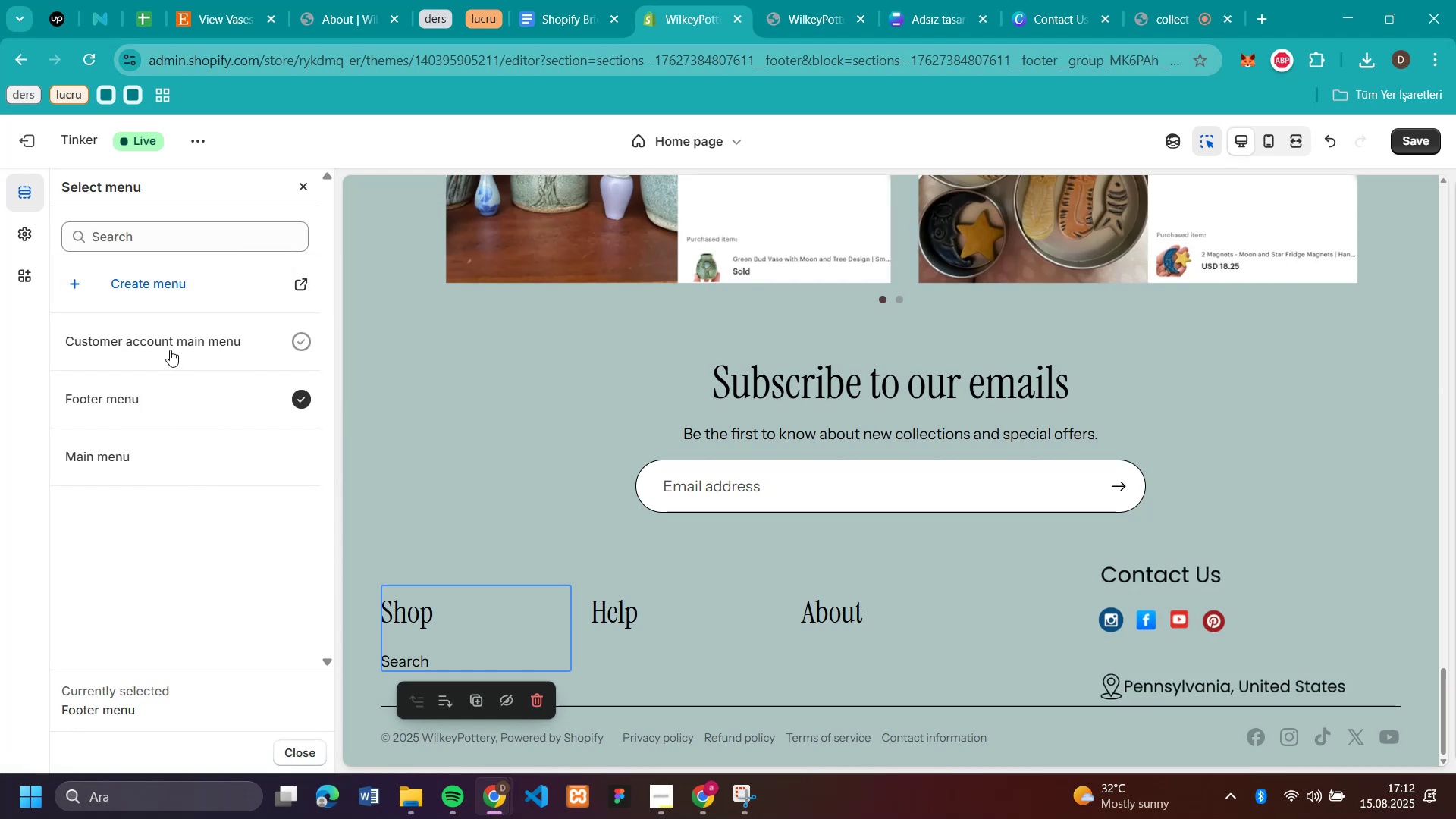 
left_click([631, 623])
 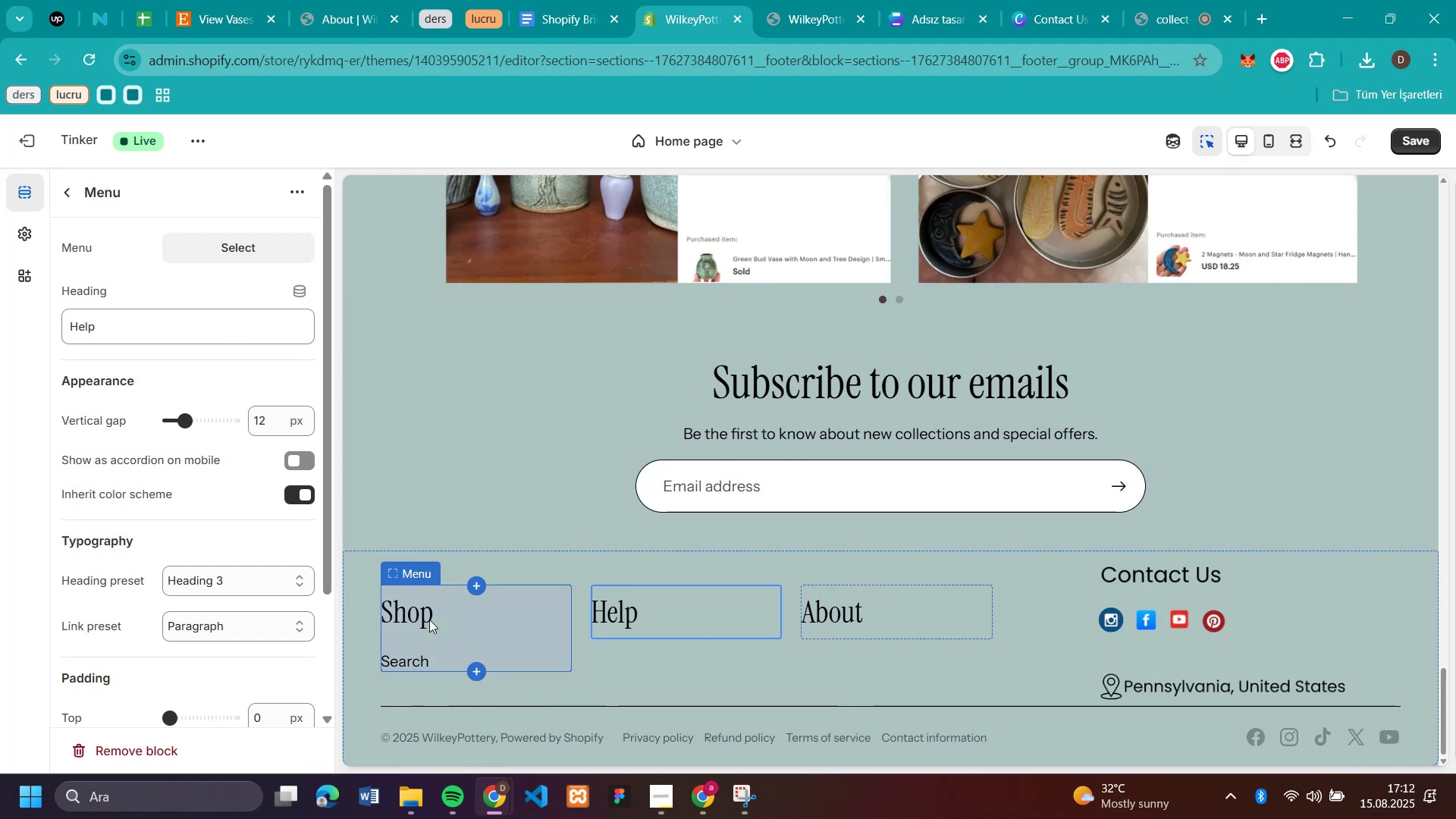 
wait(7.82)
 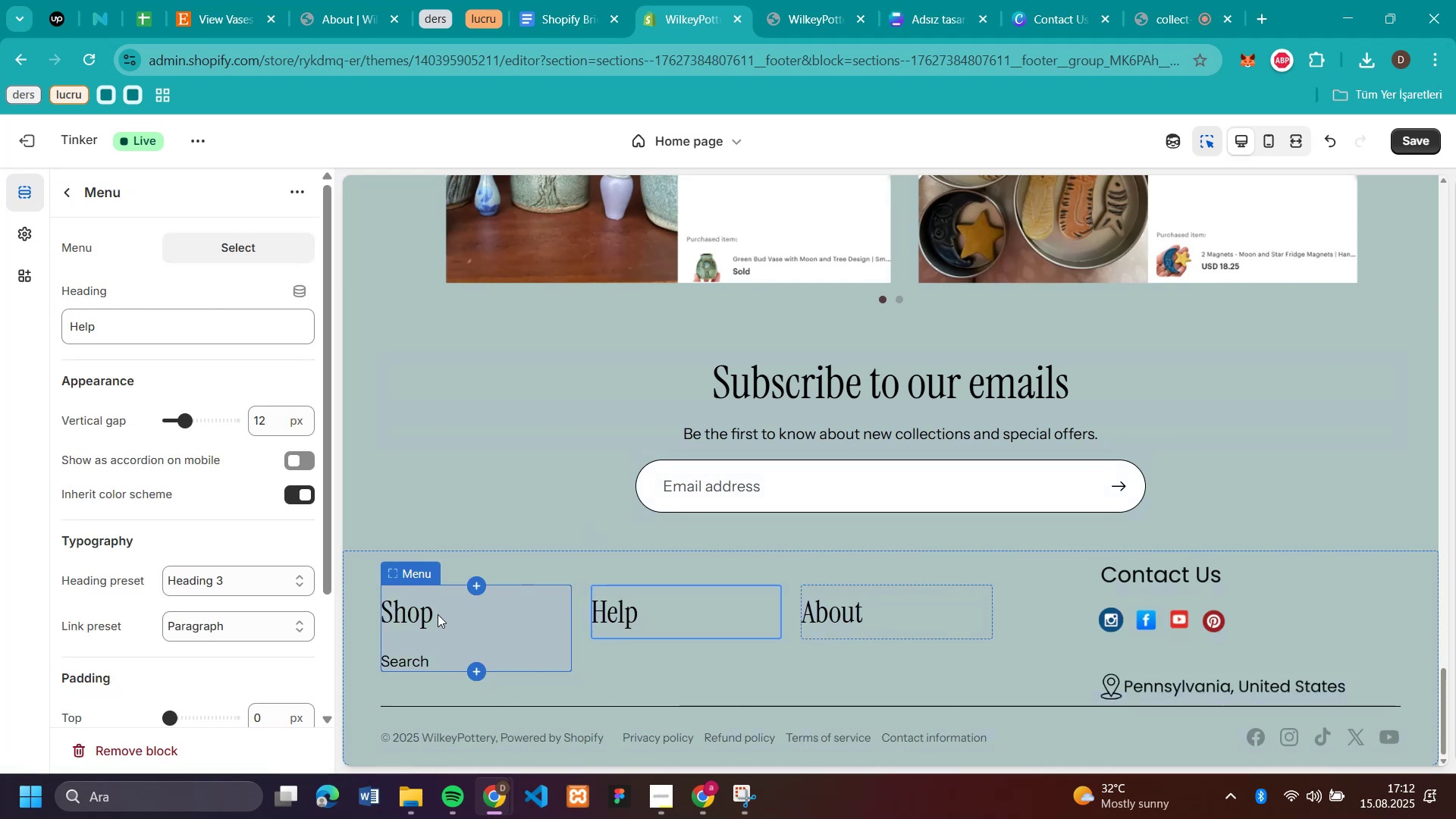 
mouse_move([814, 599])
 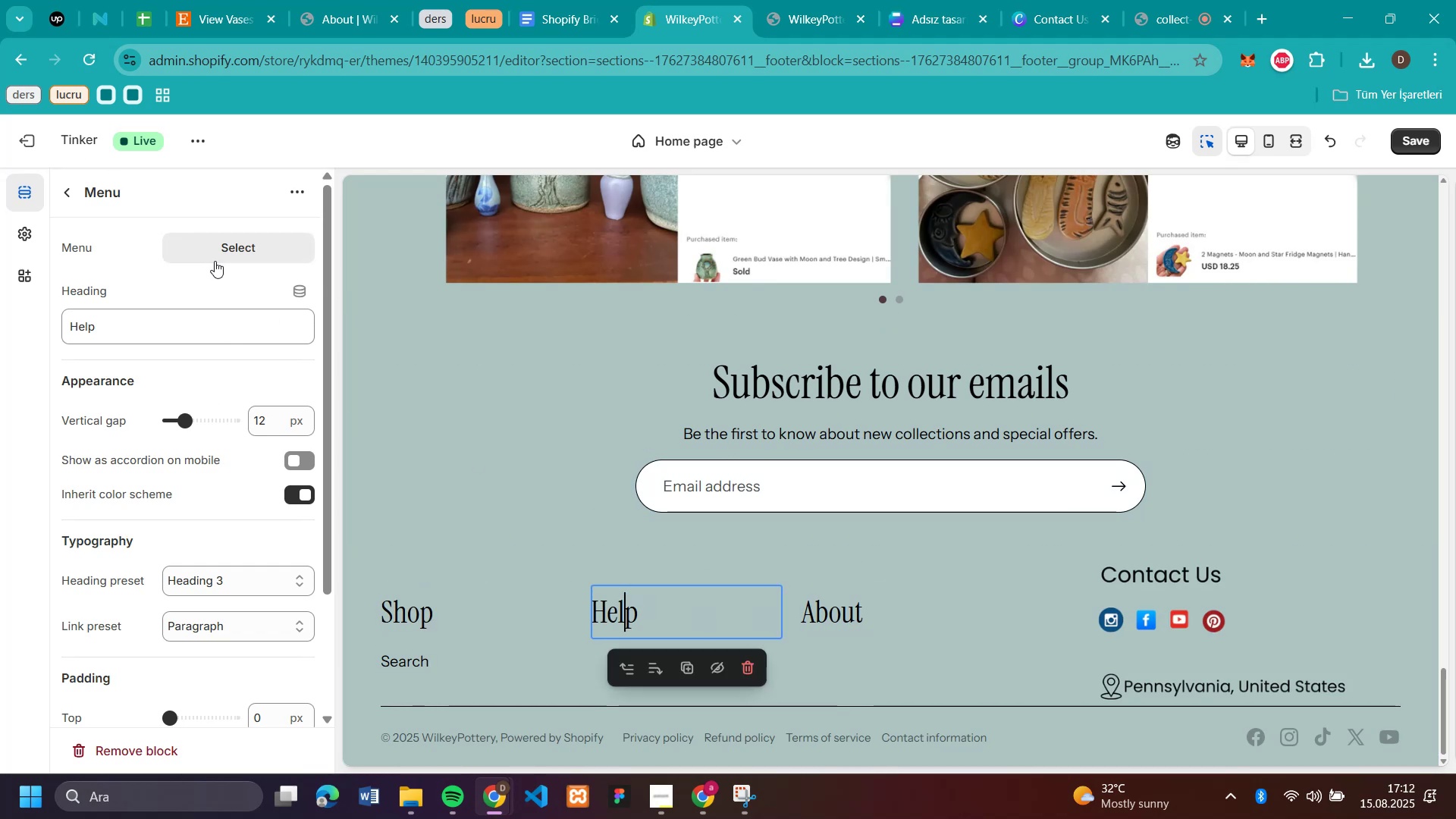 
left_click([215, 261])
 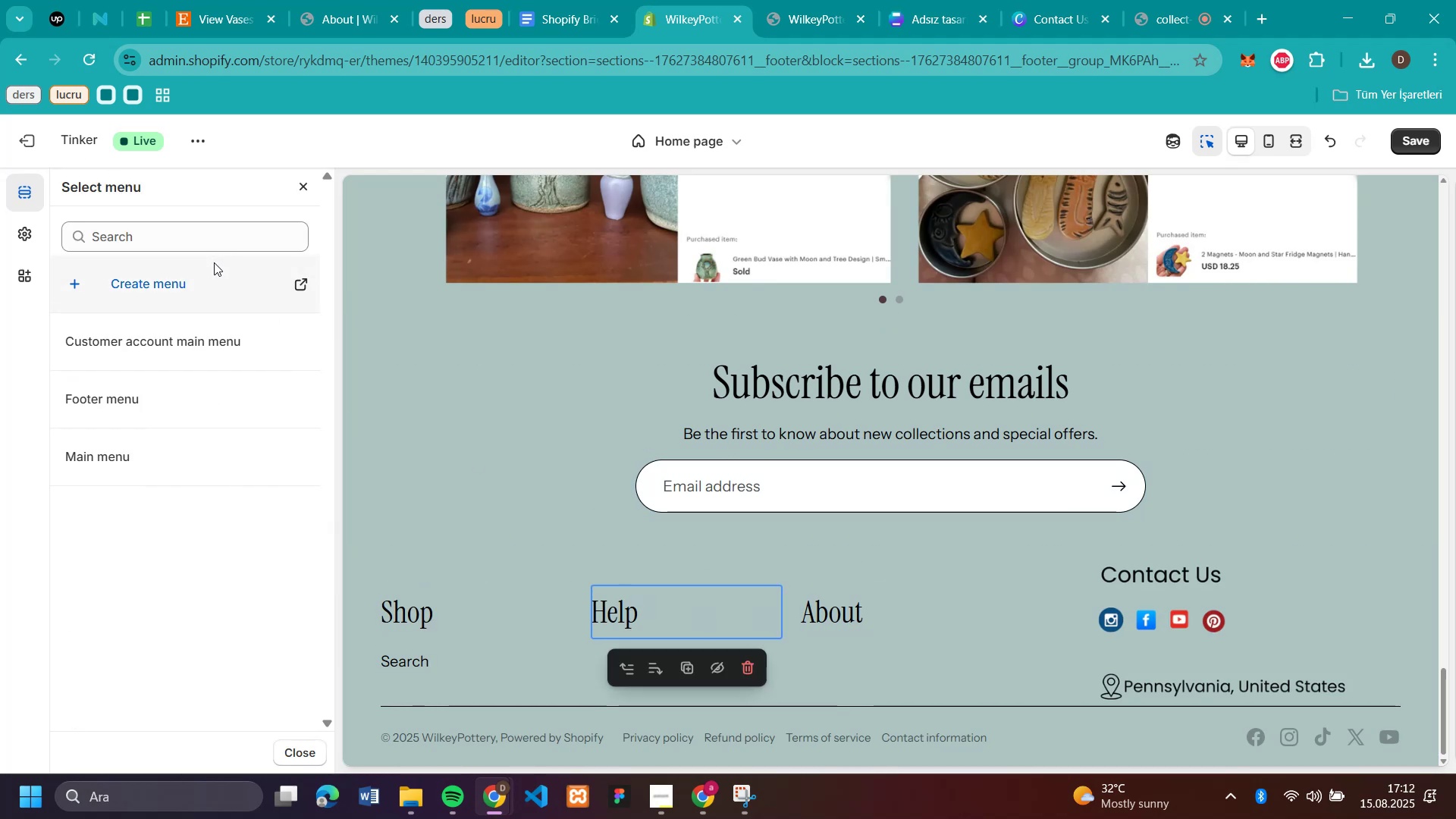 
left_click([196, 283])
 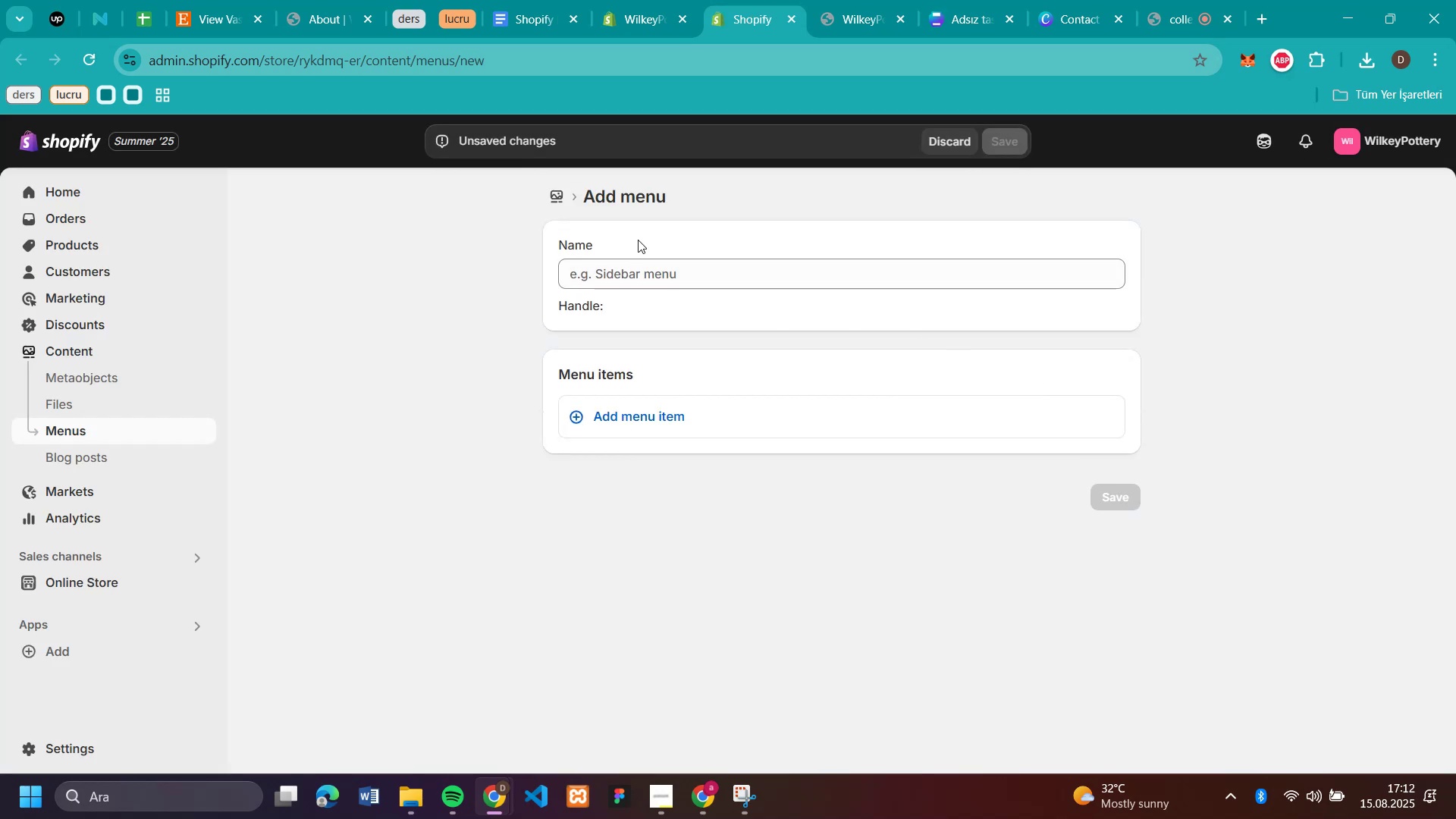 
left_click([566, 201])
 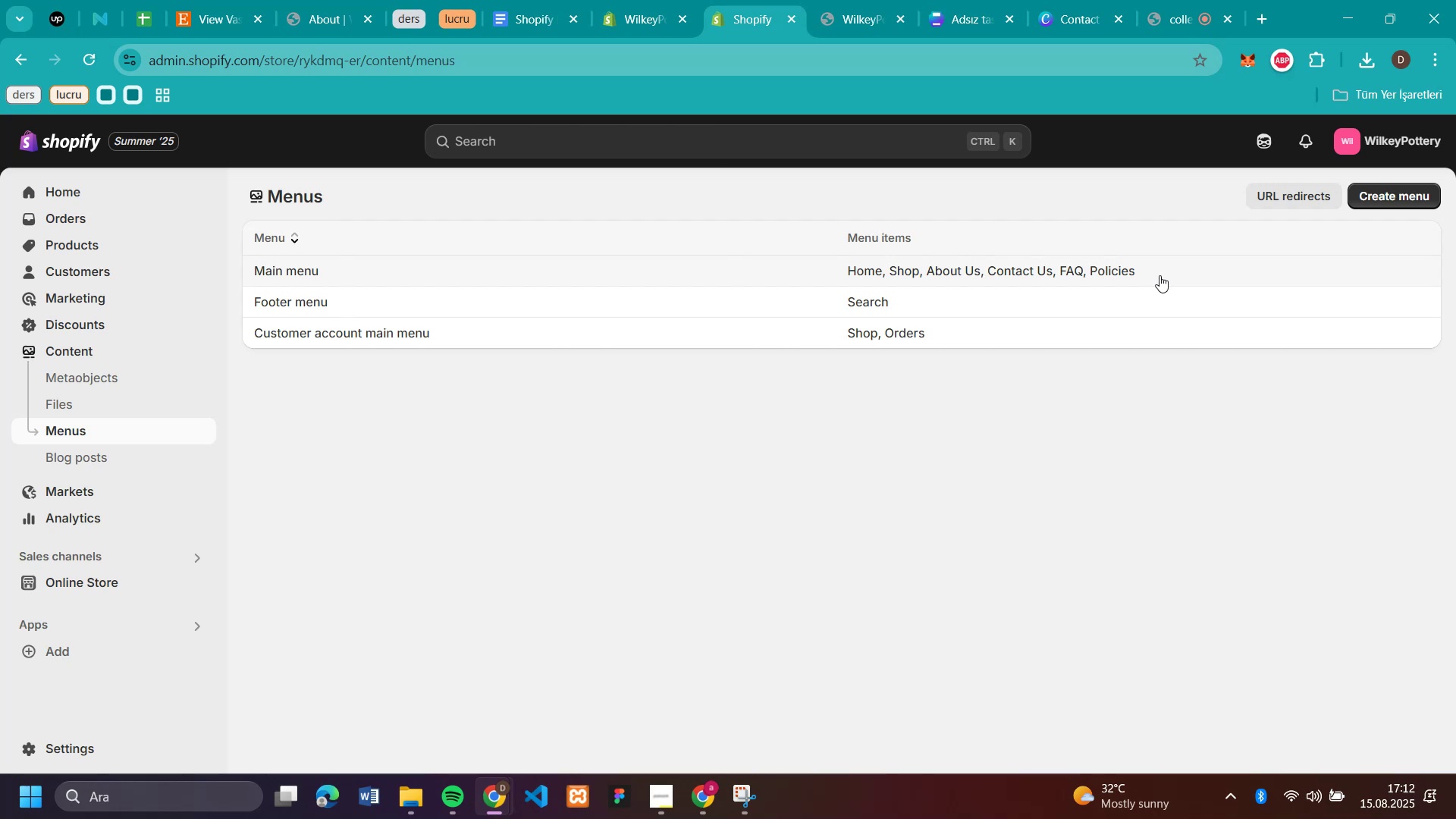 
wait(13.82)
 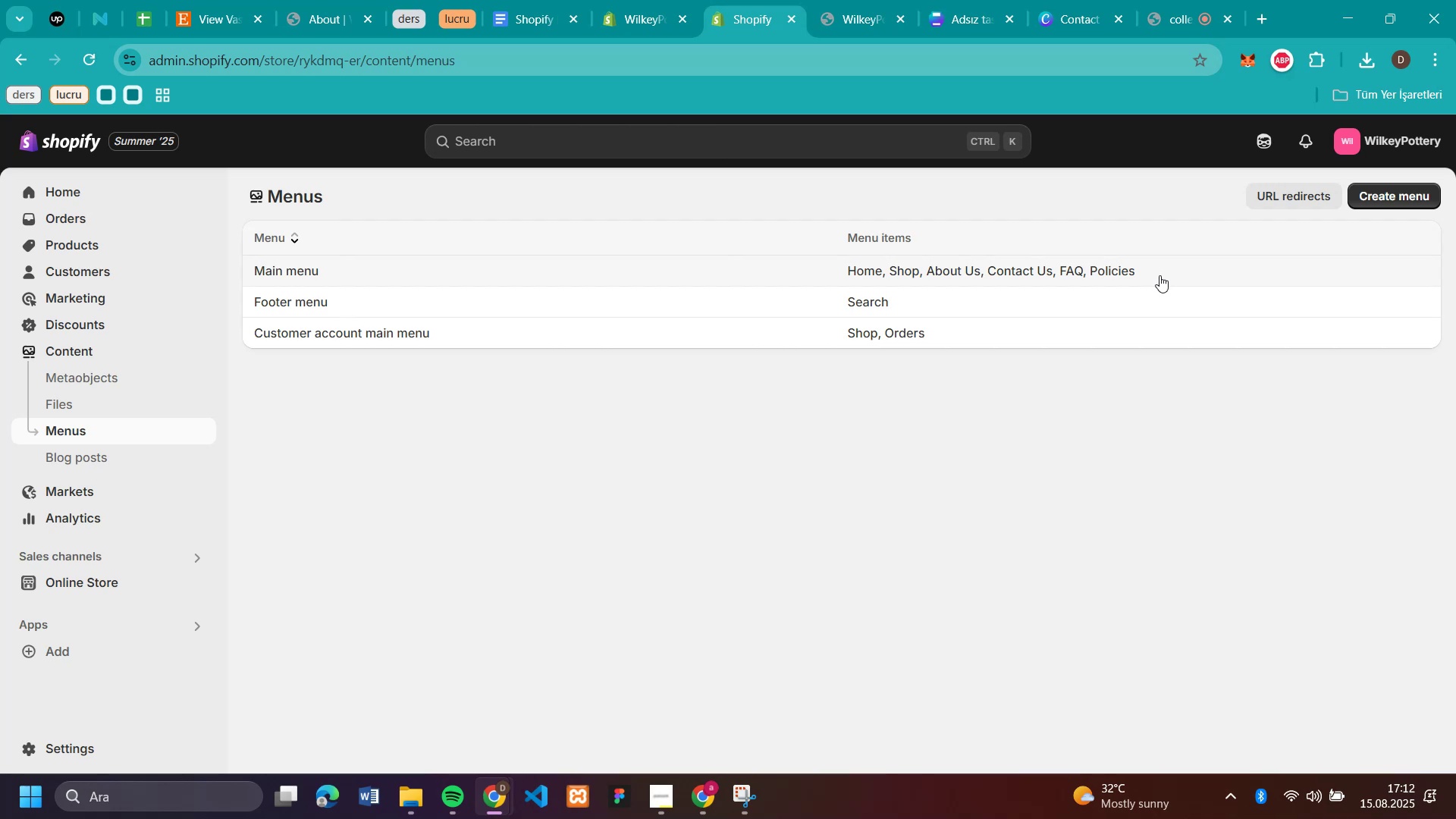 
left_click([1399, 190])
 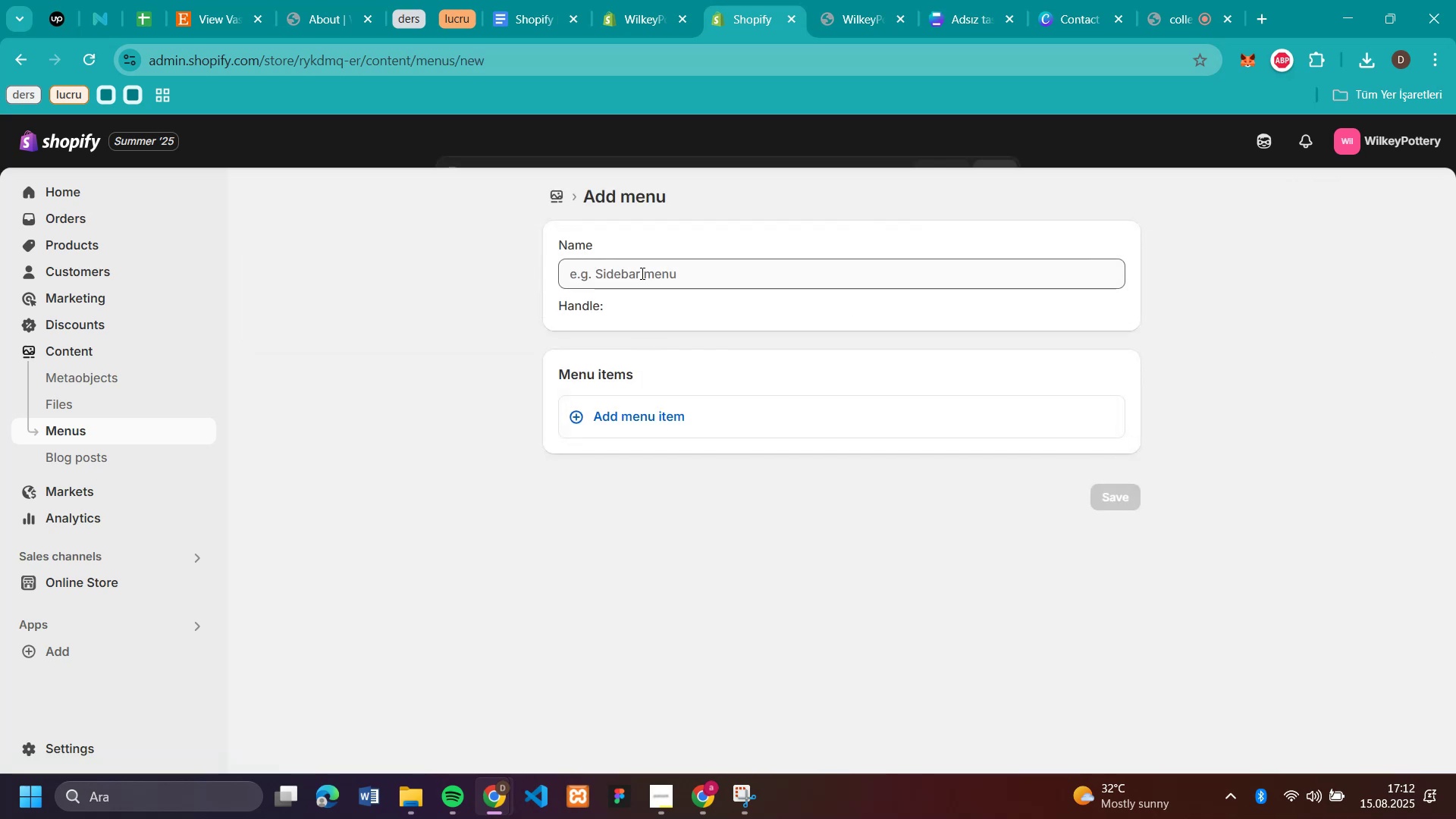 
left_click([640, 276])
 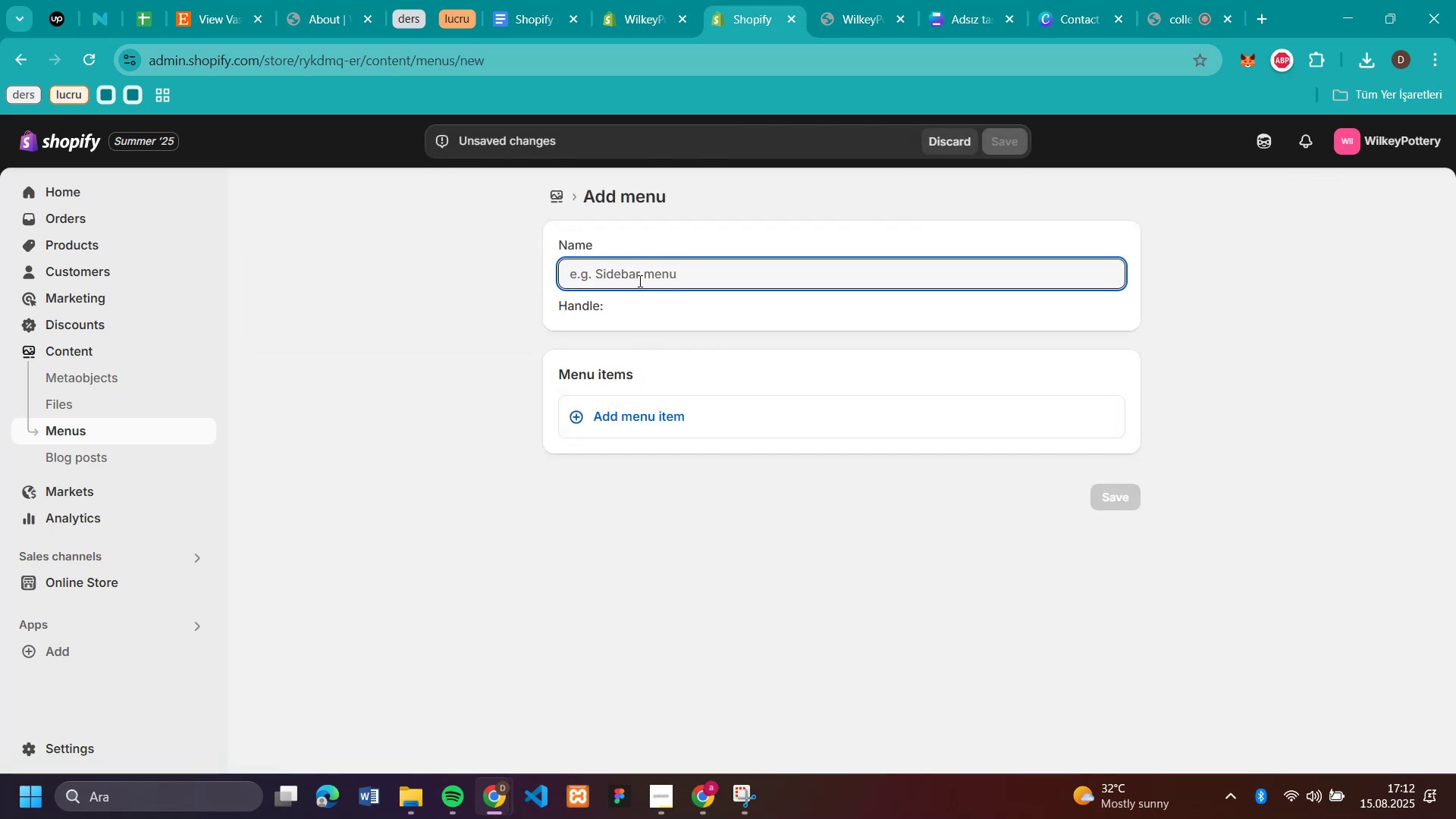 
type(Shop)
 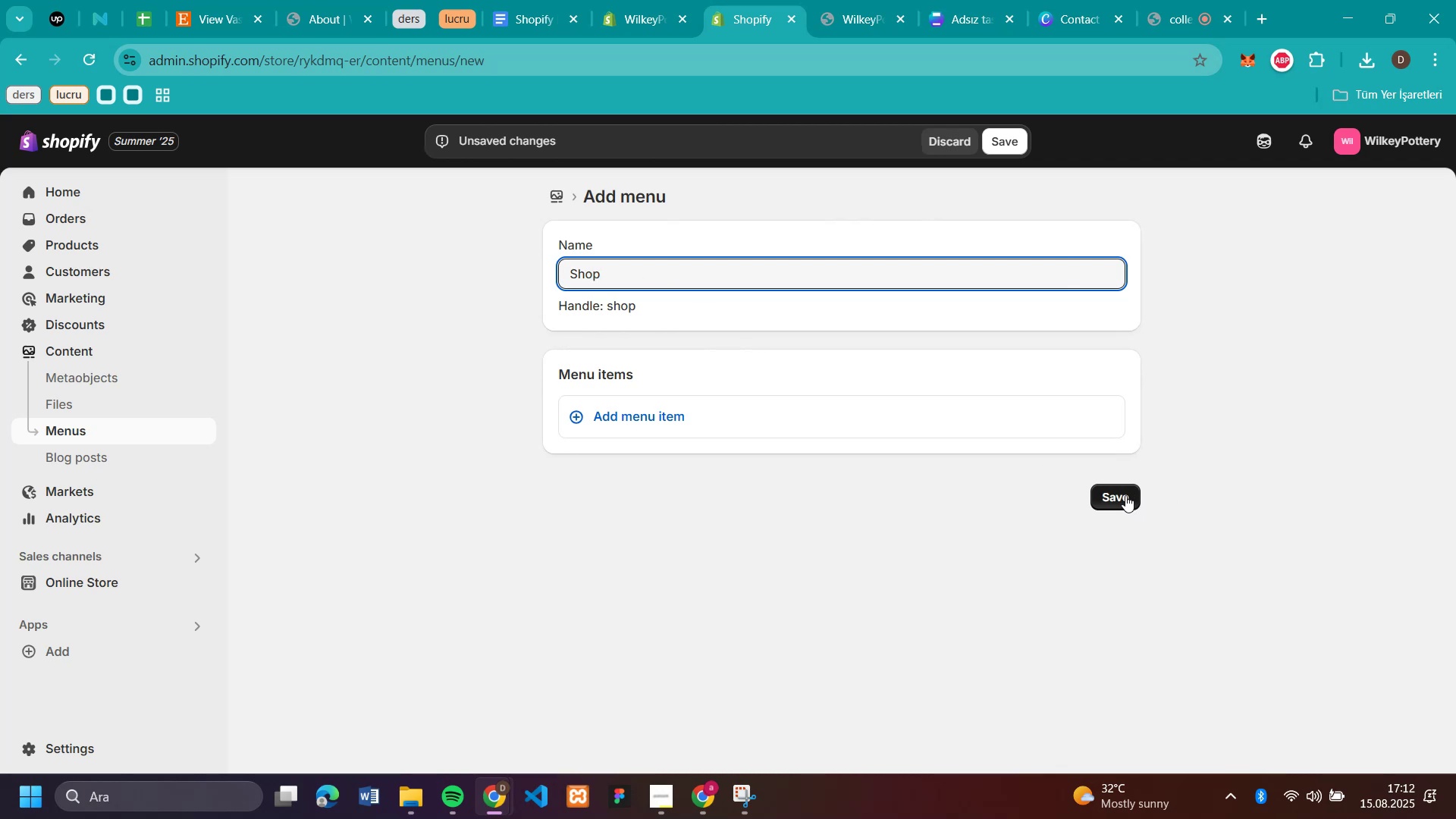 
left_click([1125, 495])
 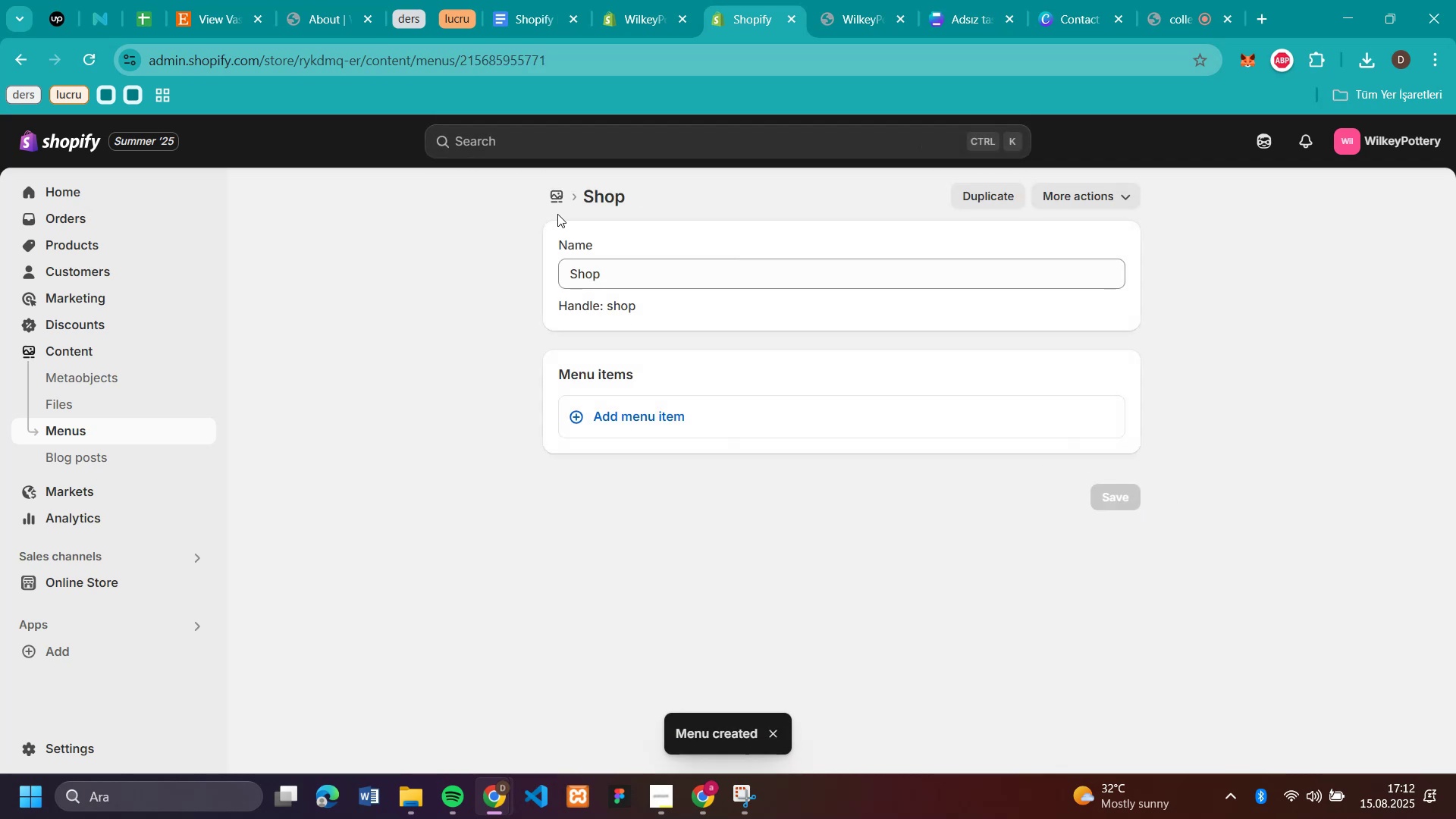 
left_click([551, 198])
 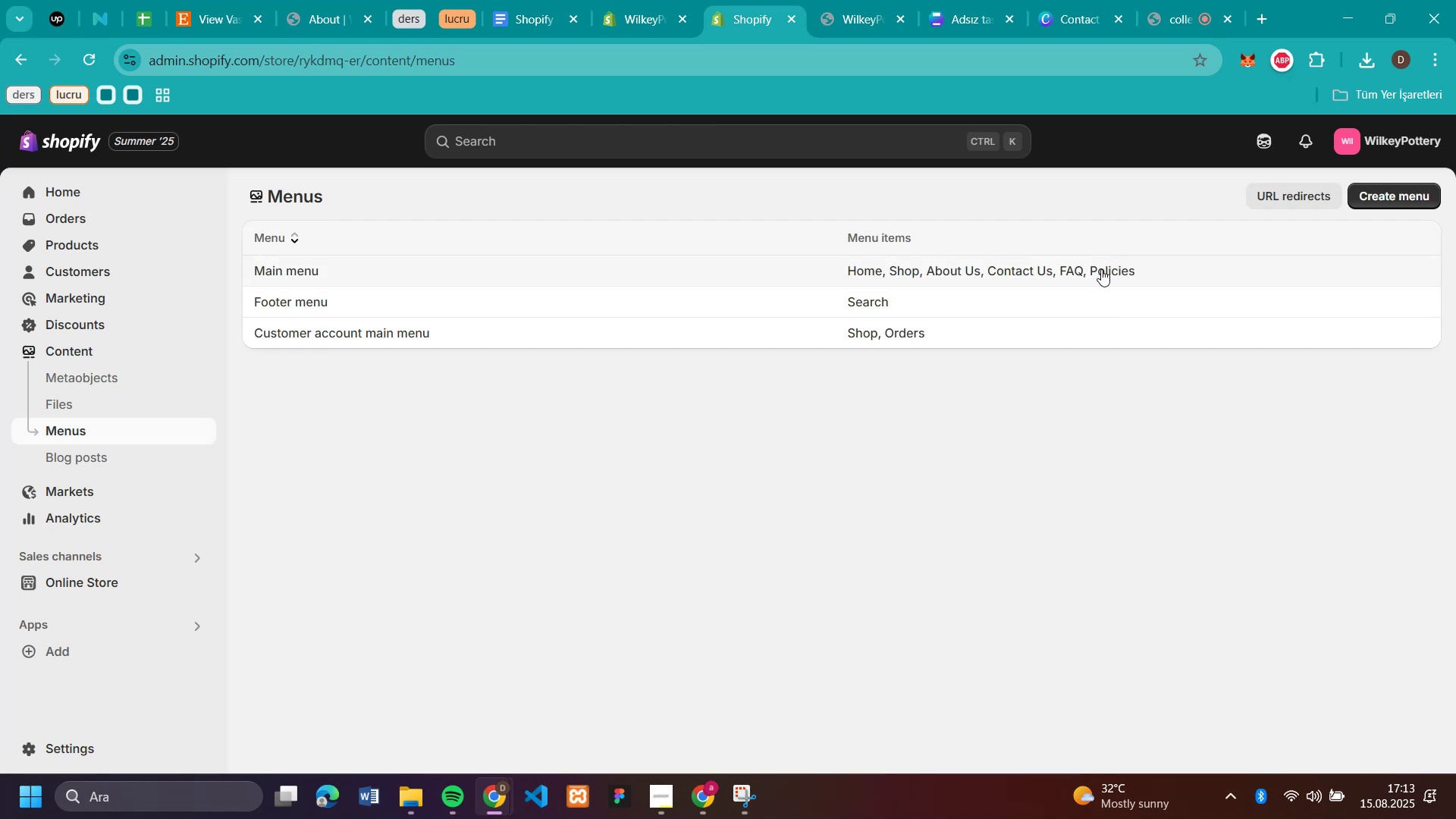 
wait(41.6)
 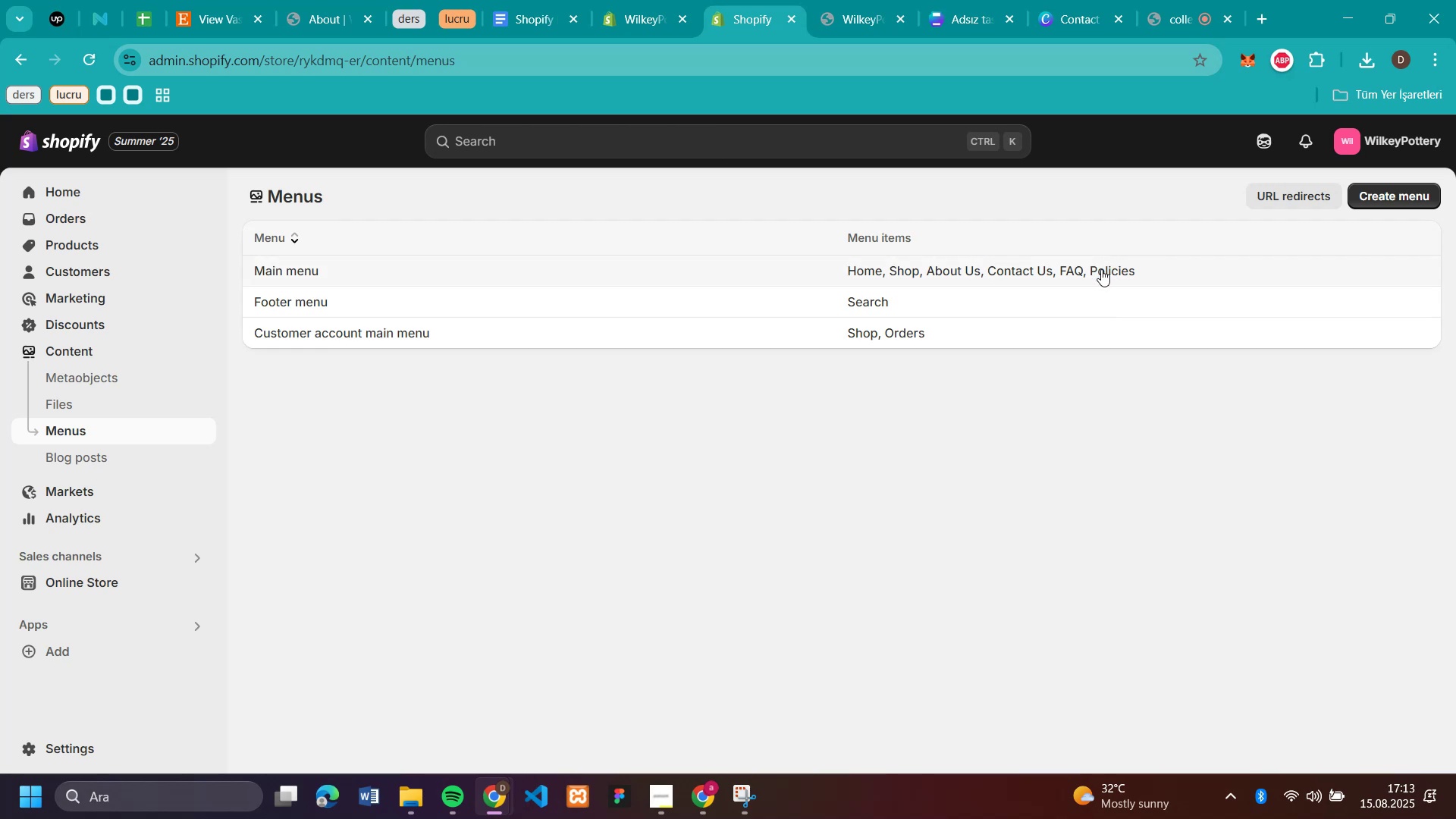 
left_click([1406, 197])
 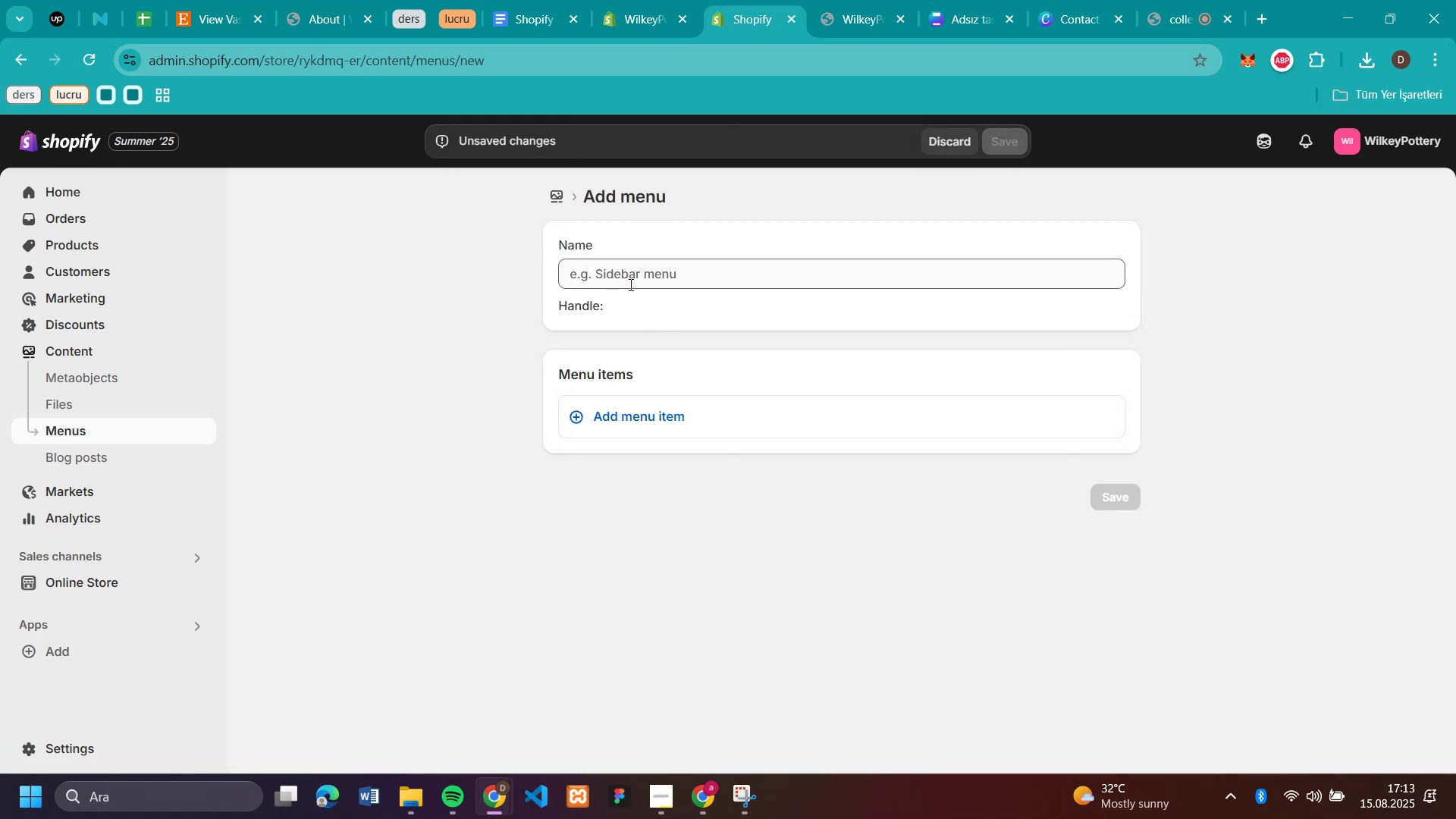 
left_click([629, 284])
 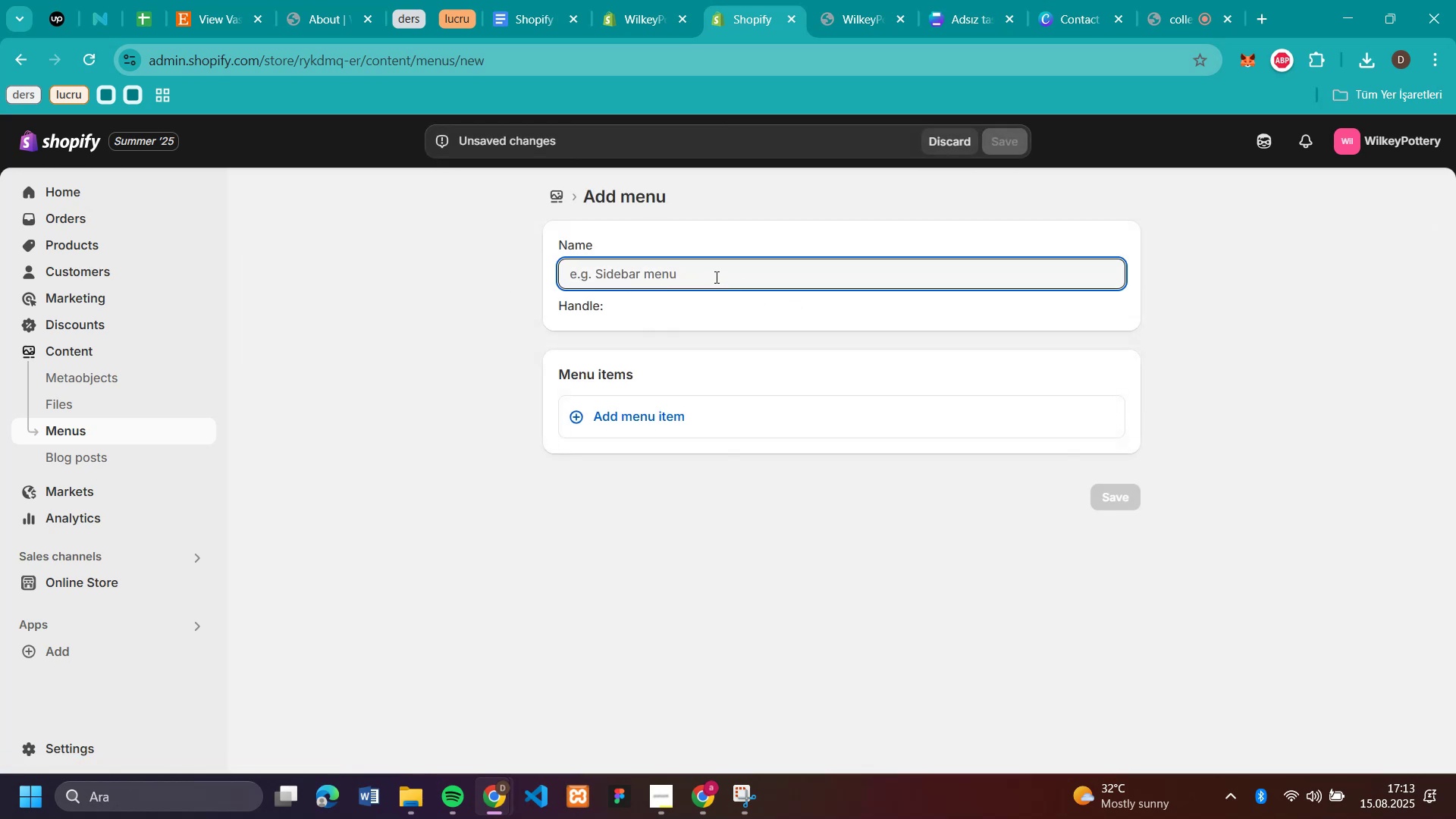 
type(ABOUT u)
key(Backspace)
key(Backspace)
key(Backspace)
key(Backspace)
key(Backspace)
key(Backspace)
type(bout Us)
 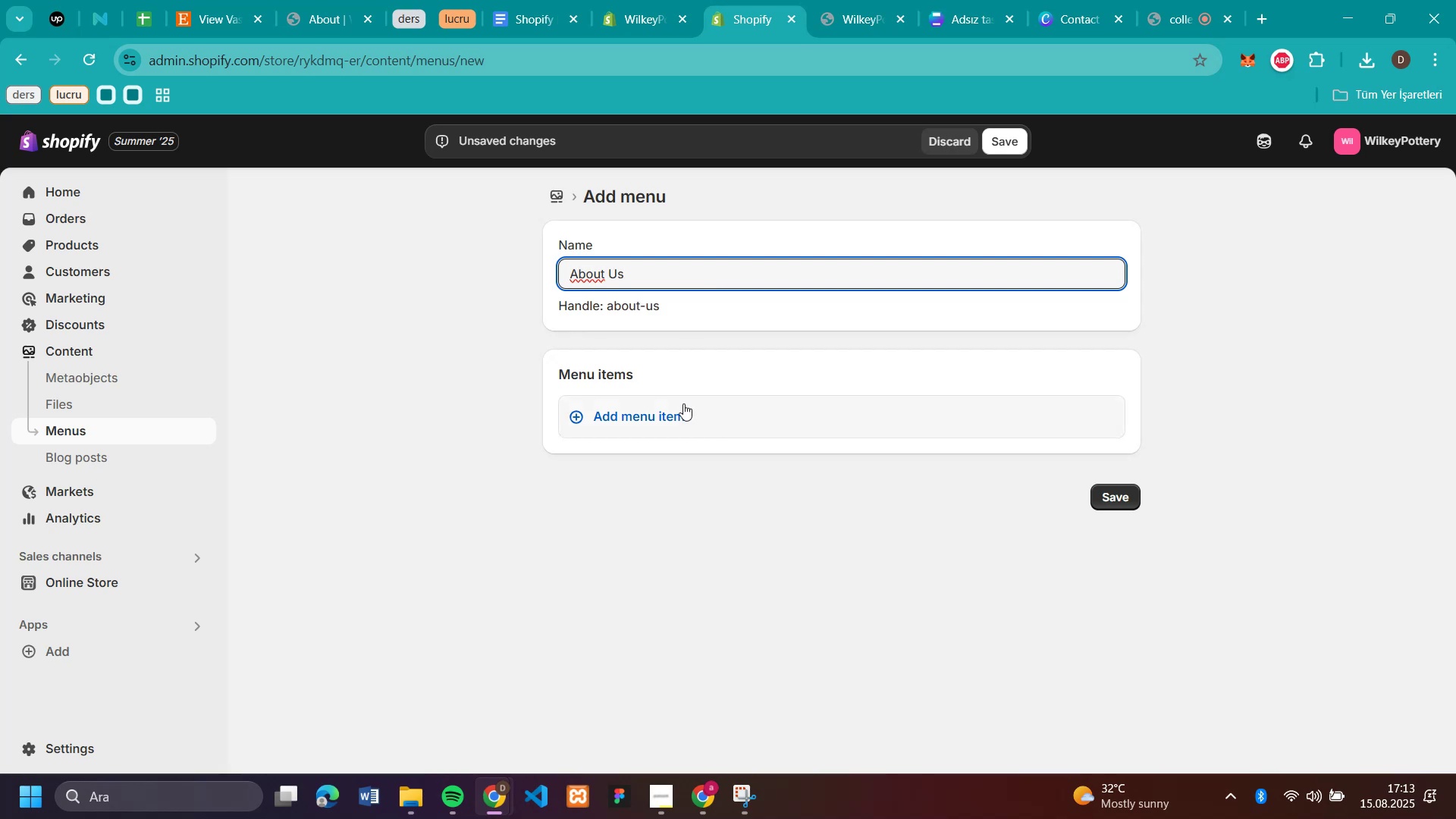 
left_click([683, 406])
 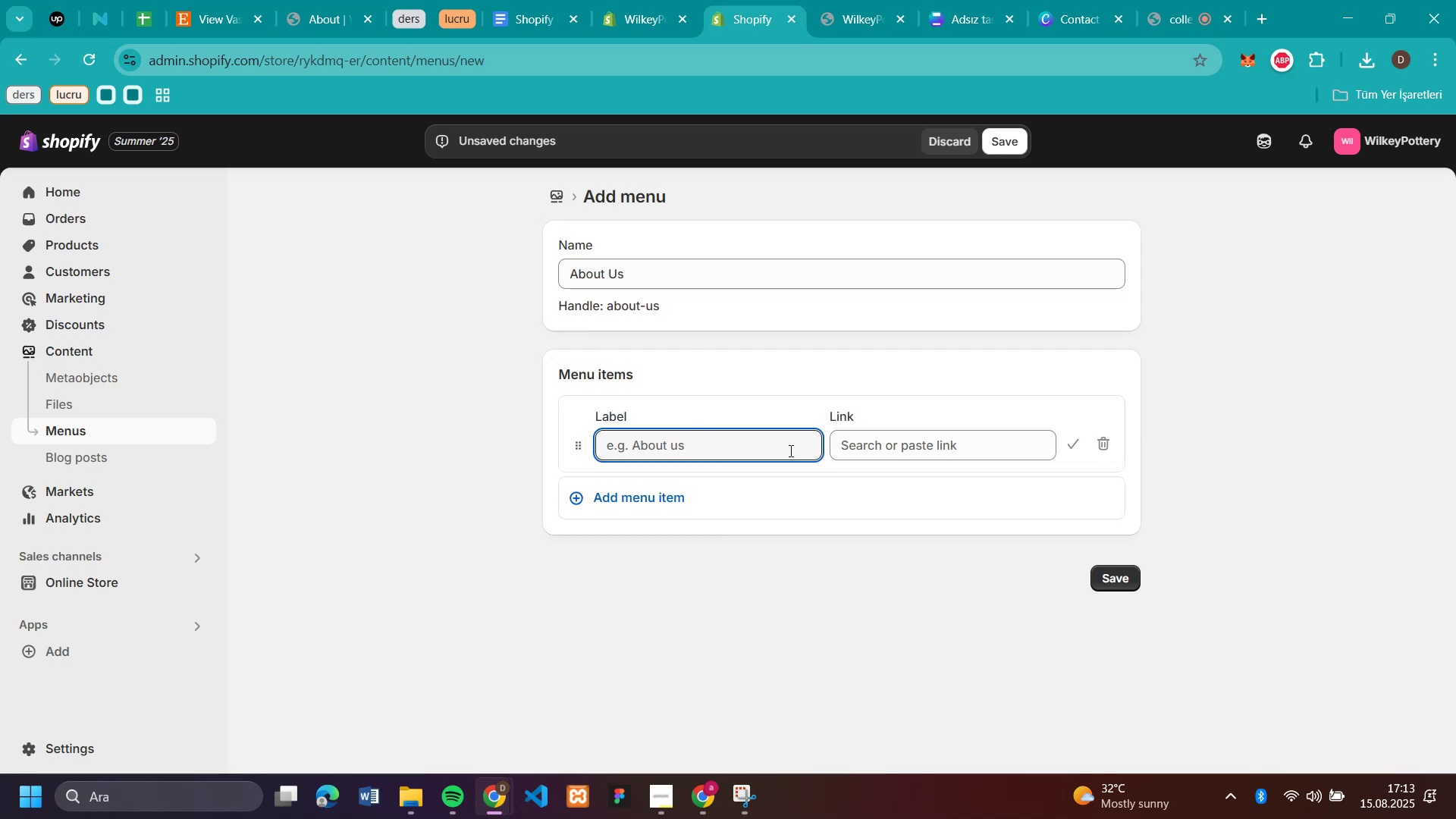 
left_click([921, 457])
 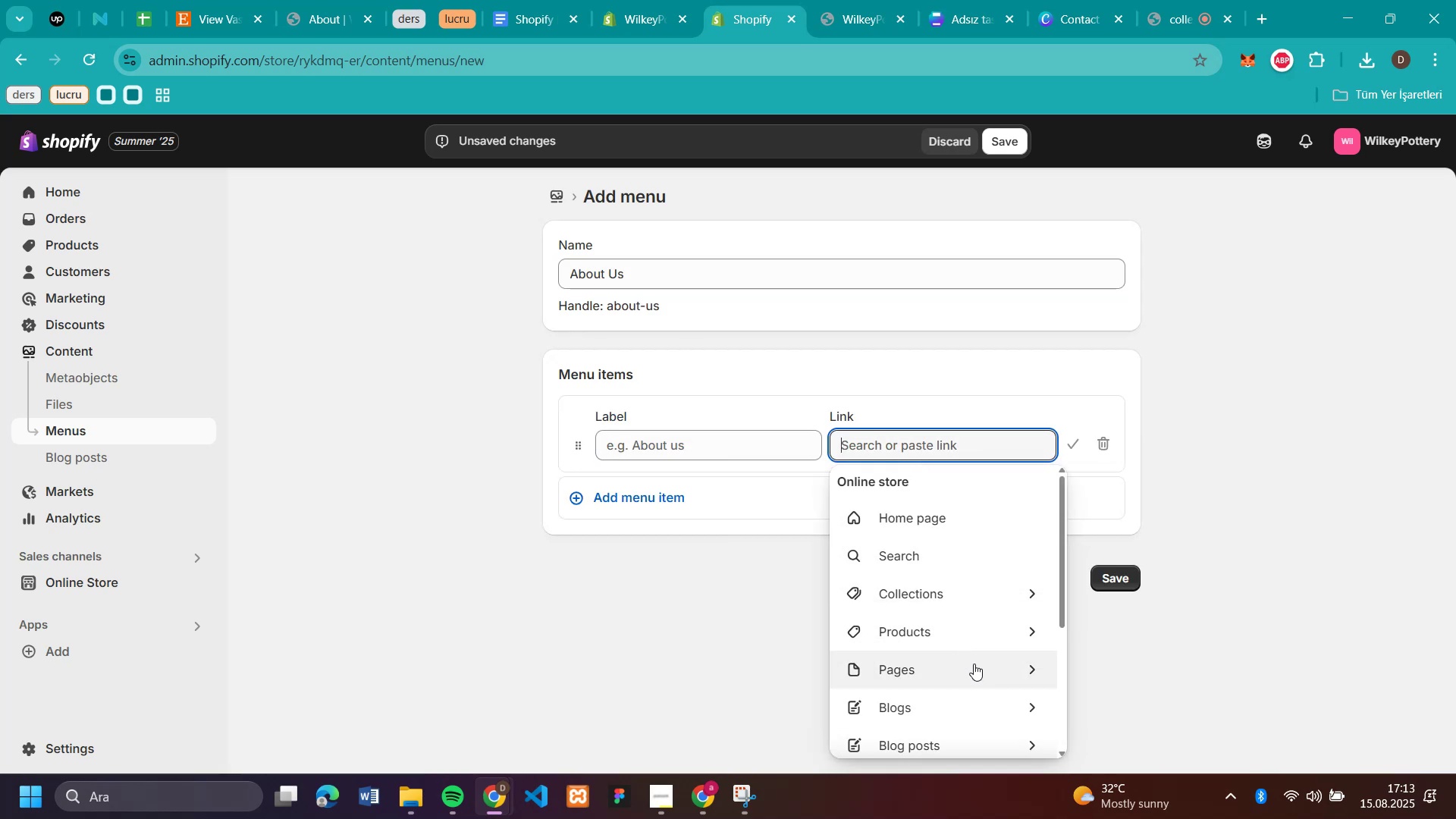 
left_click([974, 664])
 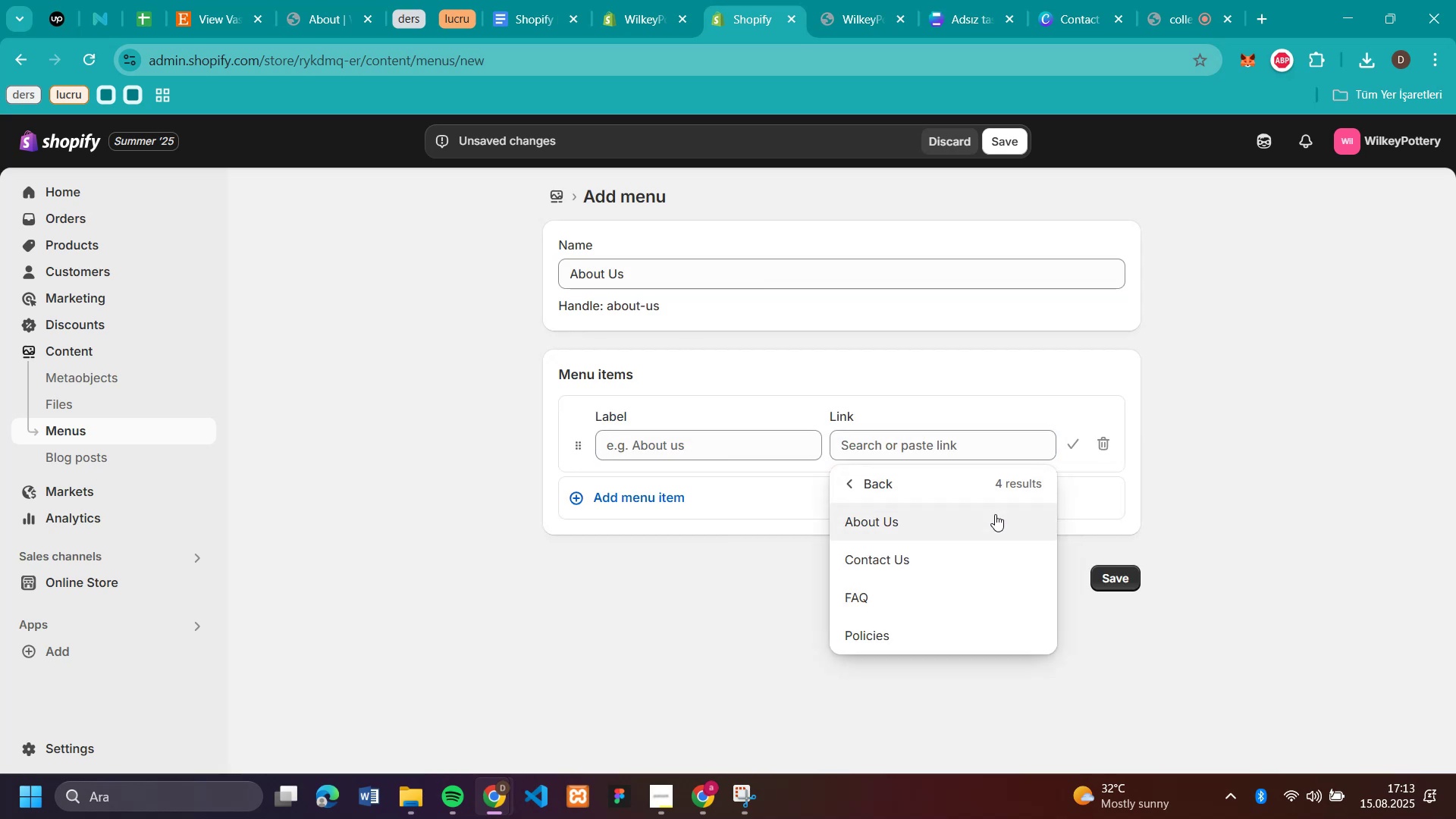 
left_click([952, 529])
 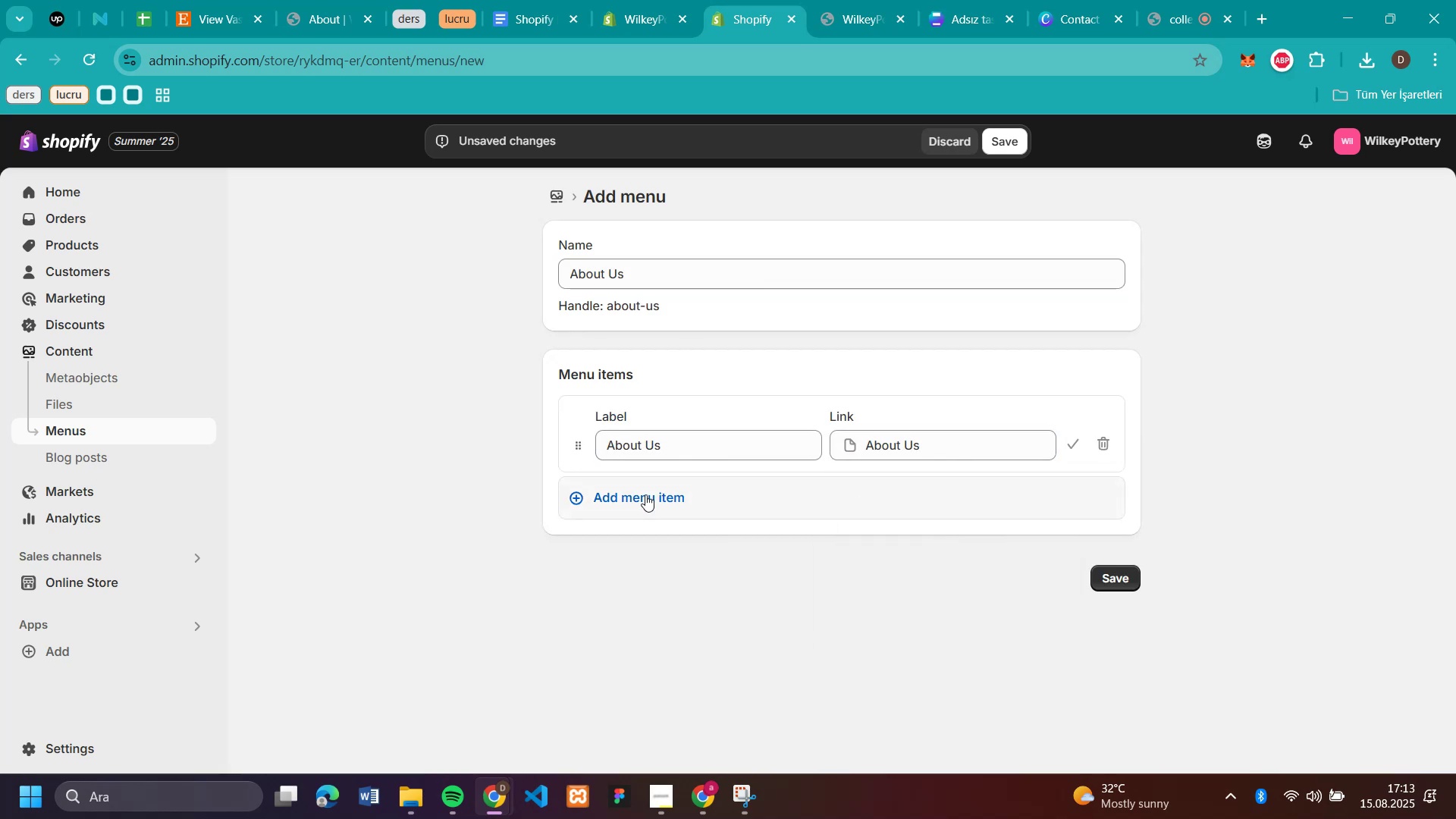 
left_click([645, 494])
 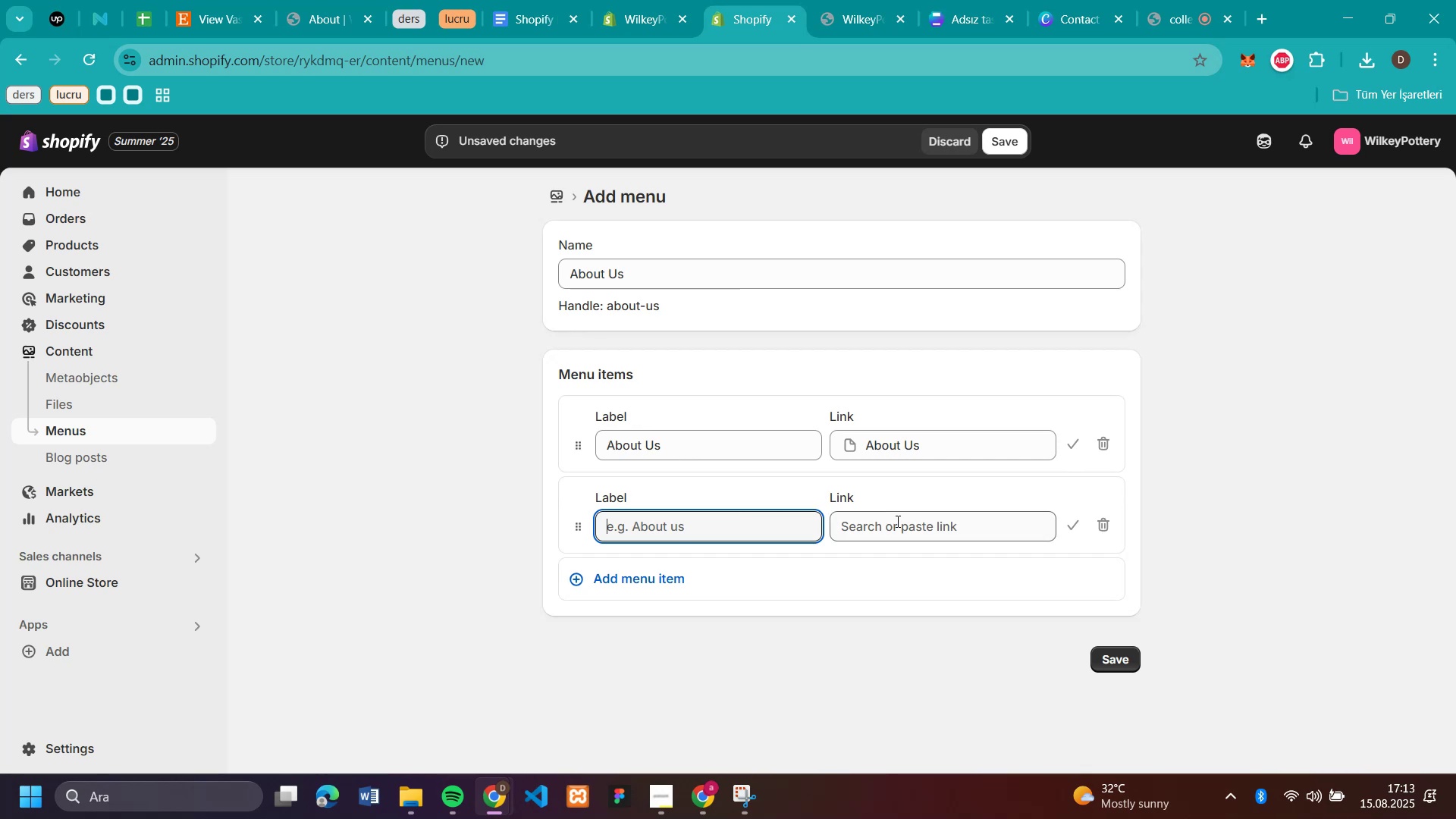 
left_click([896, 521])
 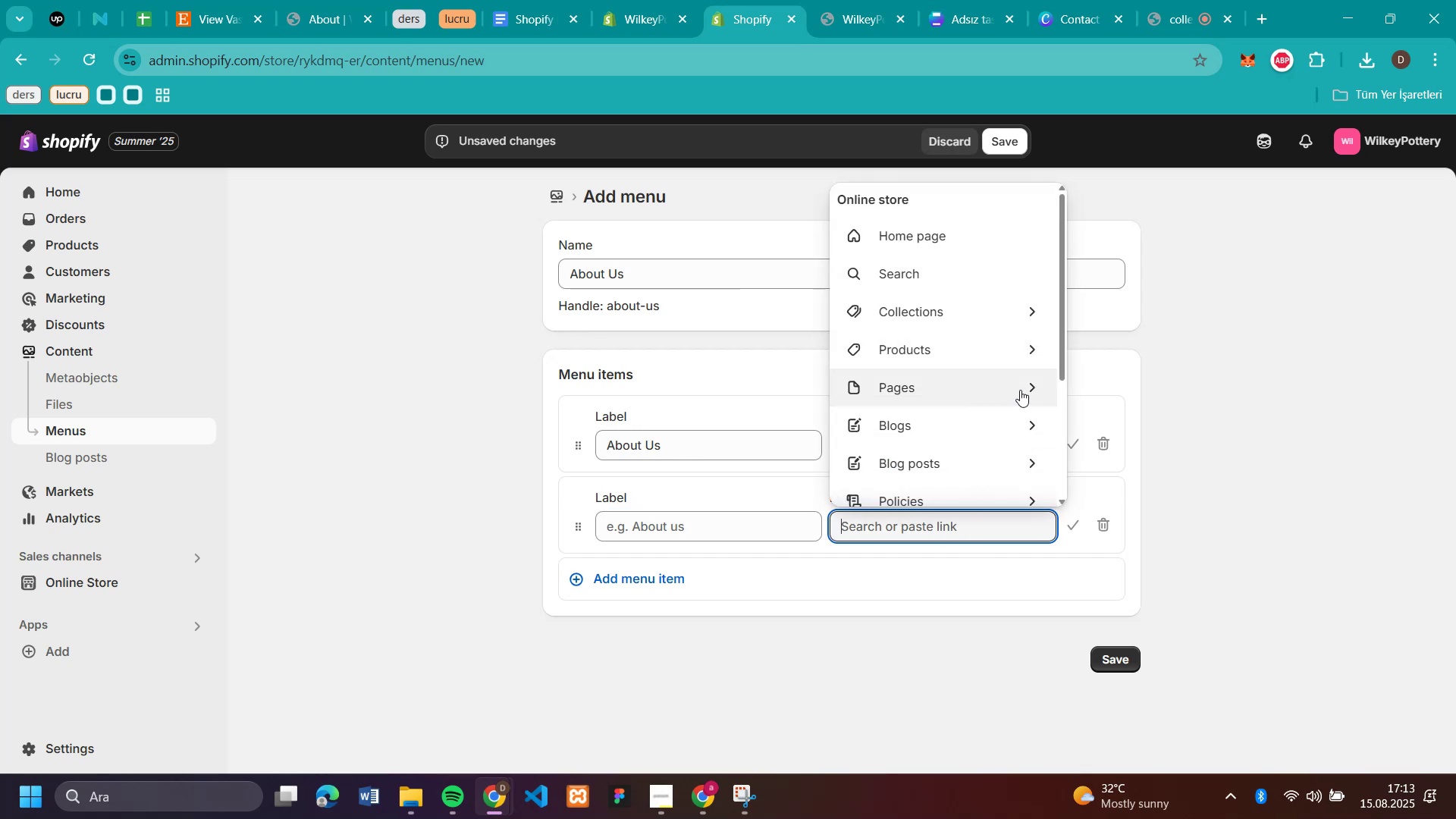 
left_click([1020, 390])
 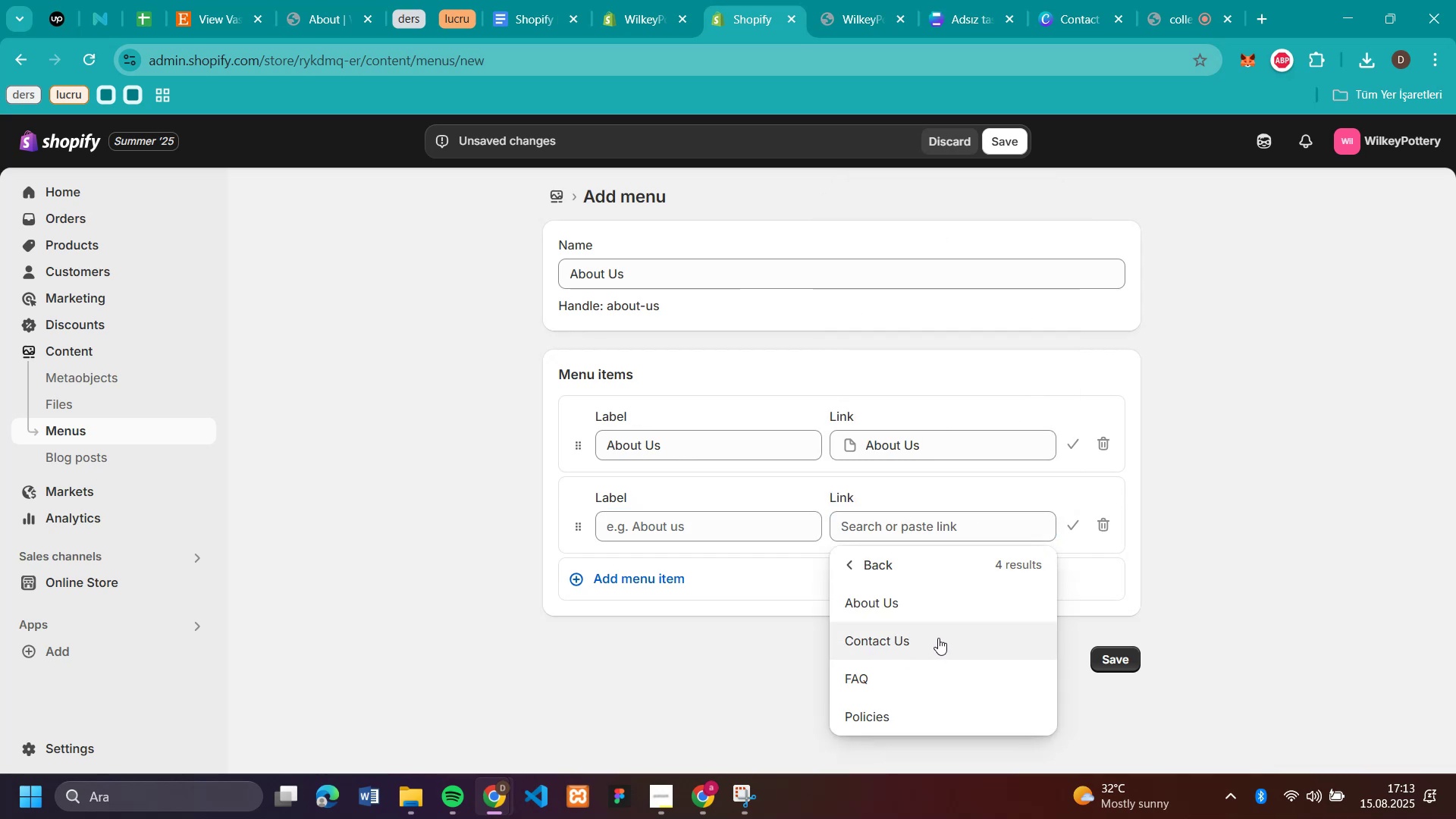 
left_click([938, 638])
 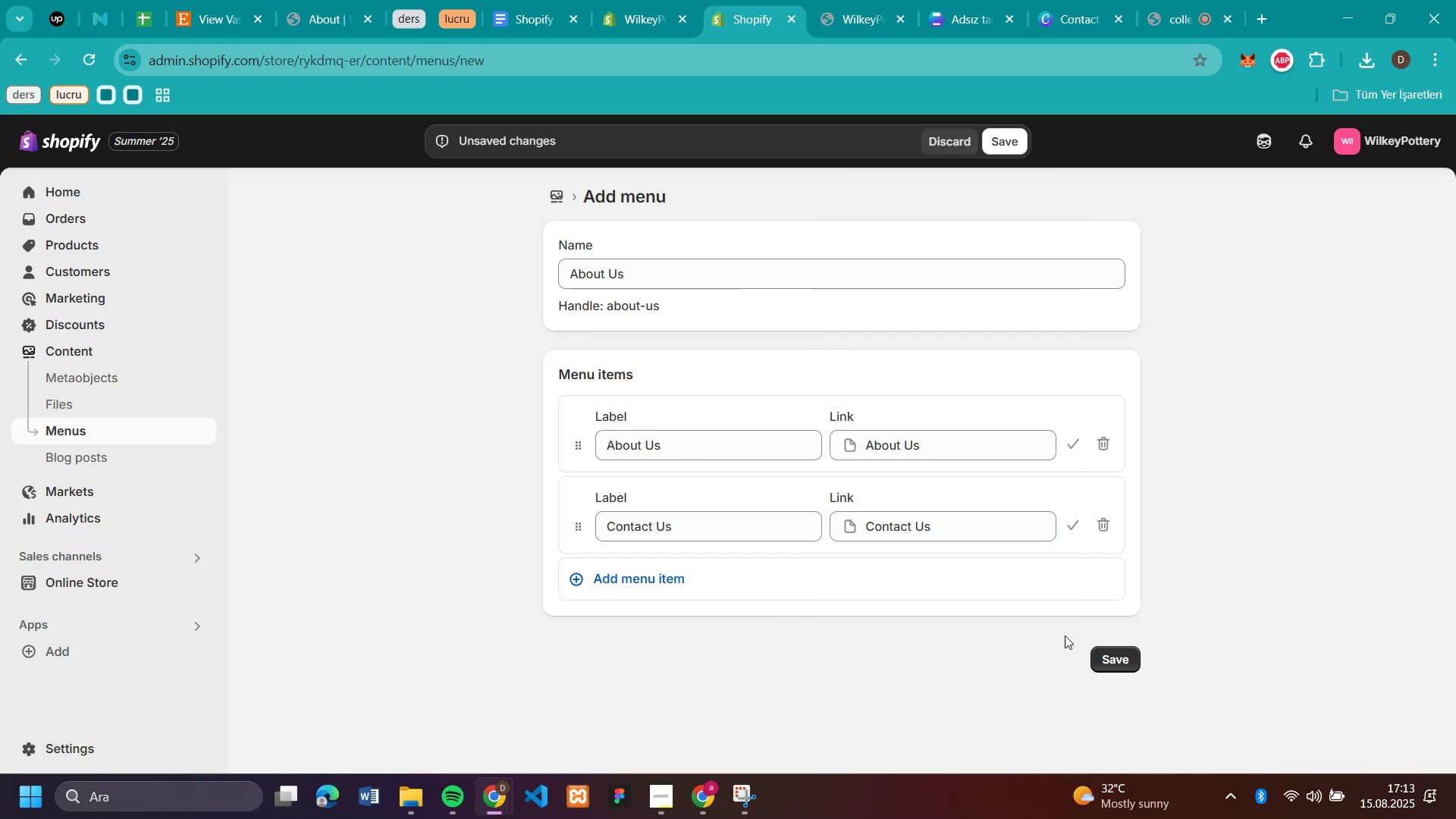 
left_click([1091, 667])
 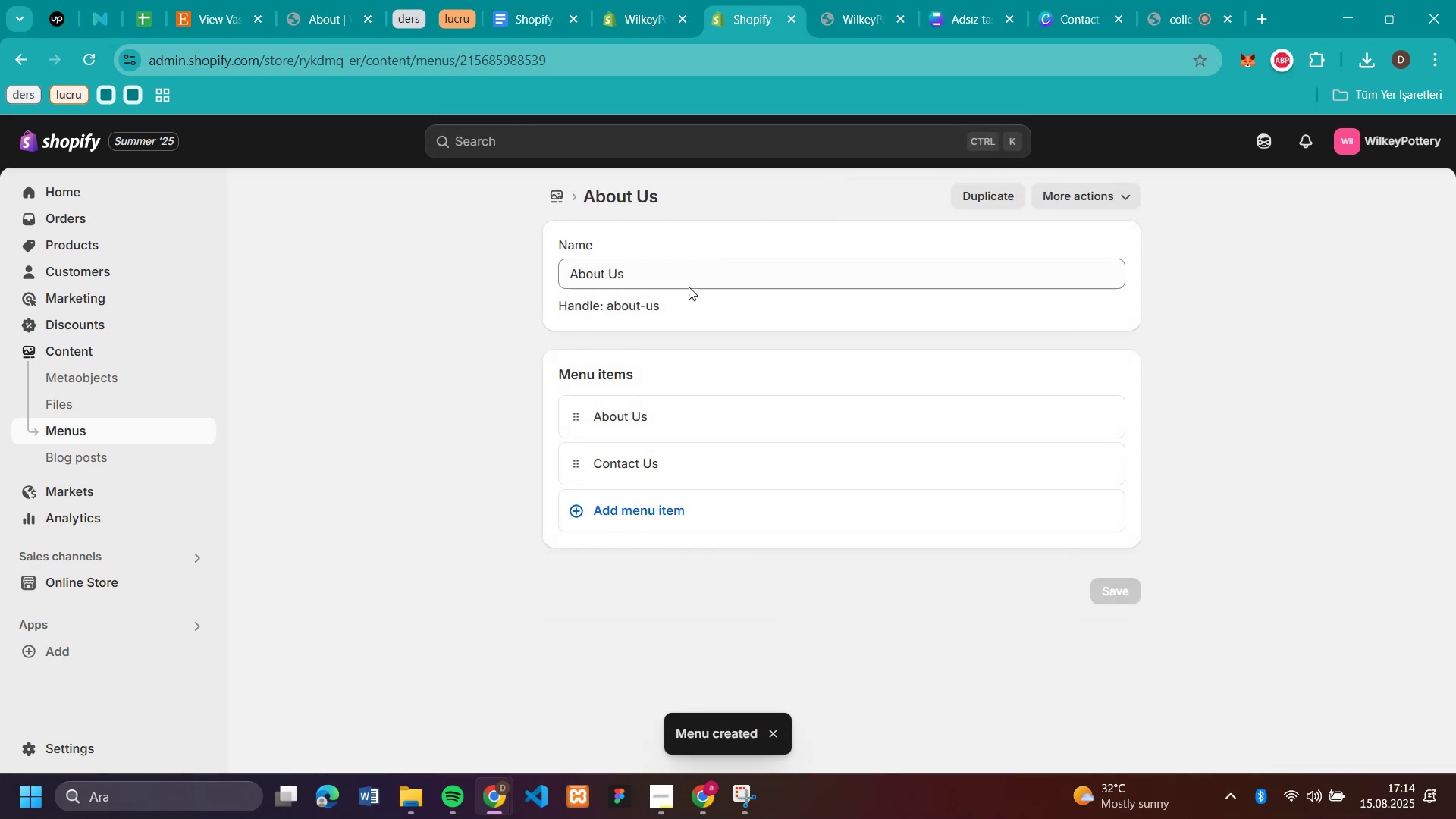 
left_click([553, 195])
 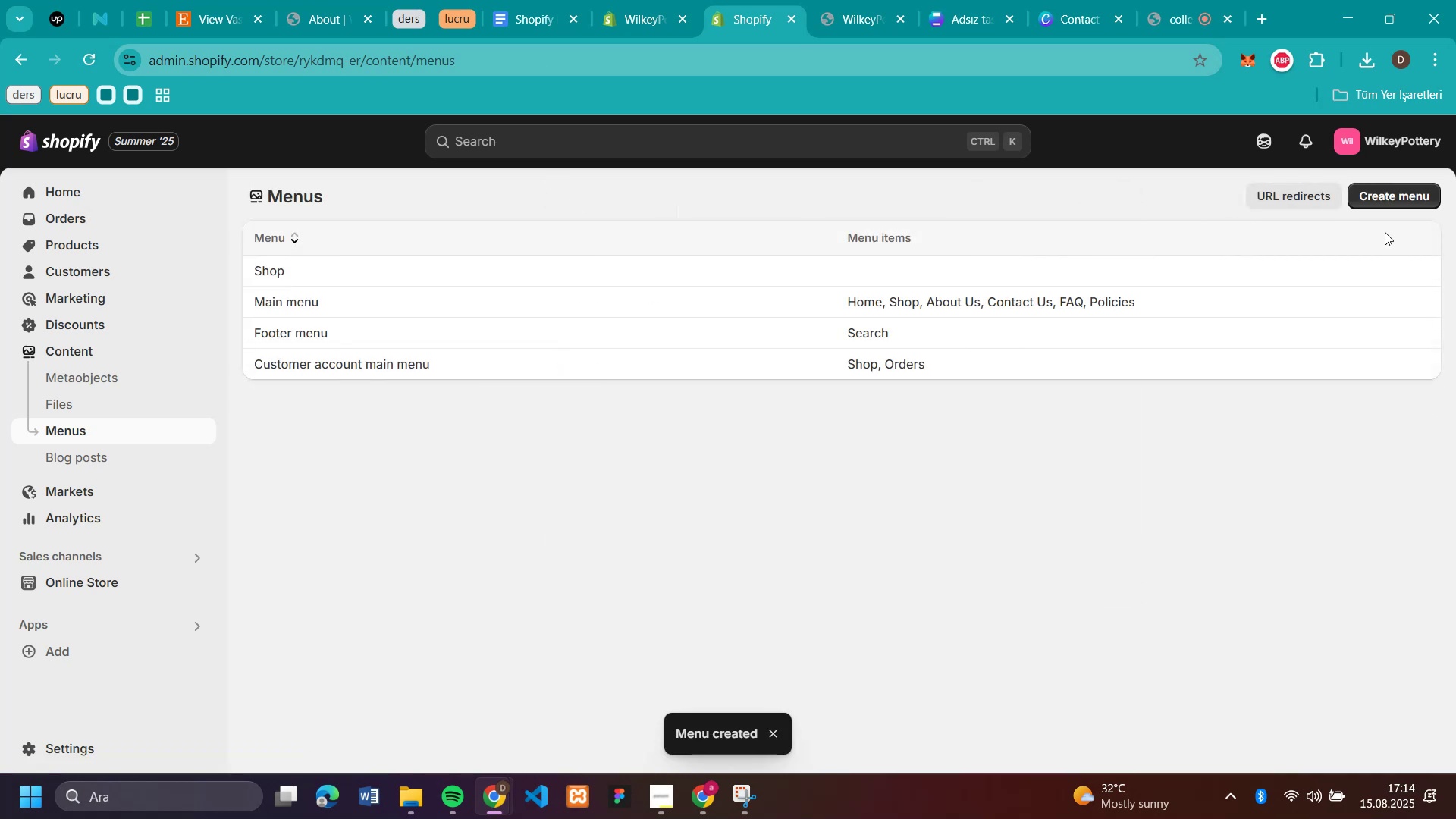 
left_click([1376, 194])
 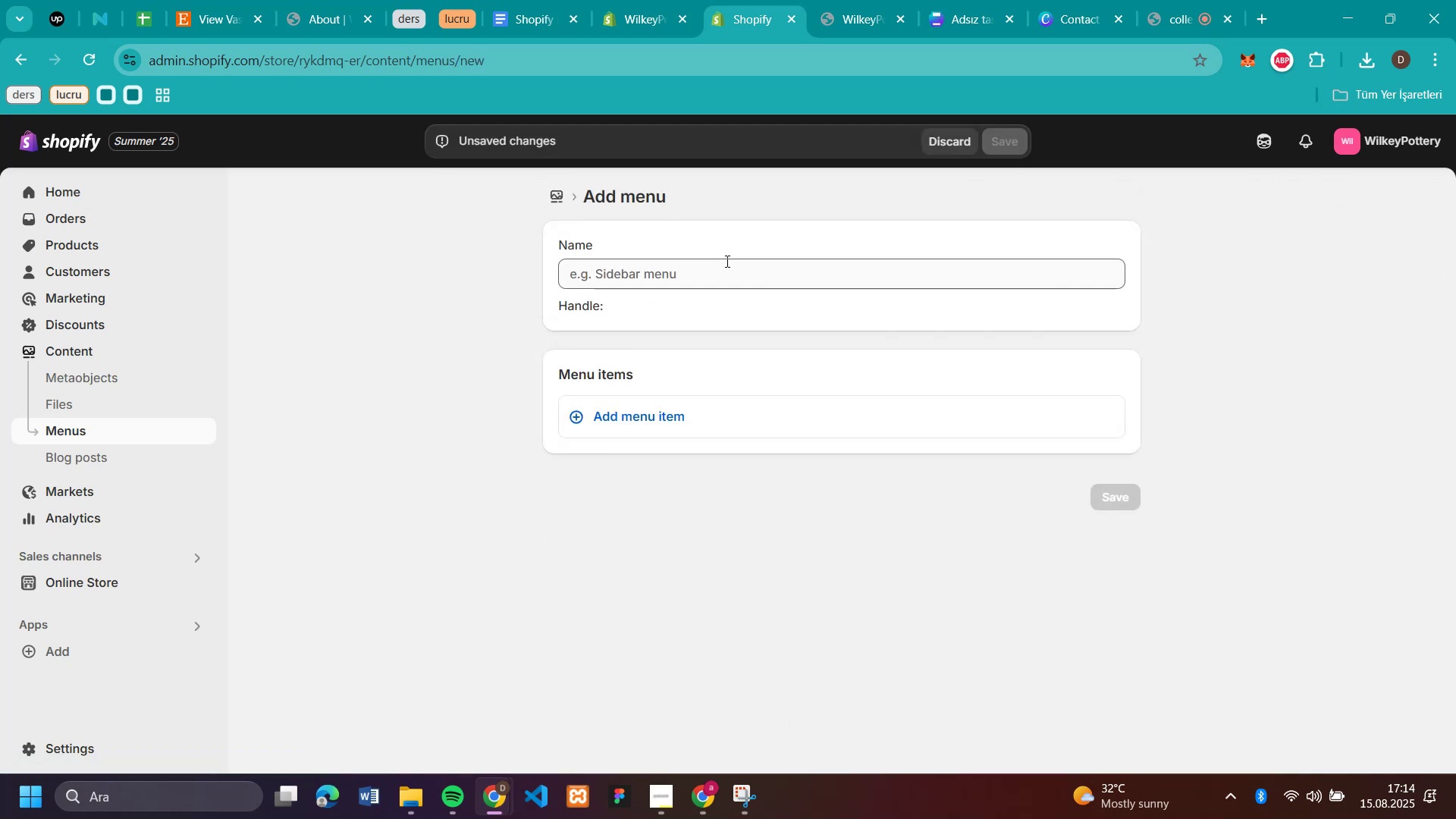 
left_click([721, 268])
 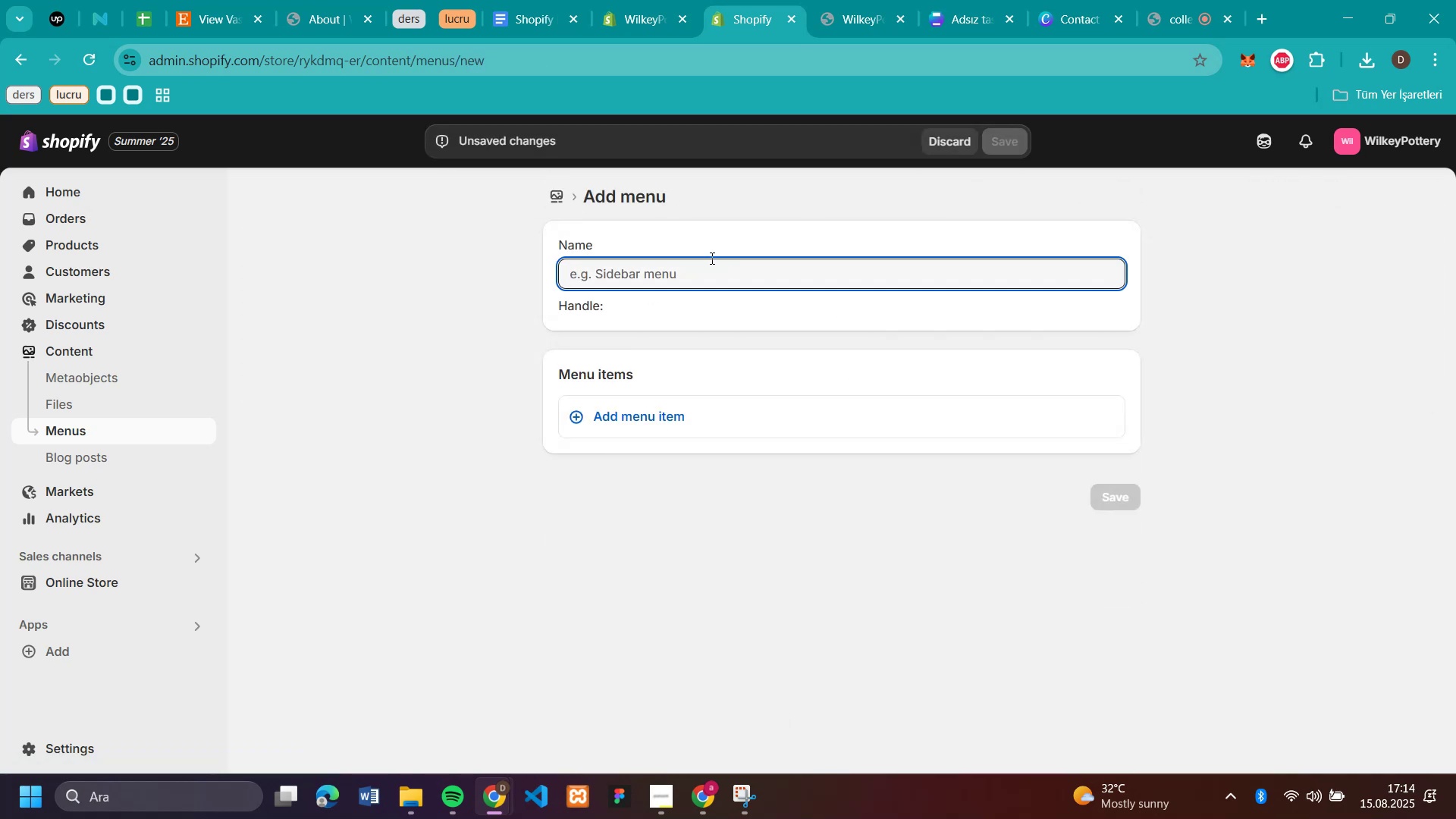 
wait(5.18)
 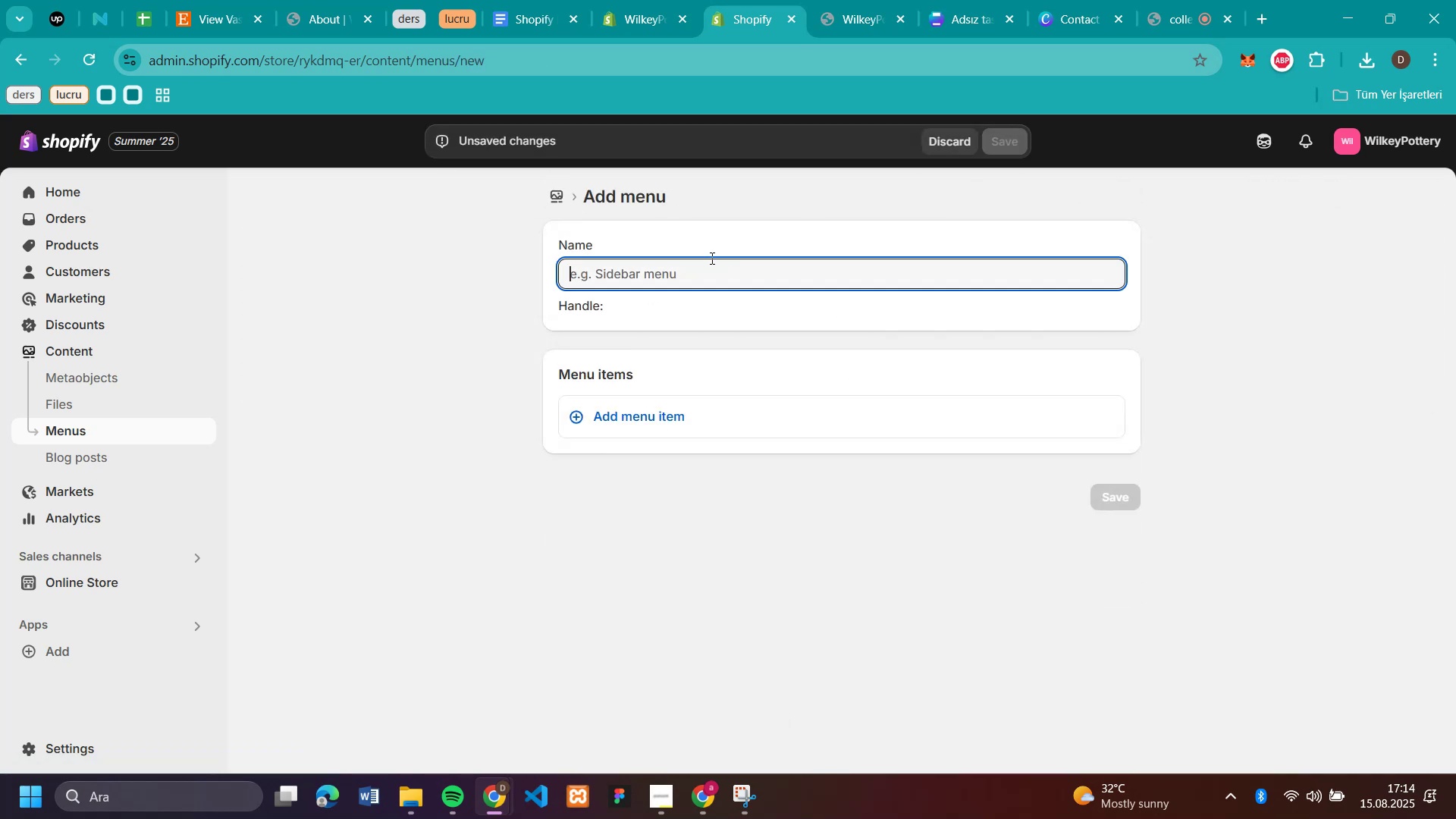 
left_click([641, 410])
 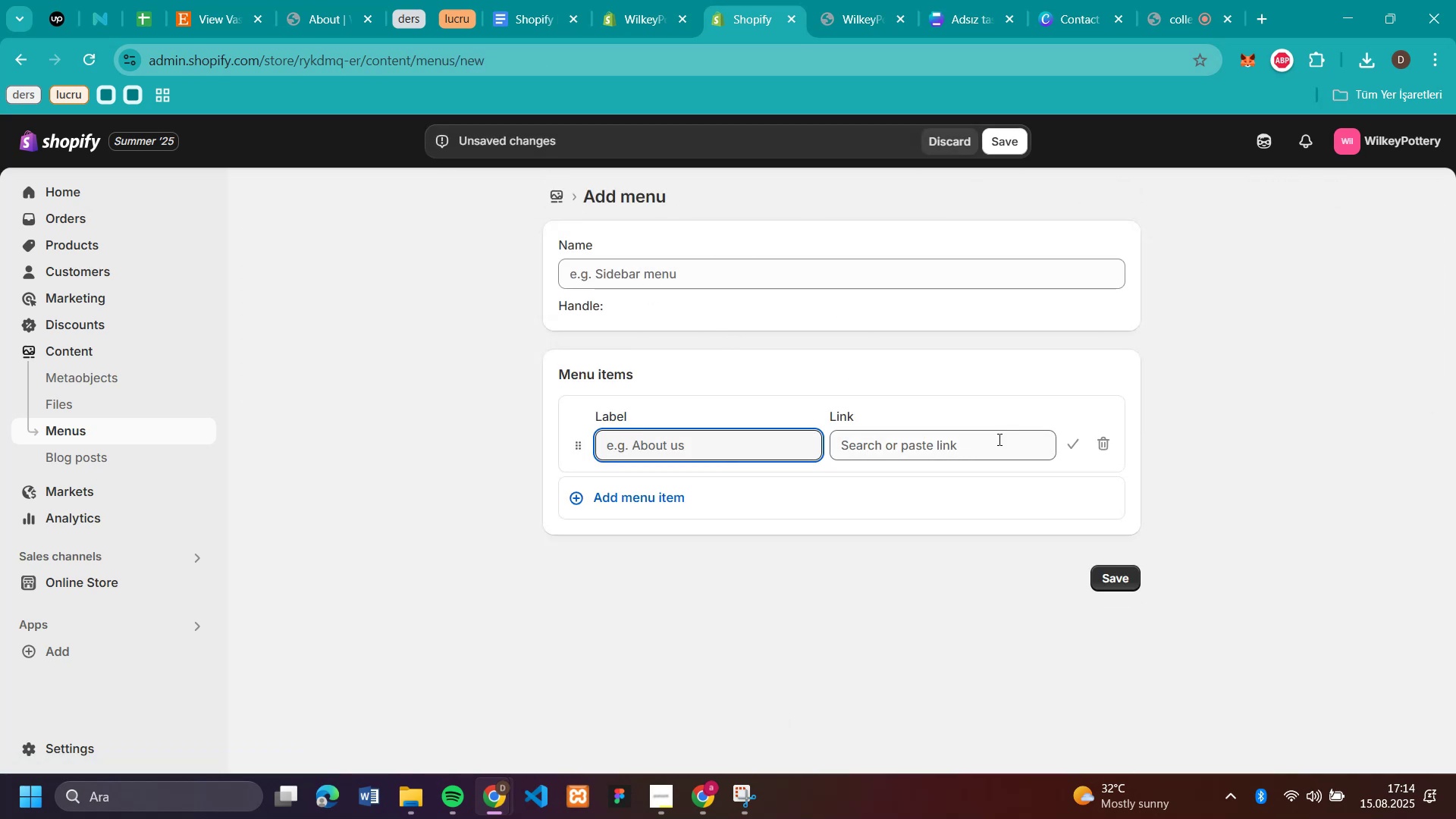 
left_click([998, 439])
 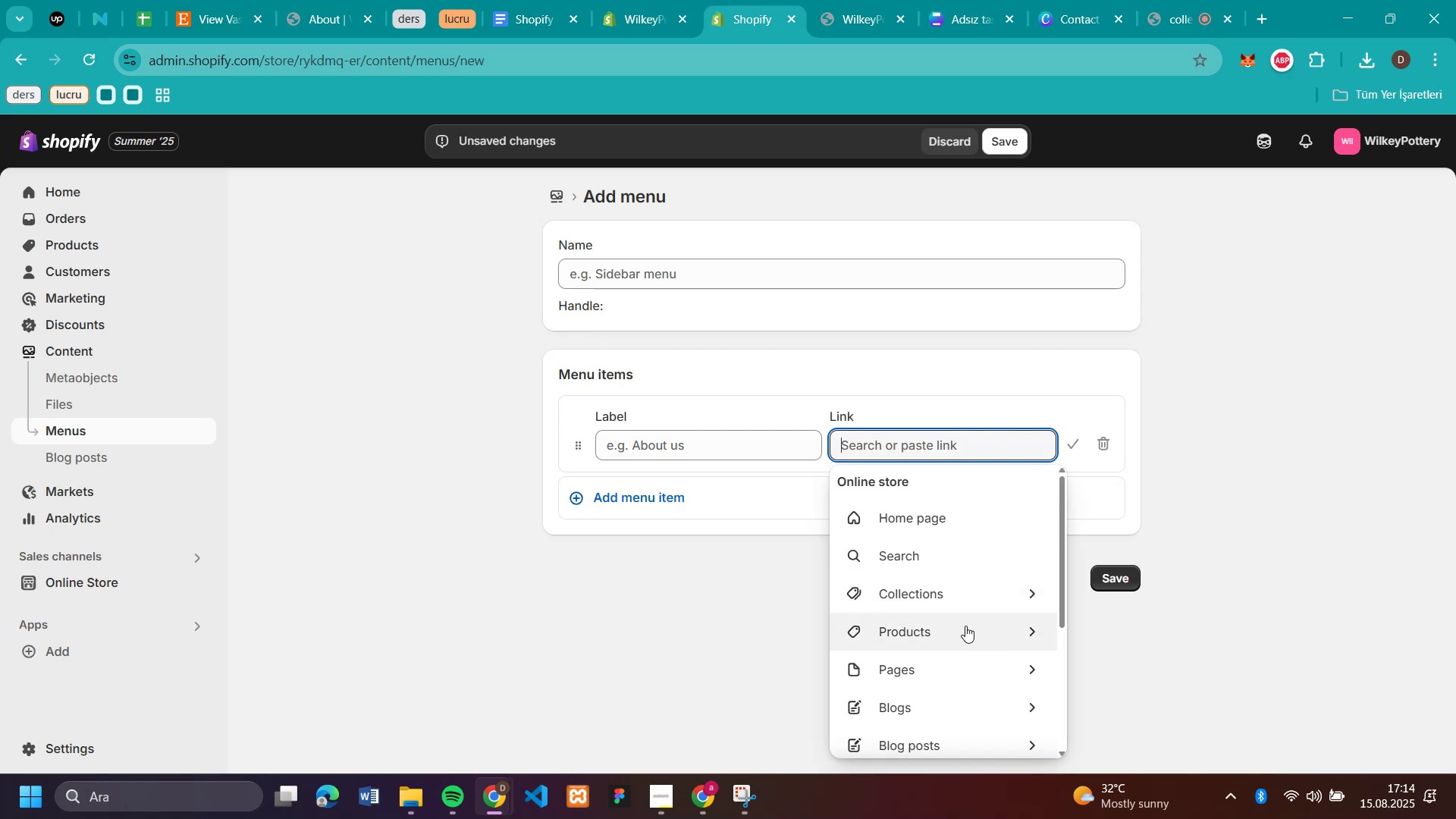 
left_click([955, 661])
 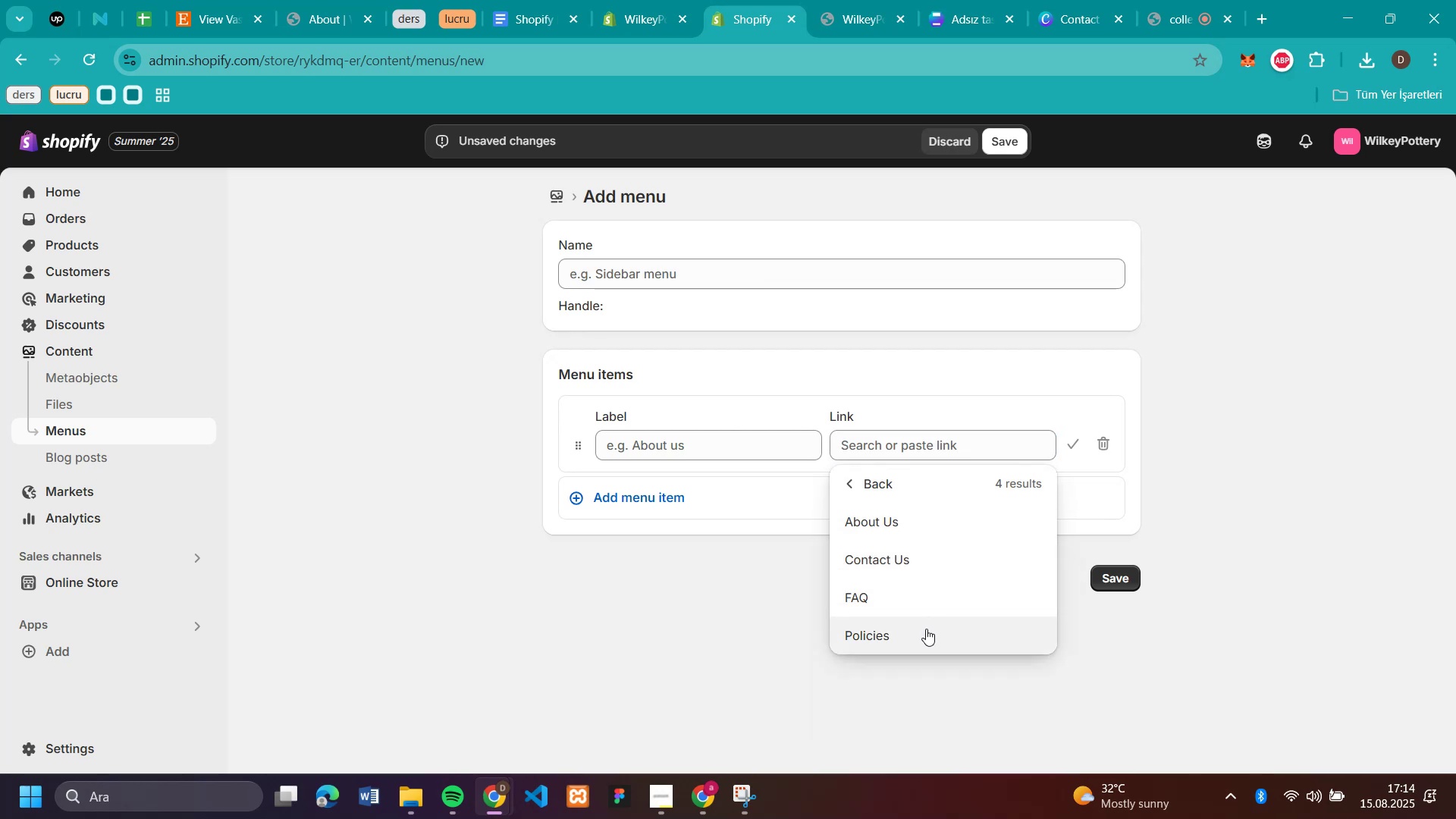 
left_click([916, 600])
 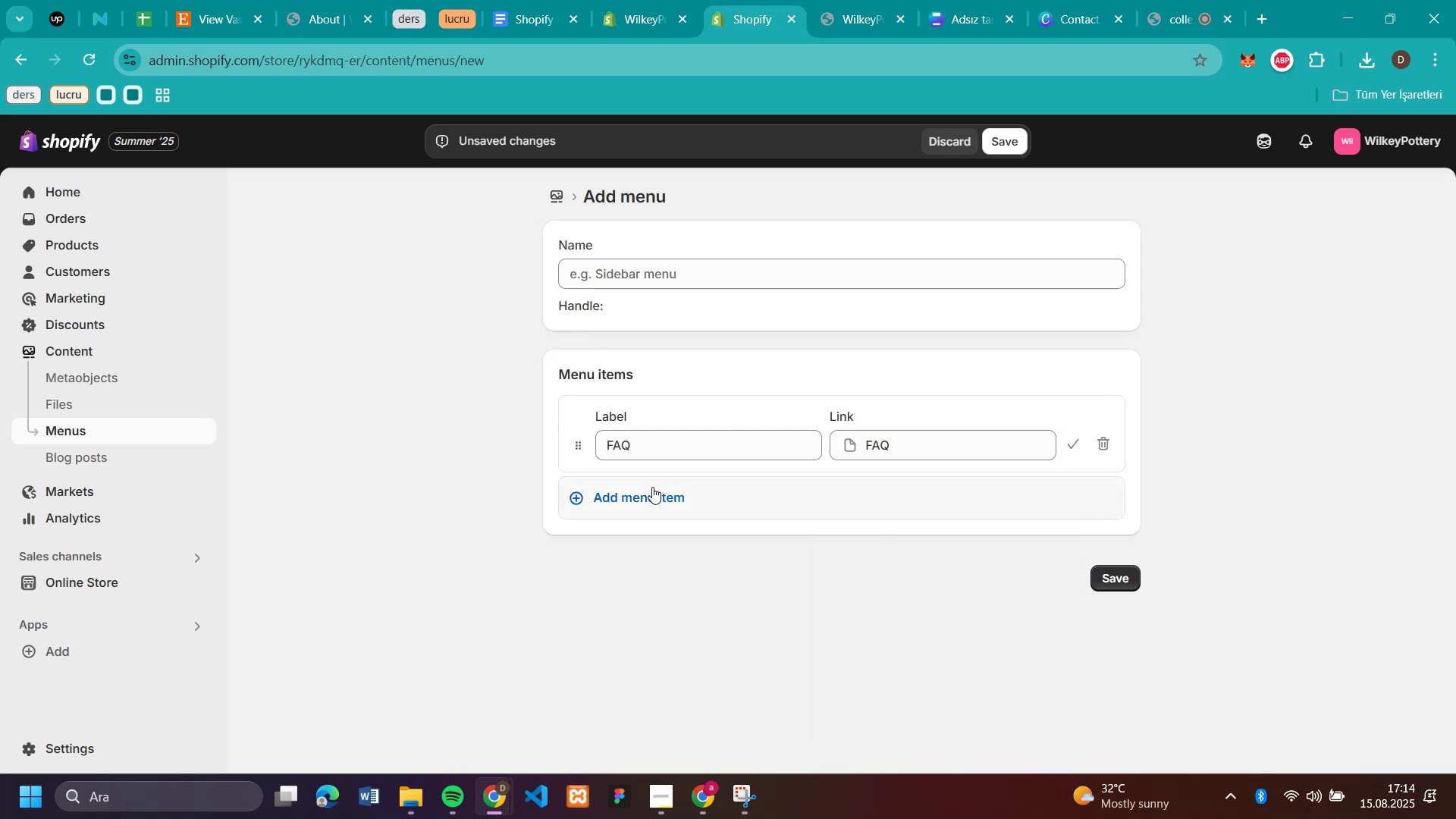 
left_click([651, 494])
 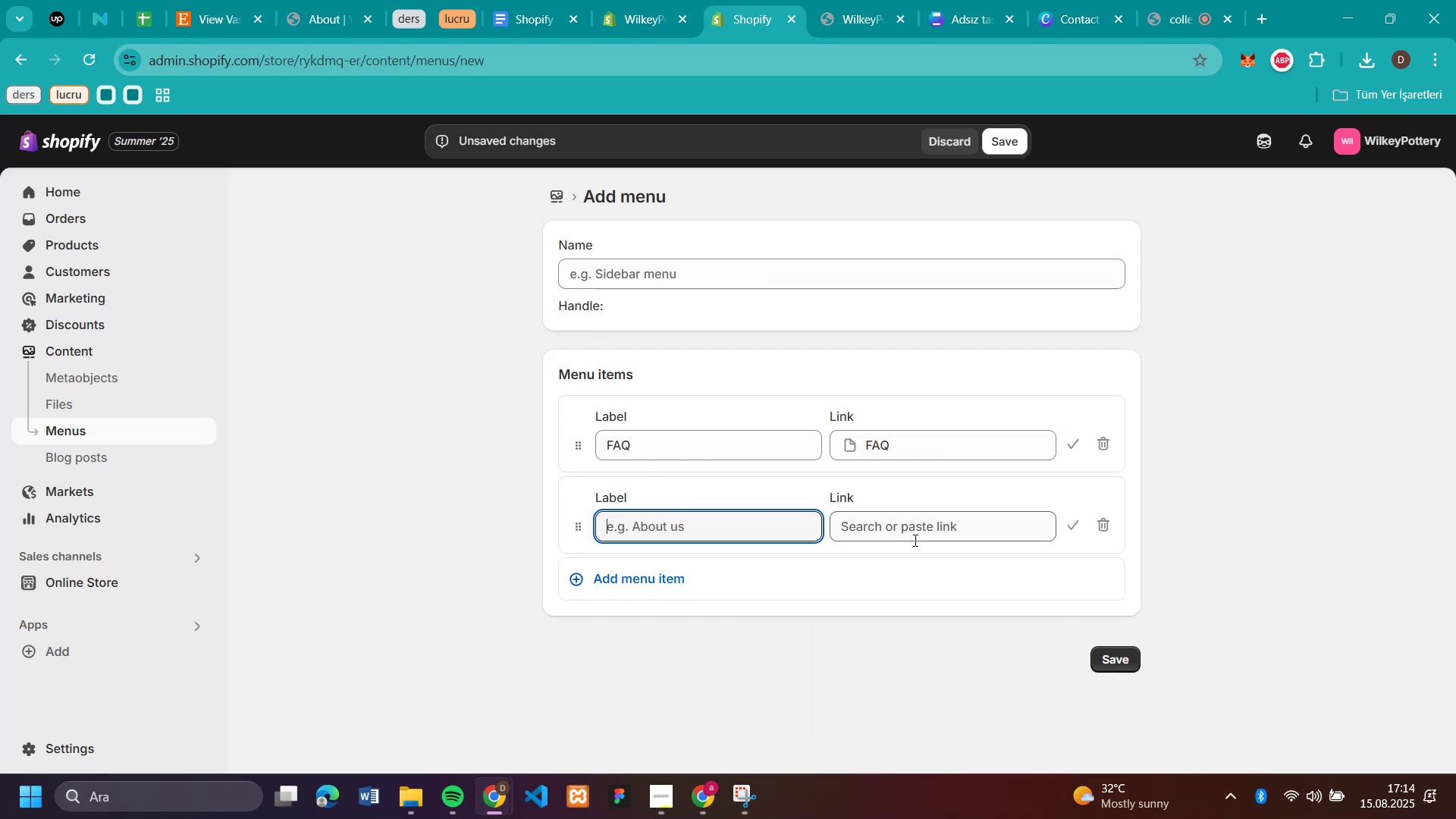 
left_click([918, 538])
 